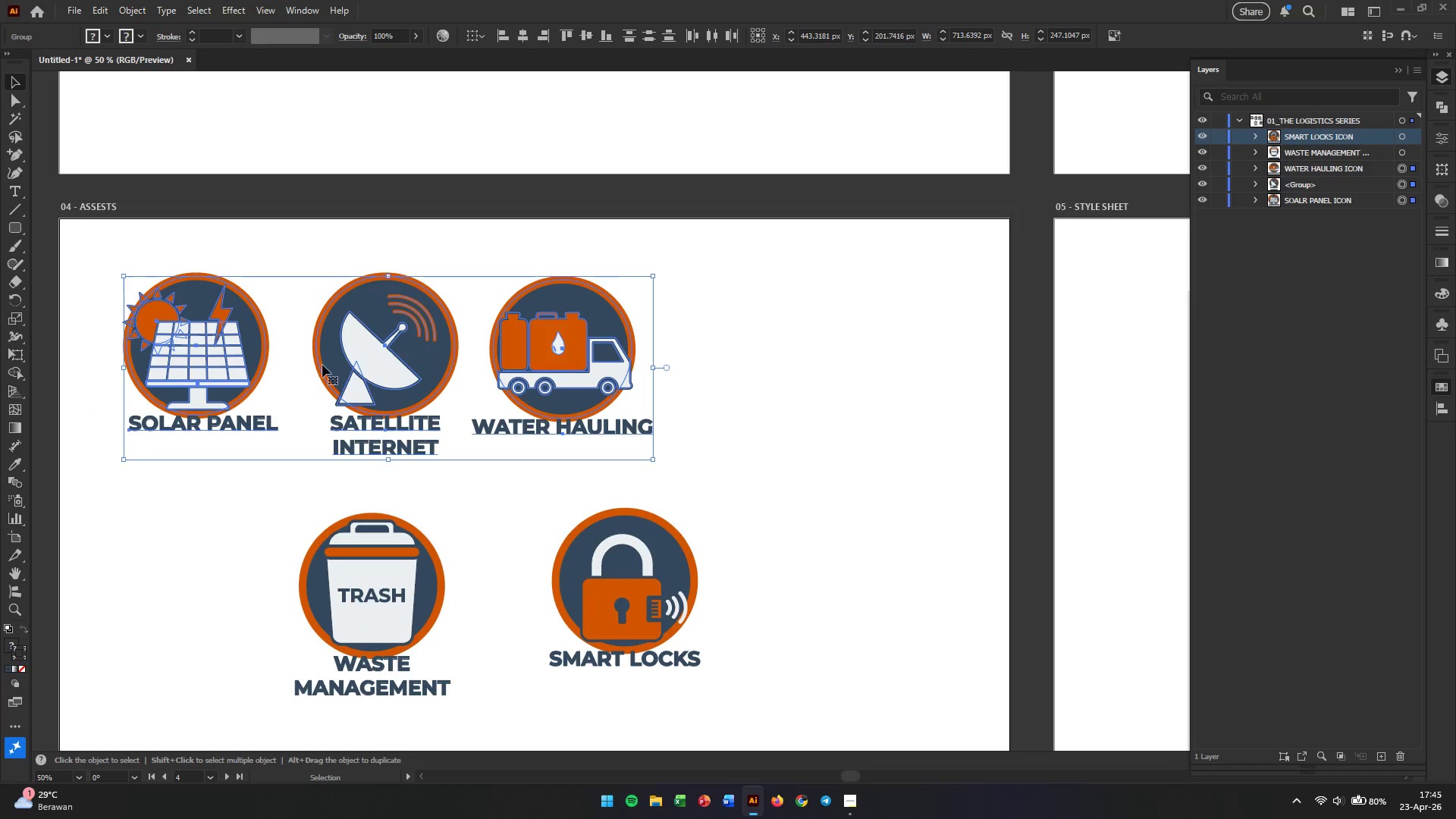 
left_click_drag(start_coordinate=[340, 364], to_coordinate=[466, 363])
 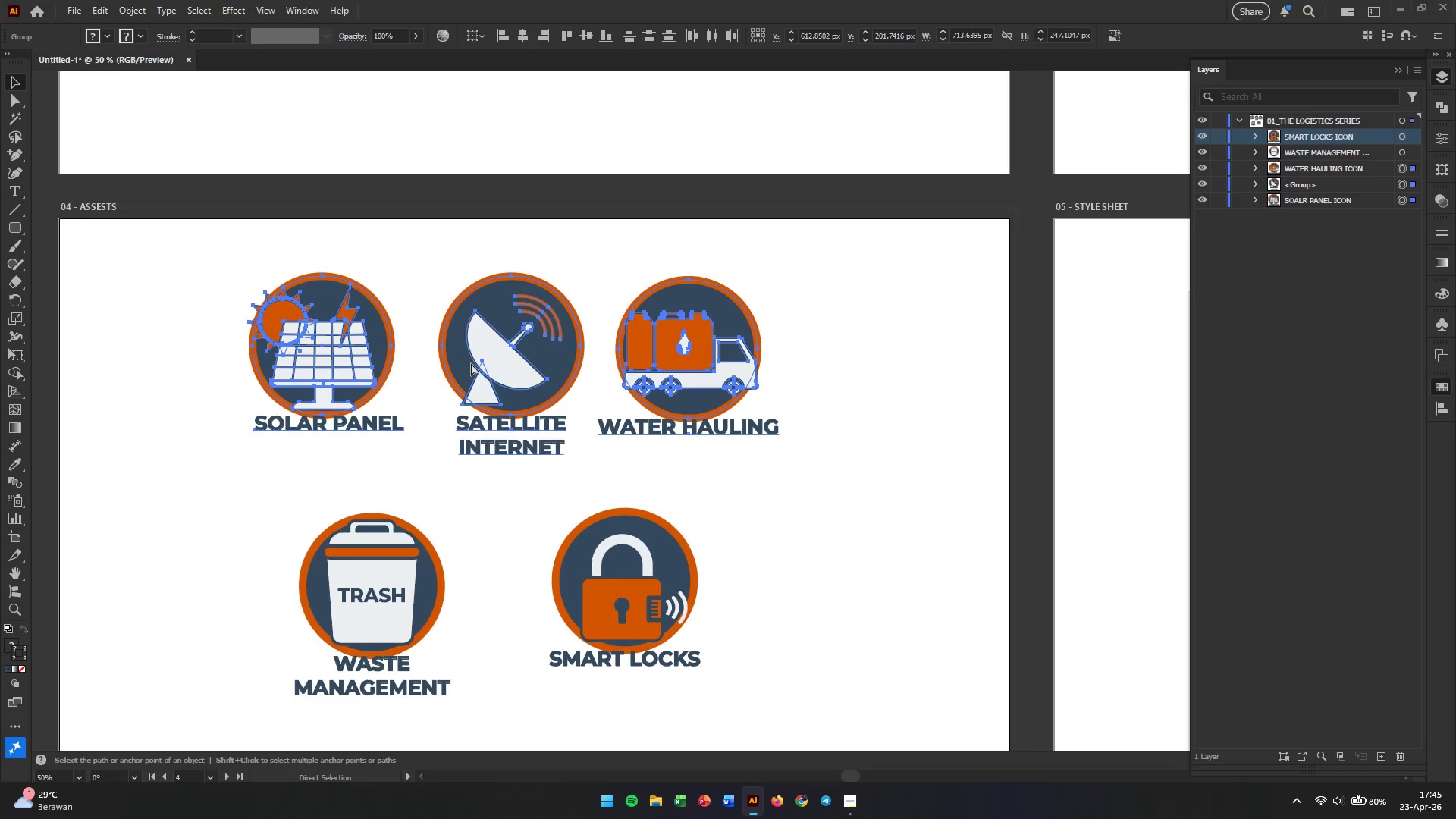 
hold_key(key=ShiftLeft, duration=1.42)
 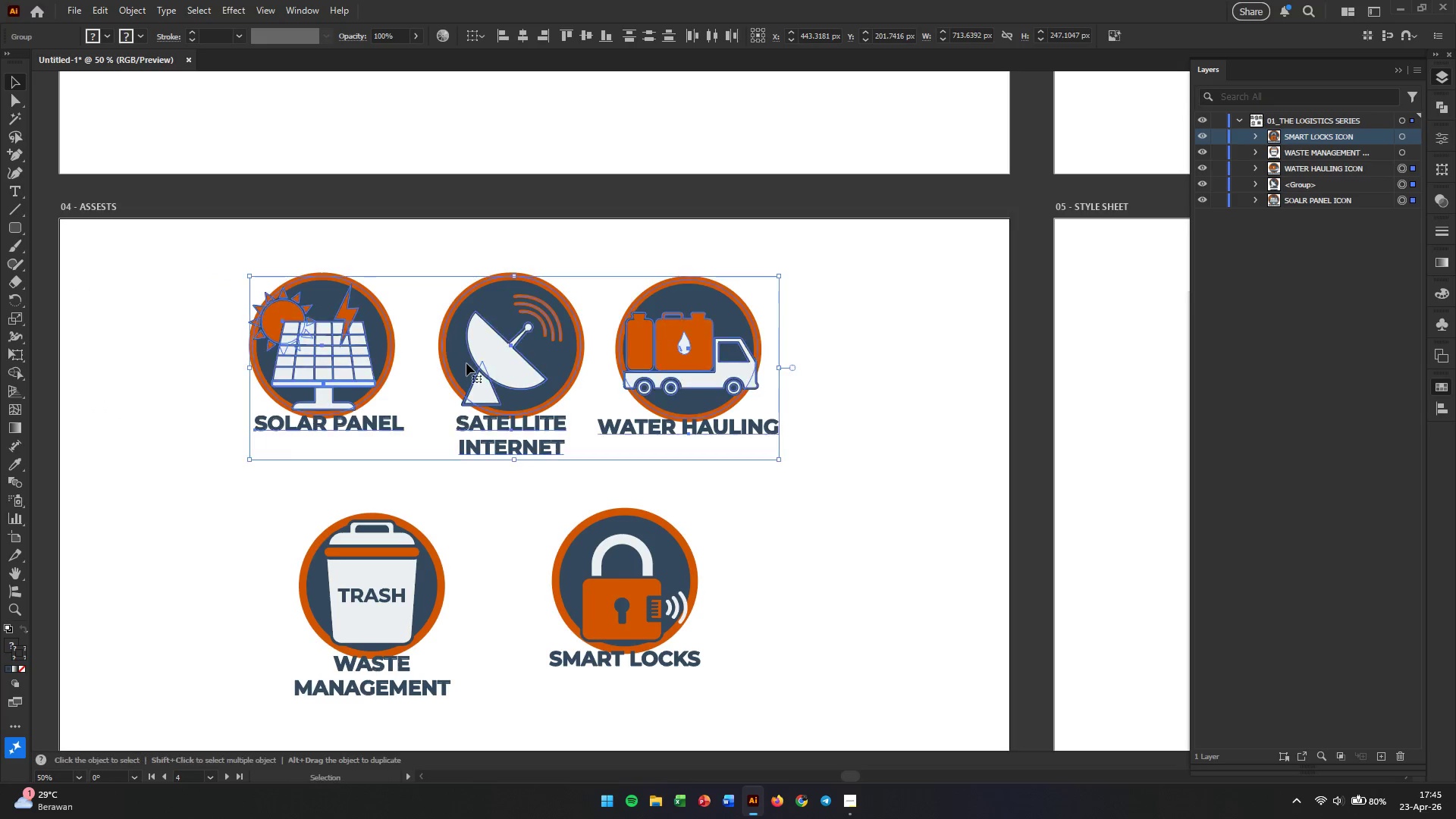 
hold_key(key=ControlLeft, duration=1.33)
 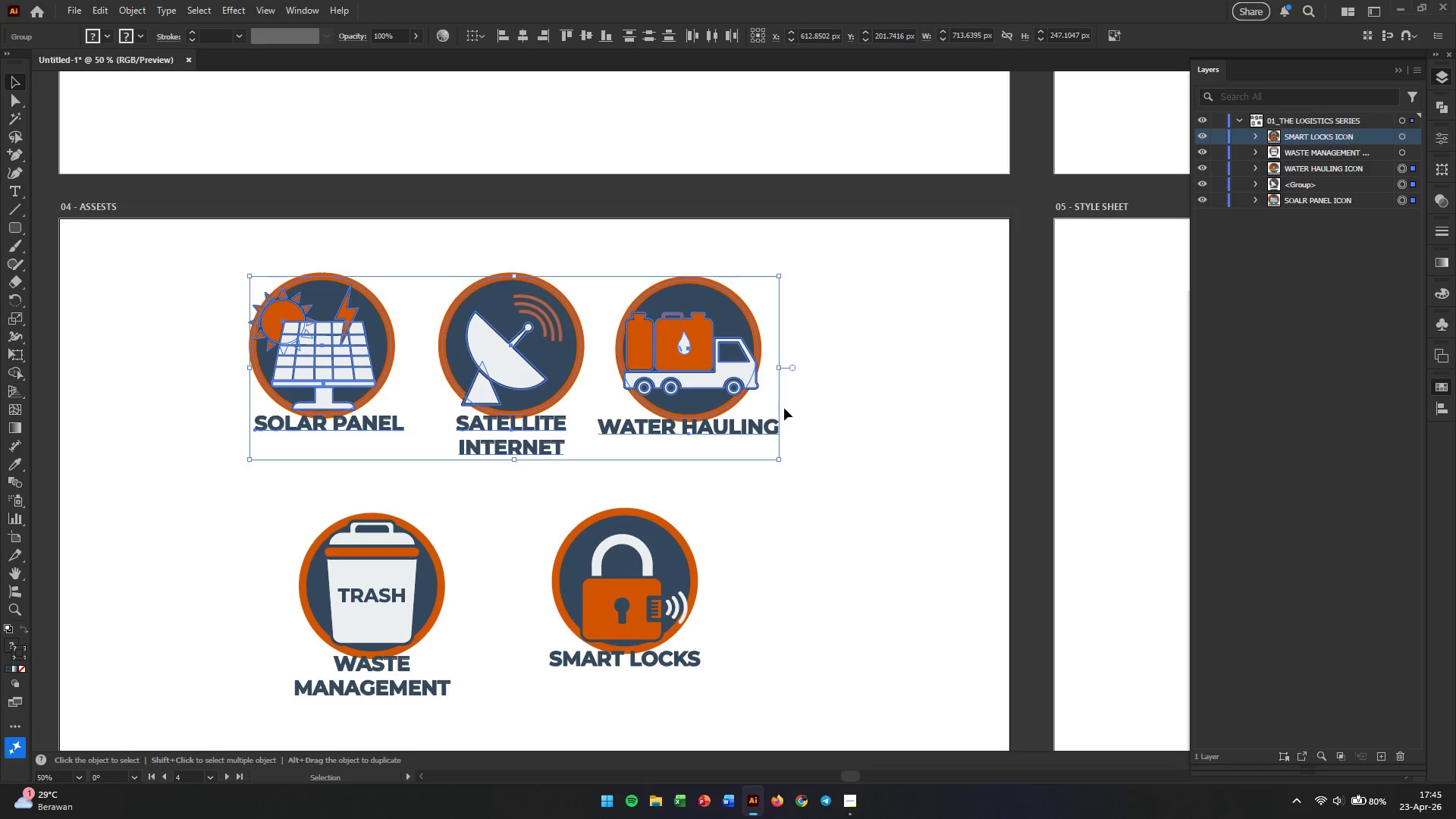 
hold_key(key=AltLeft, duration=1.14)
scroll: coordinate [783, 447], scroll_direction: down, amount: 2.0
 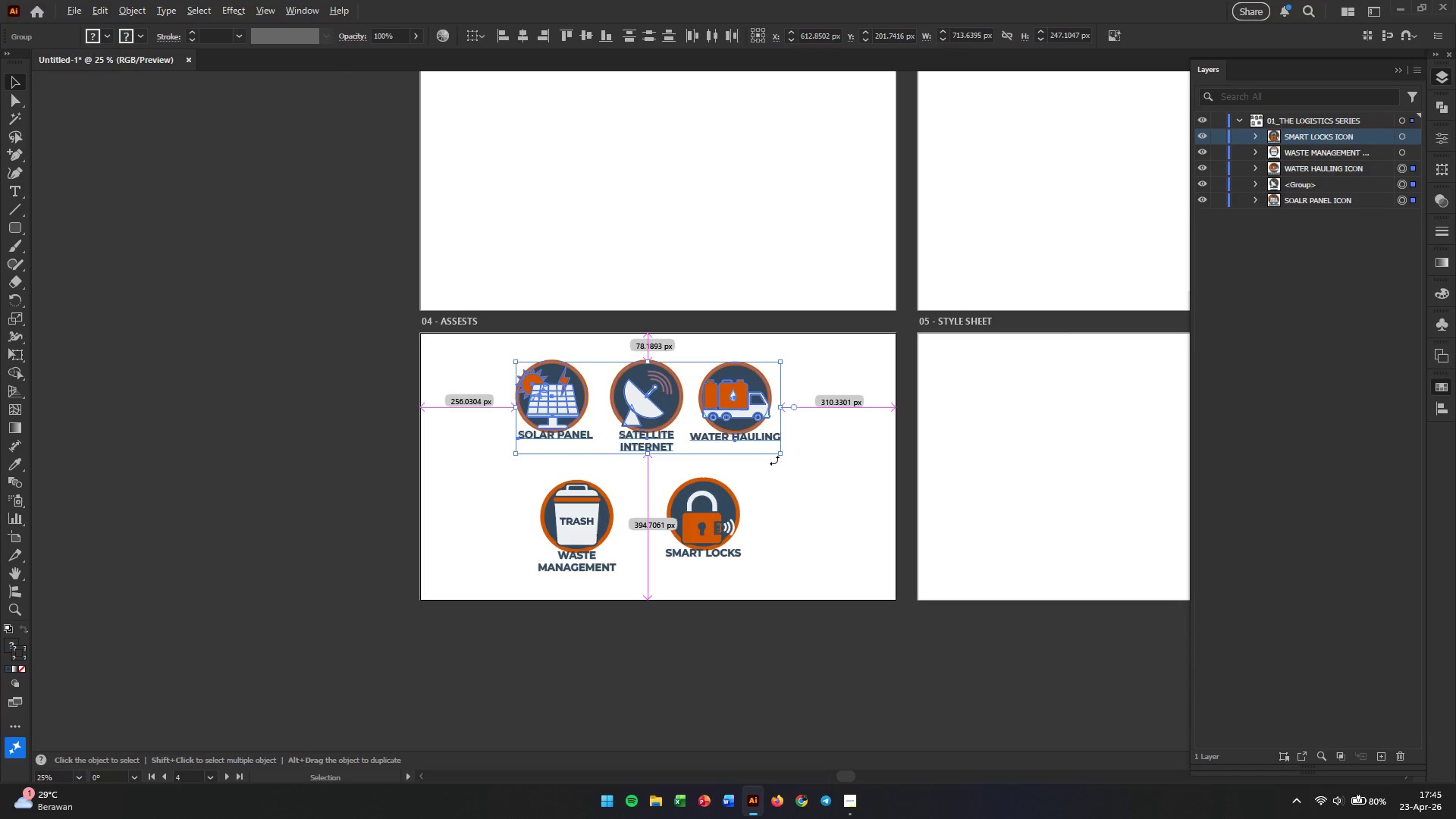 
scroll: coordinate [774, 460], scroll_direction: up, amount: 1.0
 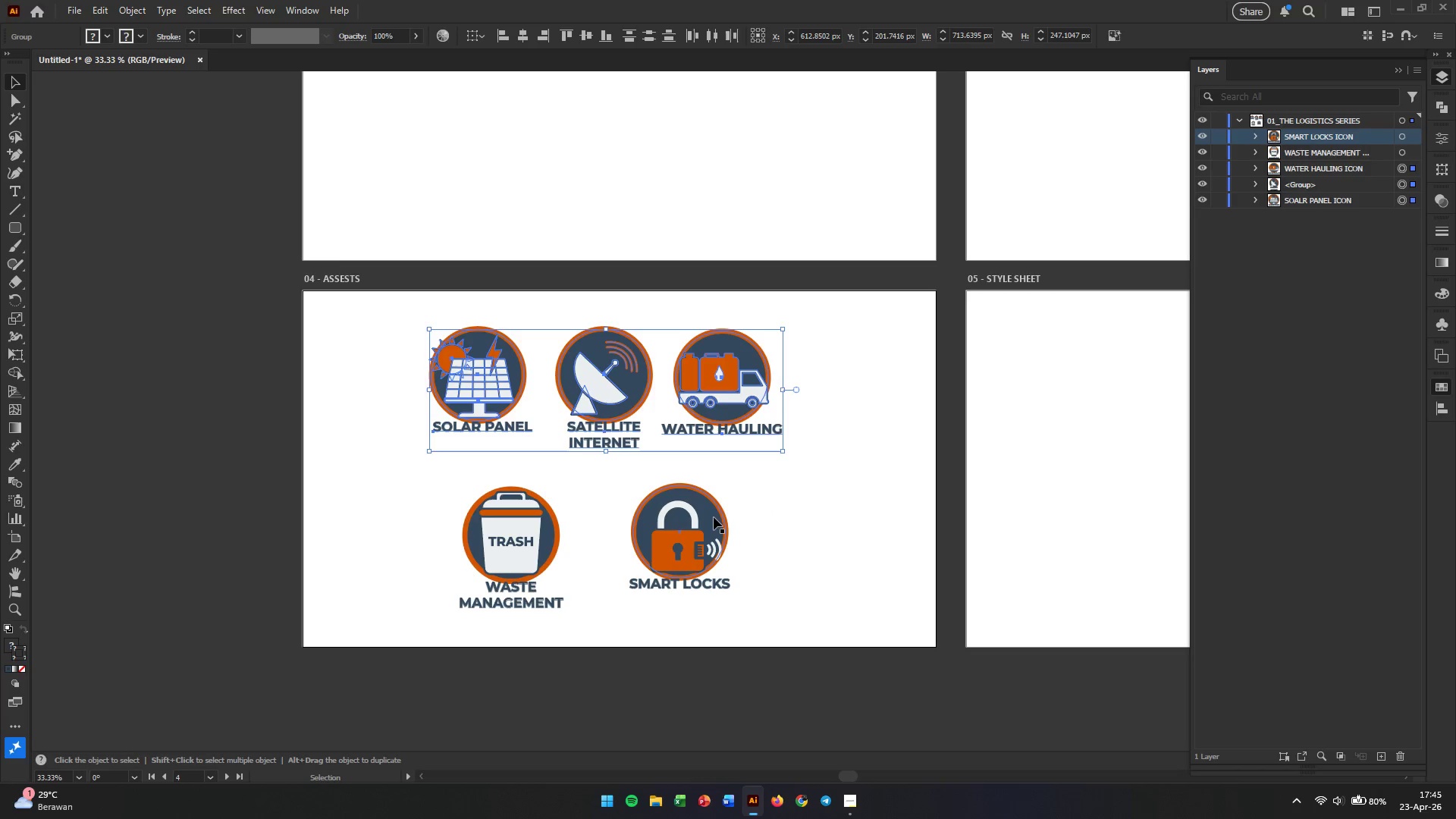 
left_click_drag(start_coordinate=[802, 499], to_coordinate=[418, 581])
 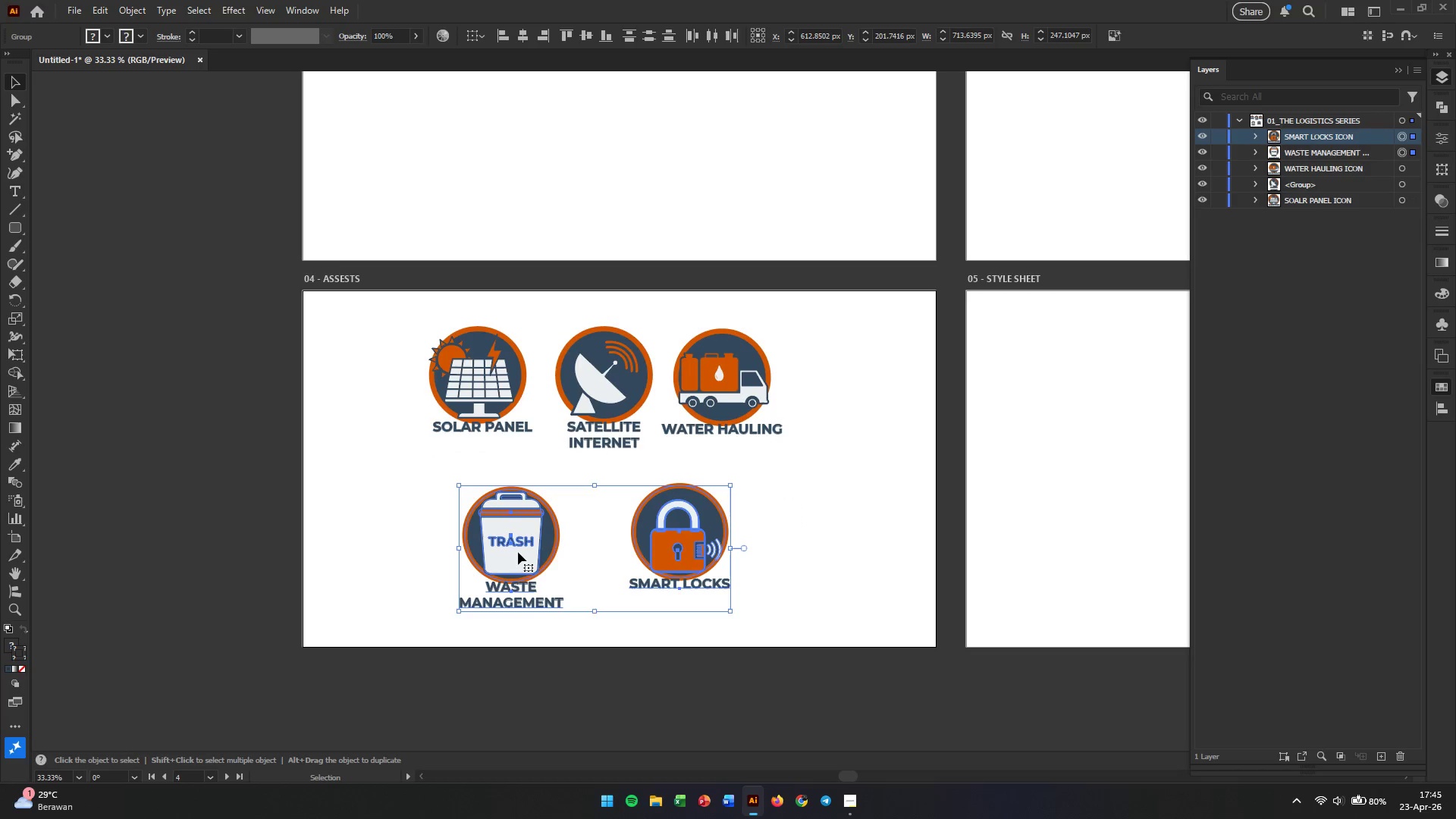 
left_click_drag(start_coordinate=[519, 551], to_coordinate=[525, 541])
 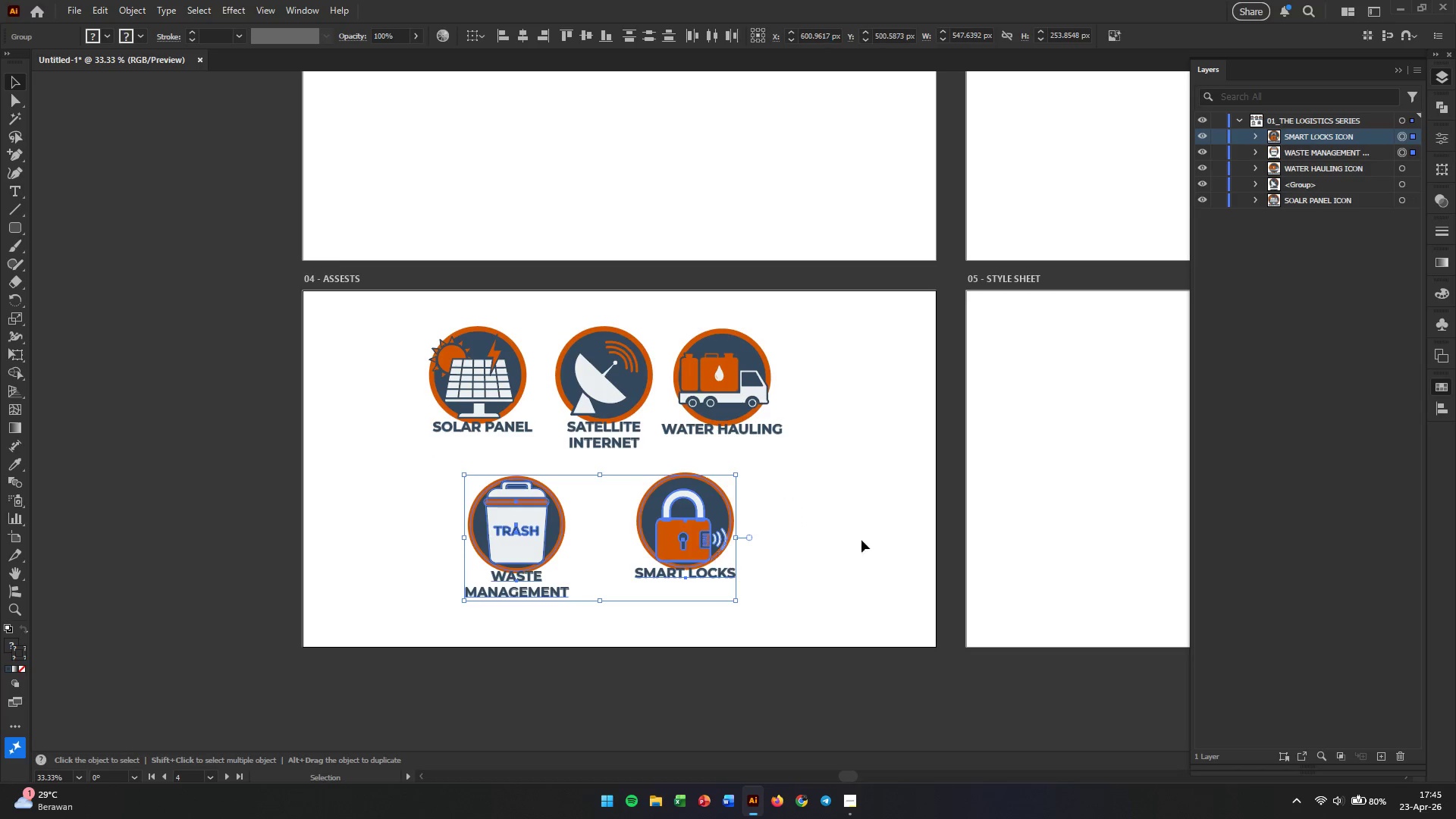 
left_click([871, 540])
 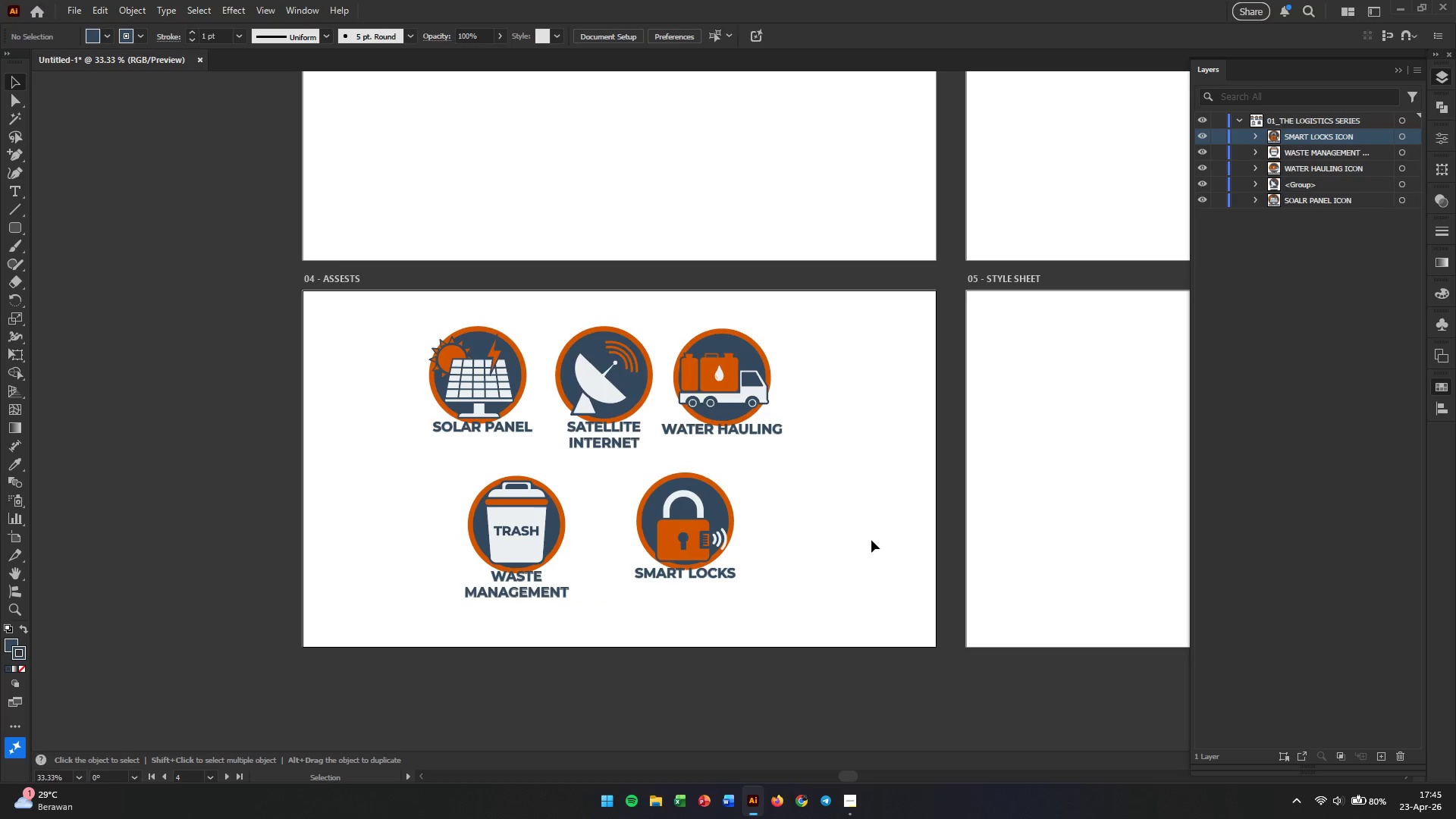 
hold_key(key=AltLeft, duration=0.69)
scroll: coordinate [871, 540], scroll_direction: down, amount: 2.0
 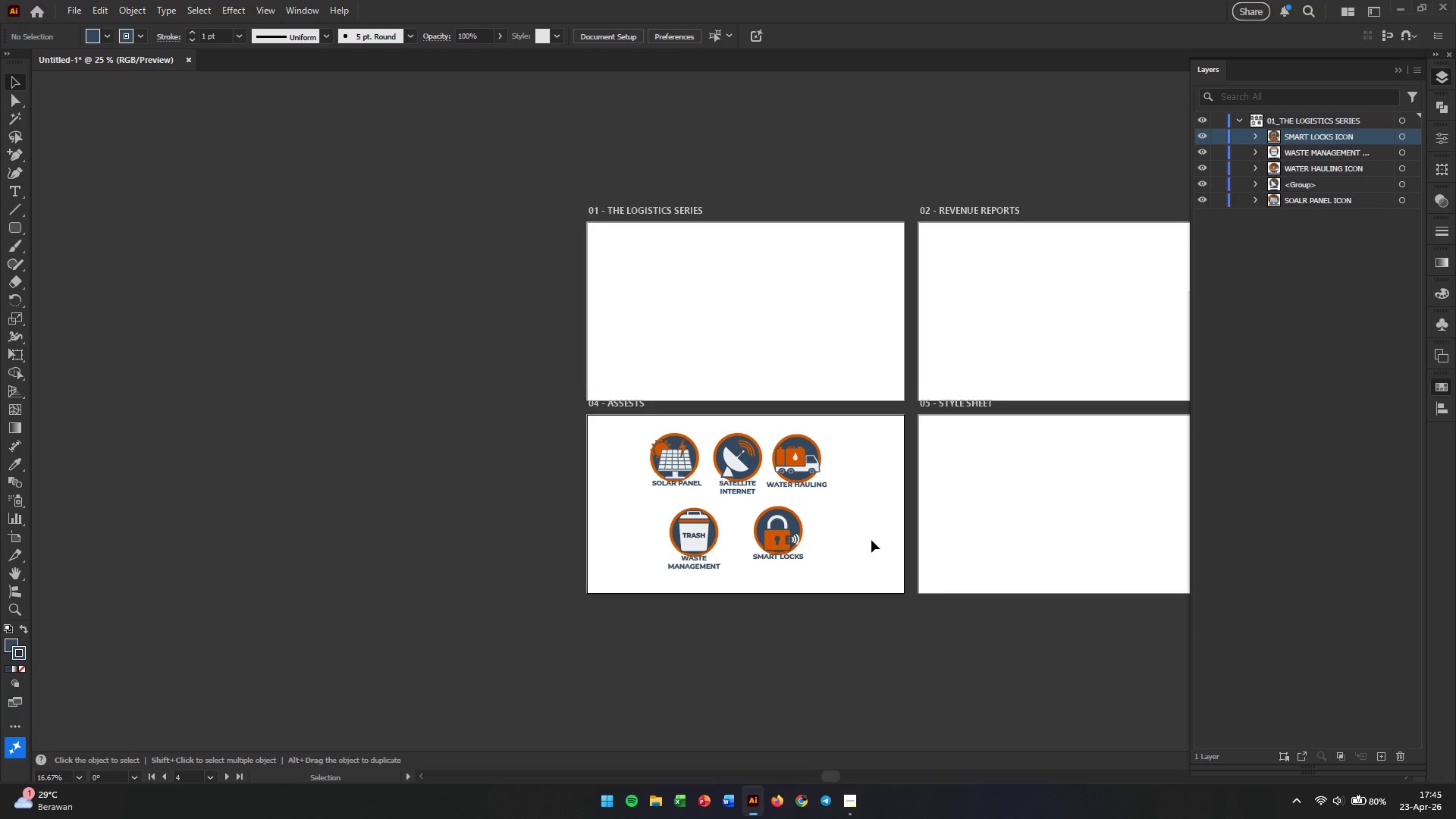 
hold_key(key=AltLeft, duration=0.45)
scroll: coordinate [857, 526], scroll_direction: up, amount: 1.0
 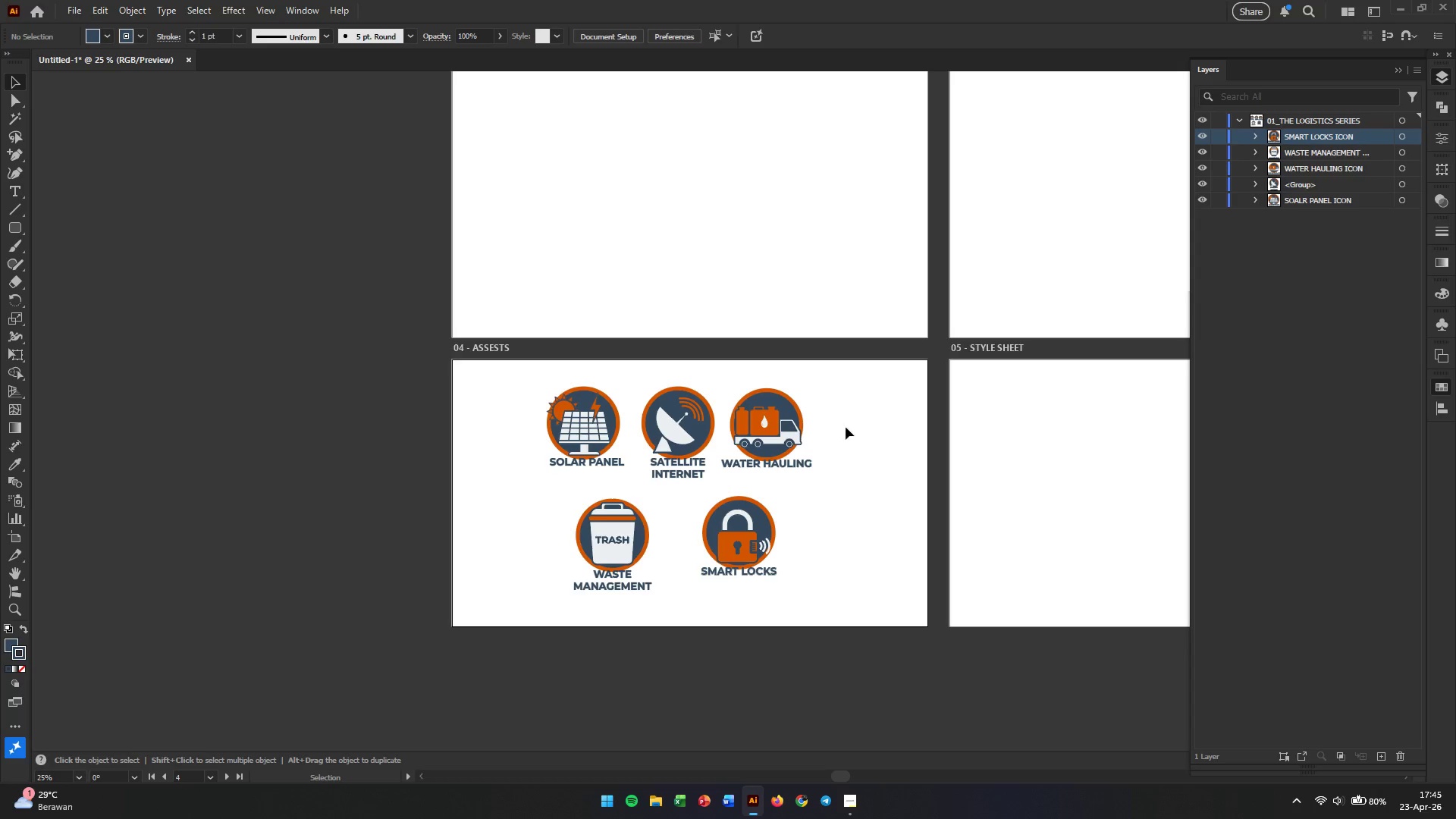 
left_click_drag(start_coordinate=[860, 378], to_coordinate=[491, 615])
 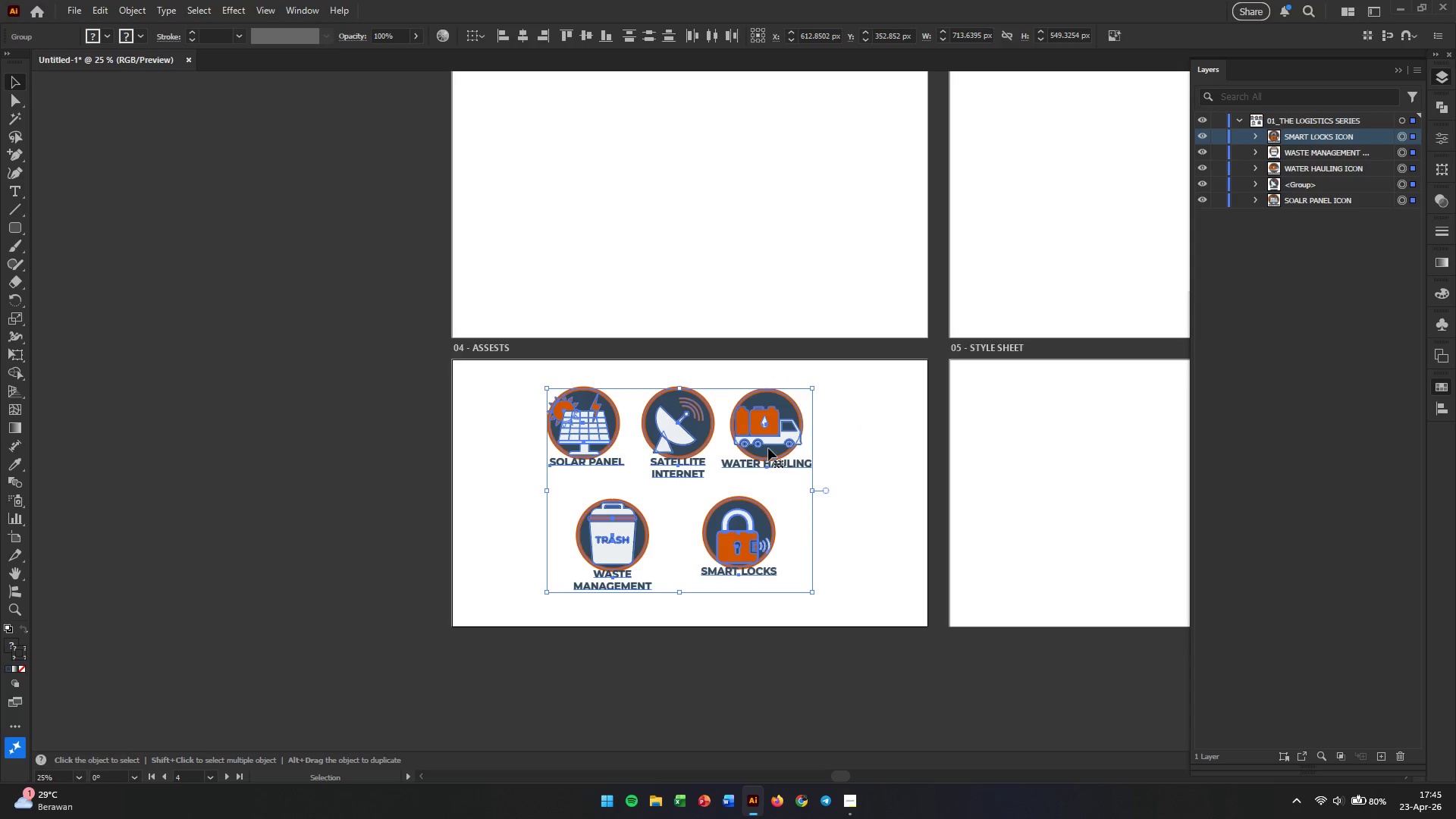 
left_click_drag(start_coordinate=[769, 441], to_coordinate=[784, 448])
 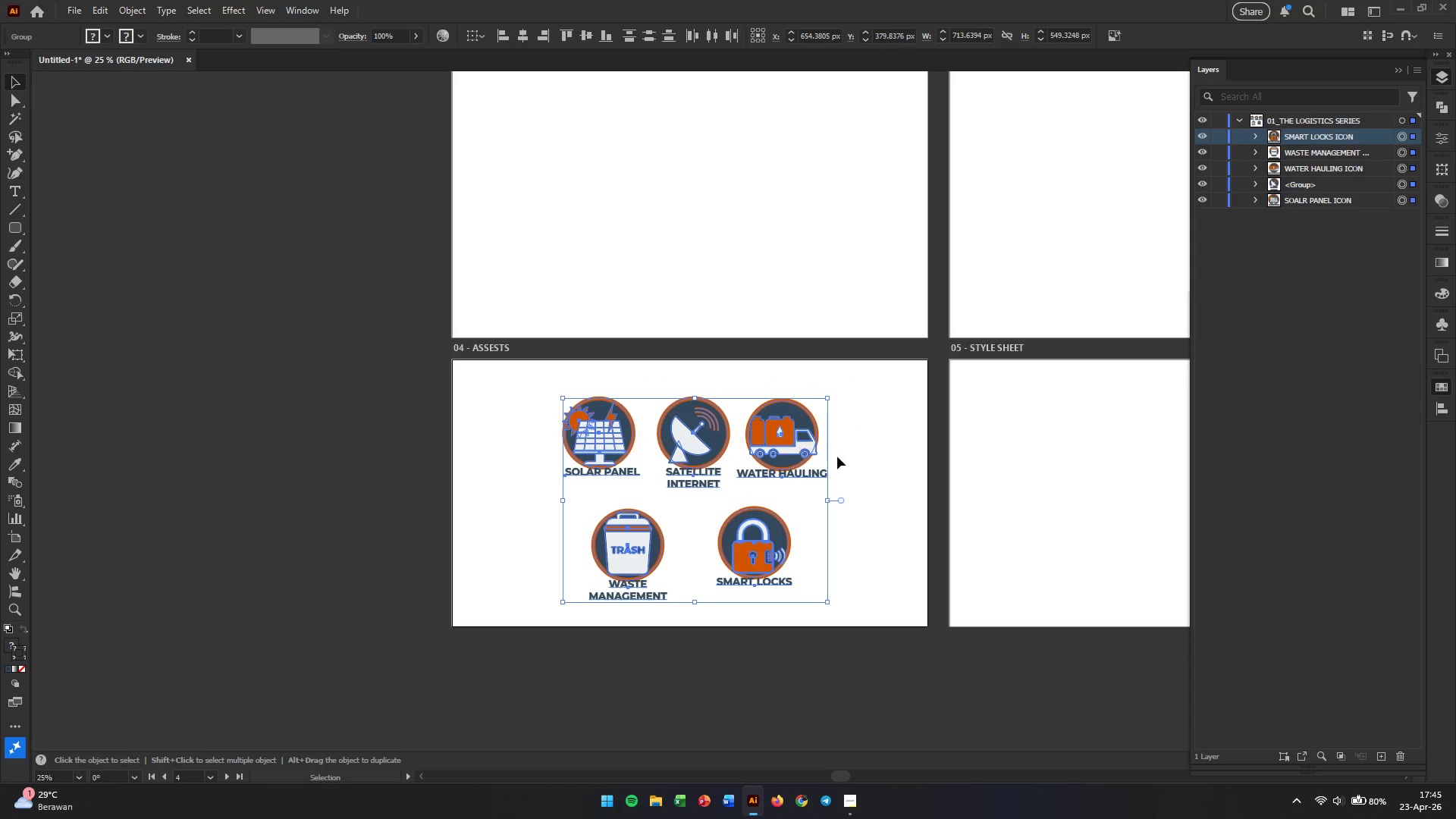 
left_click([839, 450])
 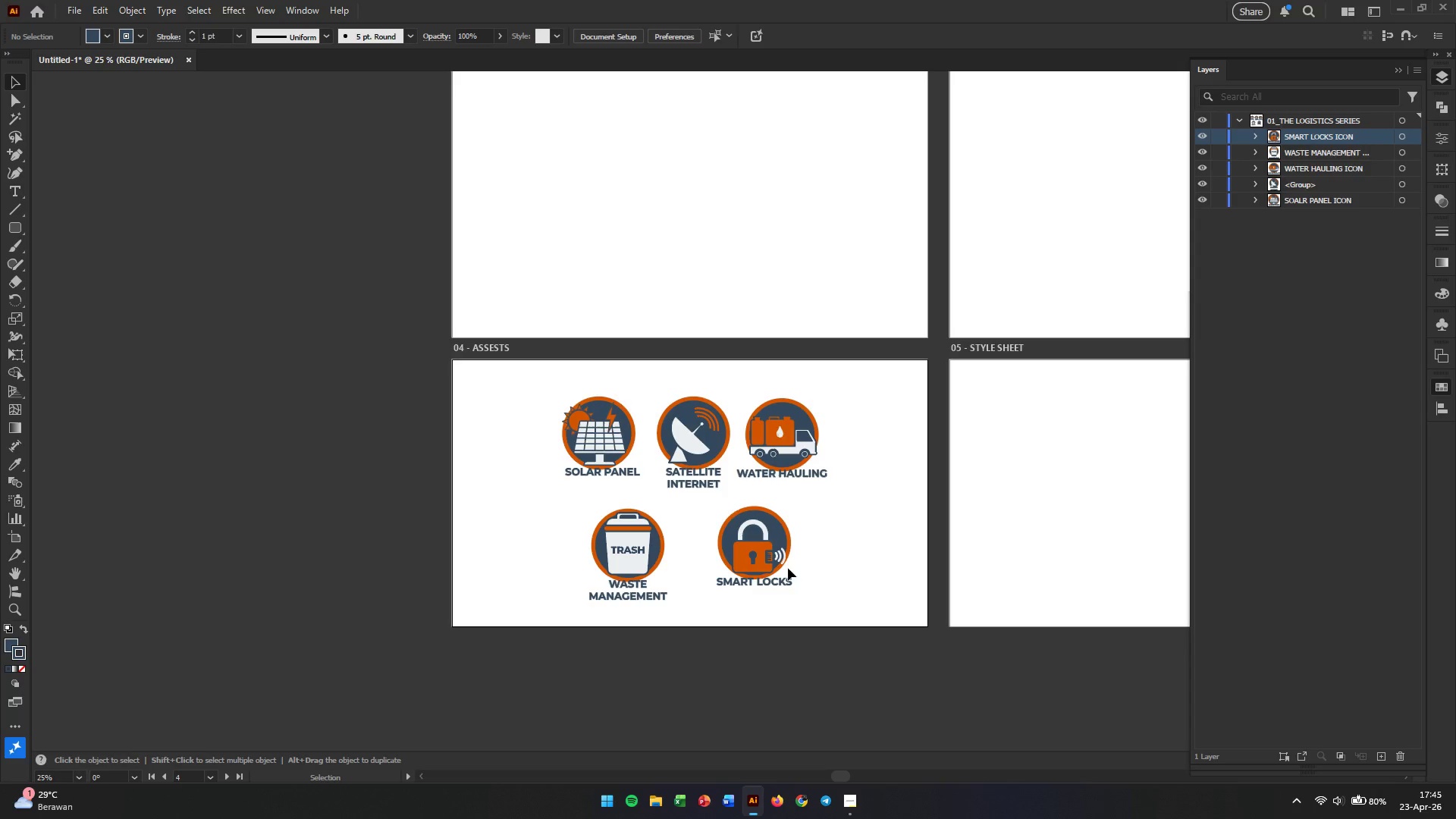 
hold_key(key=AltLeft, duration=0.55)
scroll: coordinate [711, 574], scroll_direction: up, amount: 1.0
 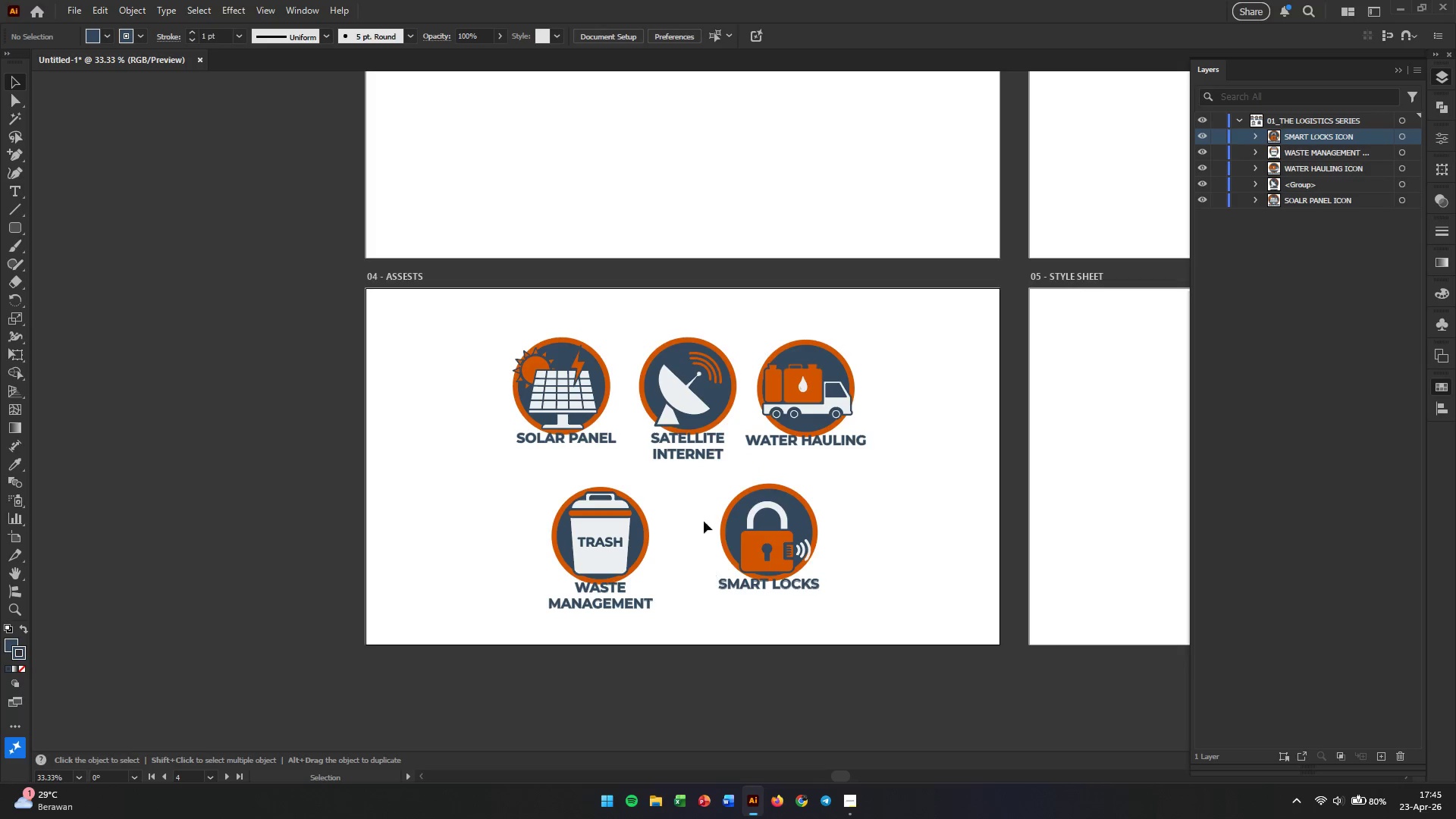 
hold_key(key=AltLeft, duration=0.55)
scroll: coordinate [612, 457], scroll_direction: up, amount: 1.0
 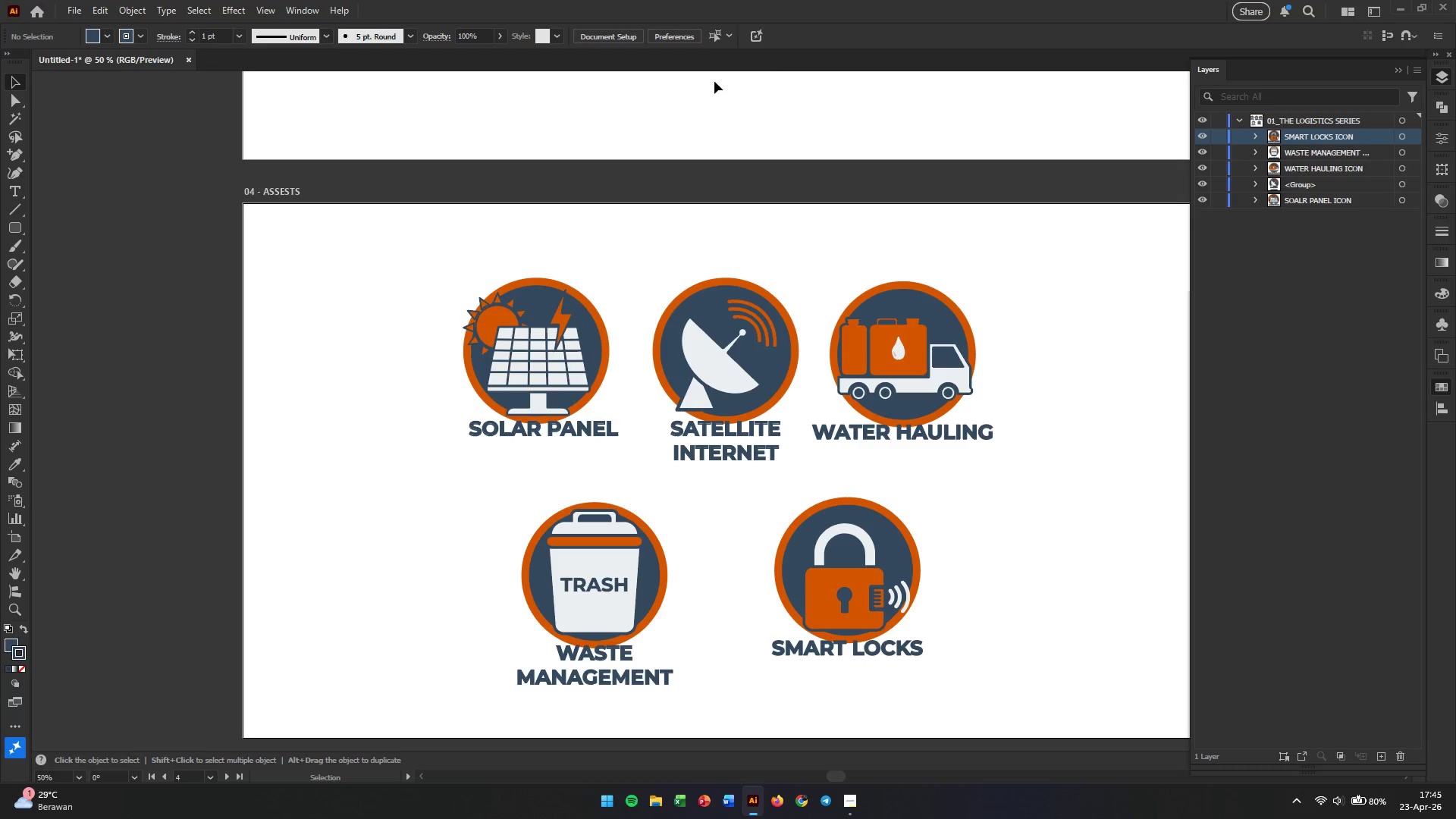 
key(Control+R)
 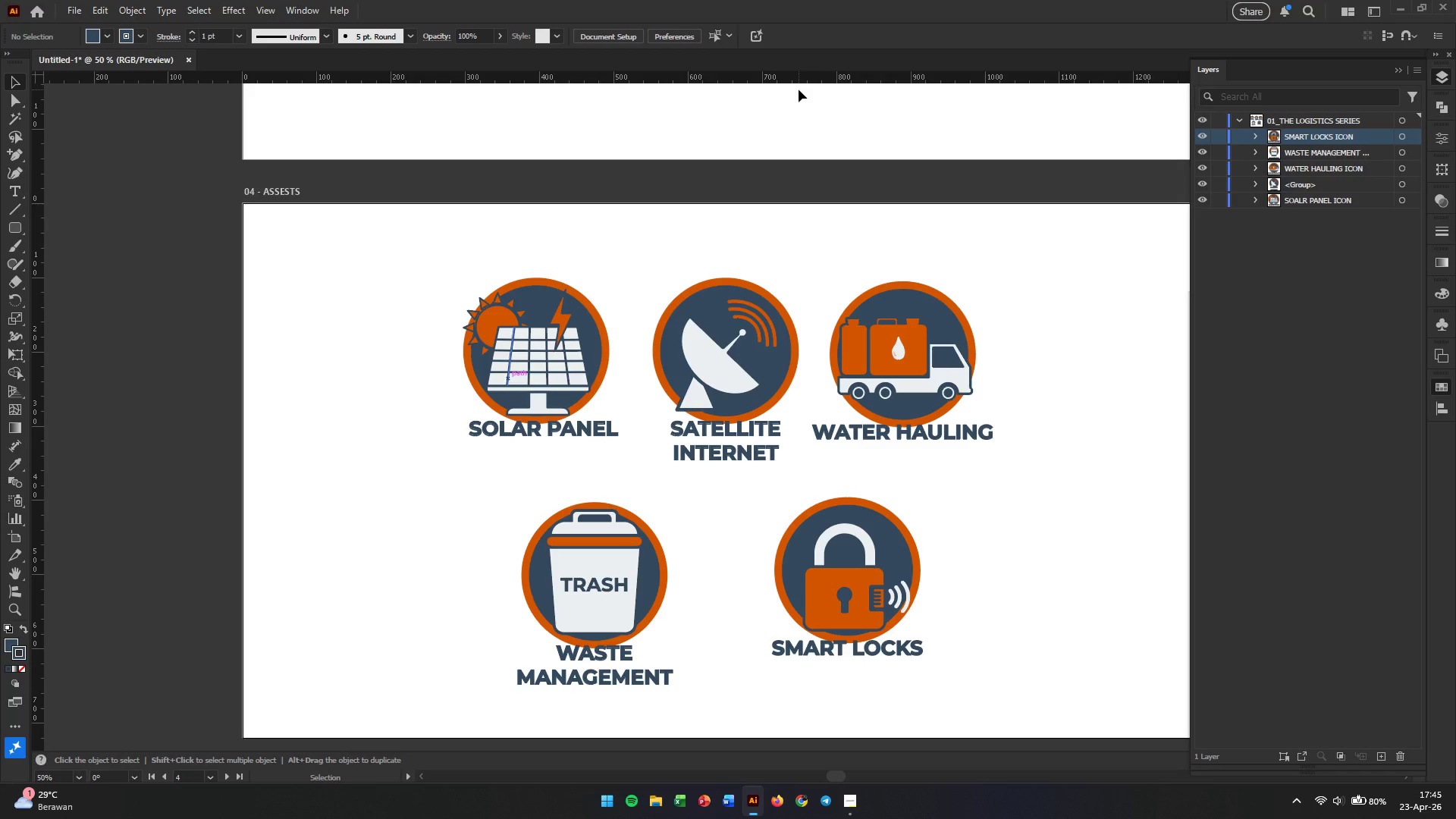 
left_click_drag(start_coordinate=[829, 76], to_coordinate=[764, 275])
 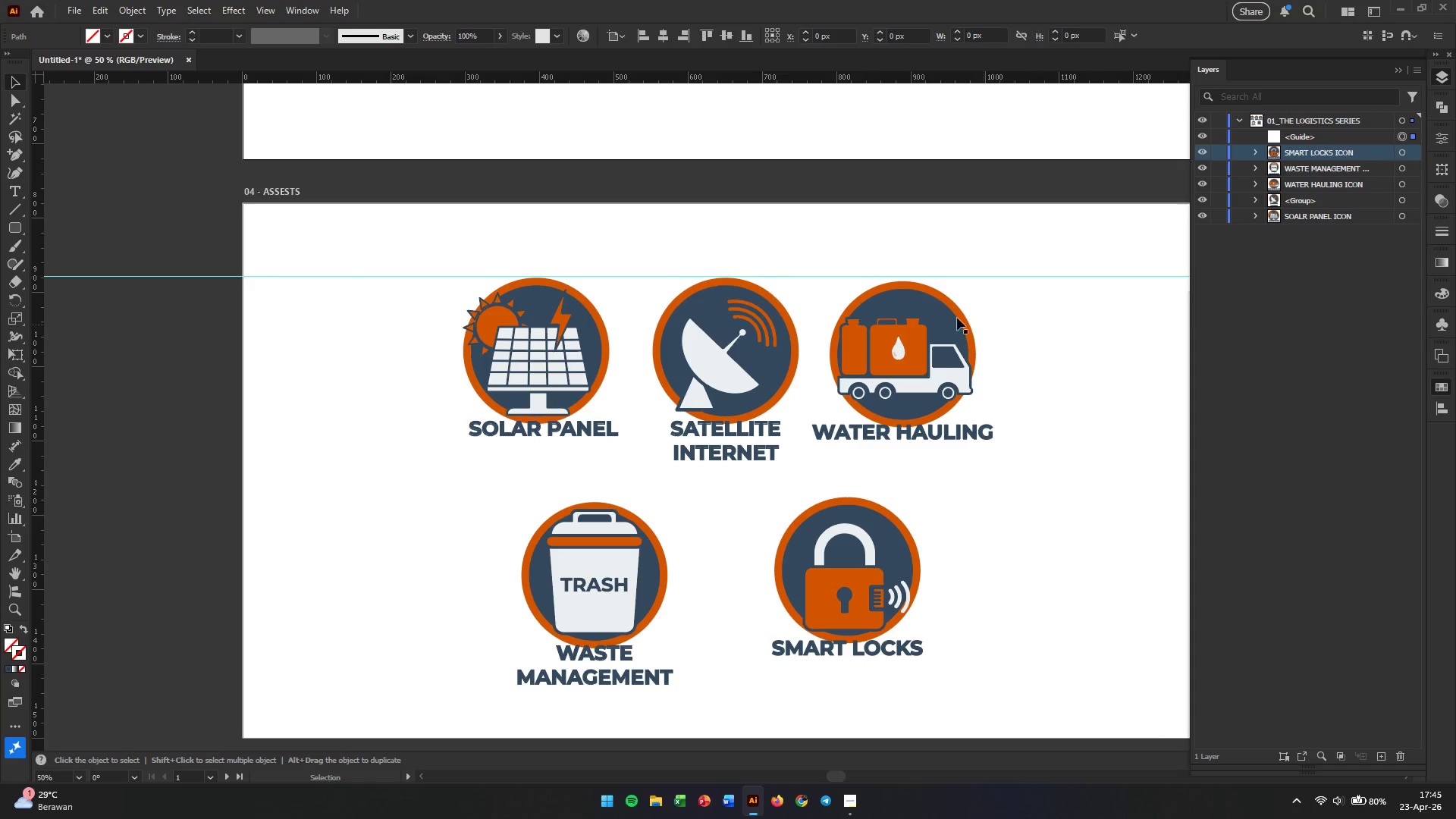 
hold_key(key=AltLeft, duration=0.73)
scroll: coordinate [978, 344], scroll_direction: up, amount: 3.0
 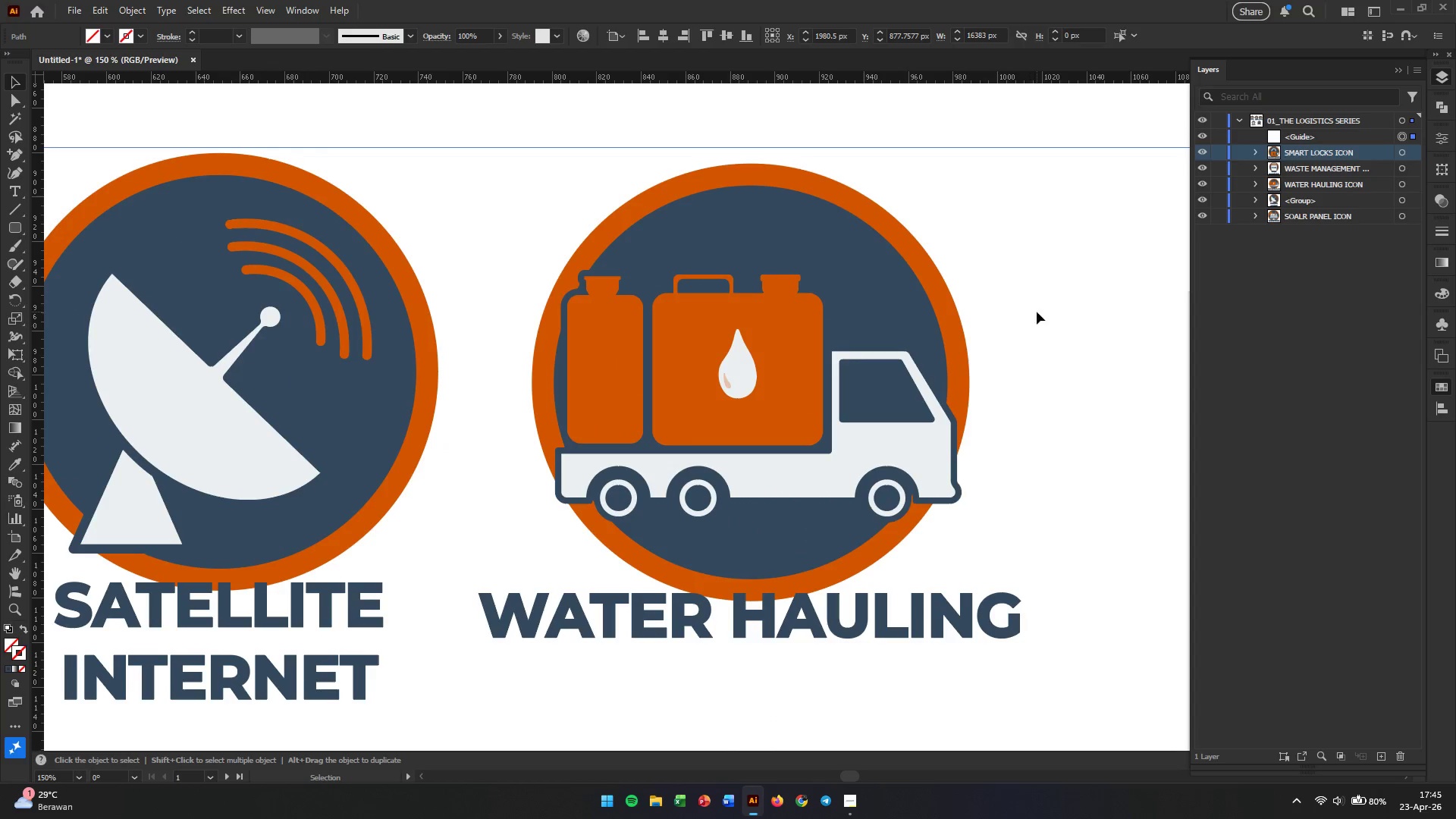 
left_click_drag(start_coordinate=[1049, 282], to_coordinate=[897, 454])
 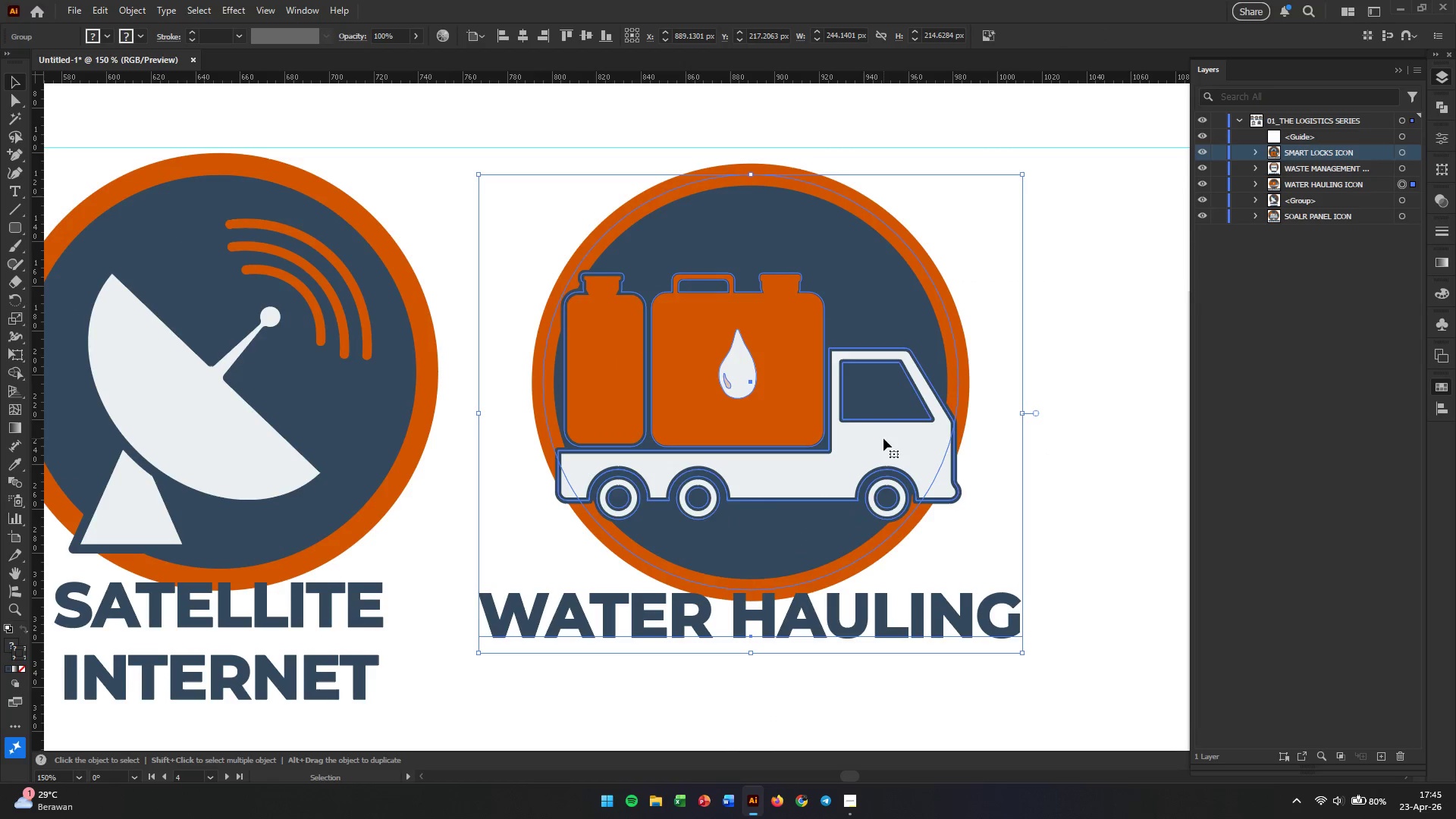 
key(ArrowUp)
 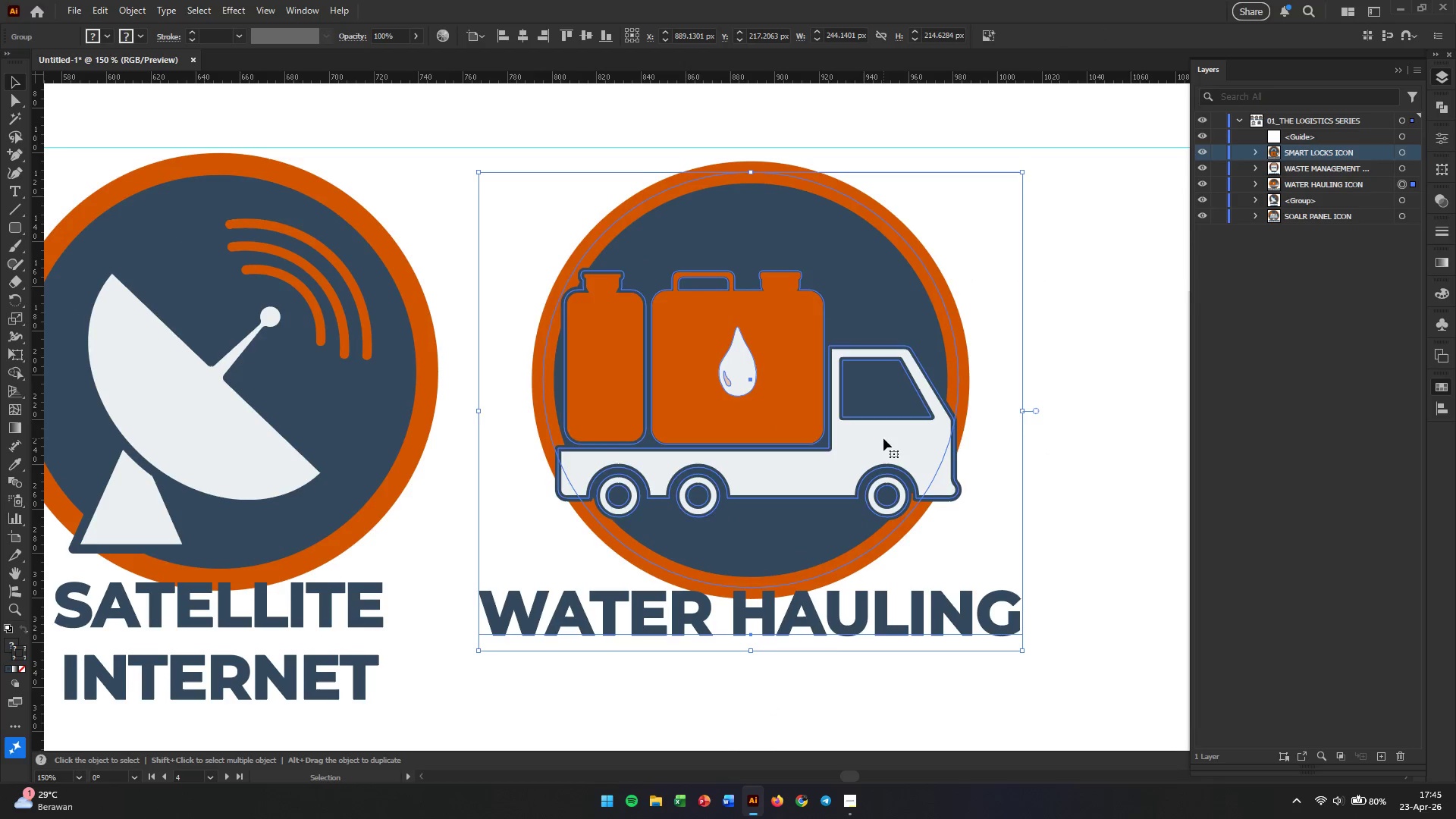 
key(ArrowUp)
 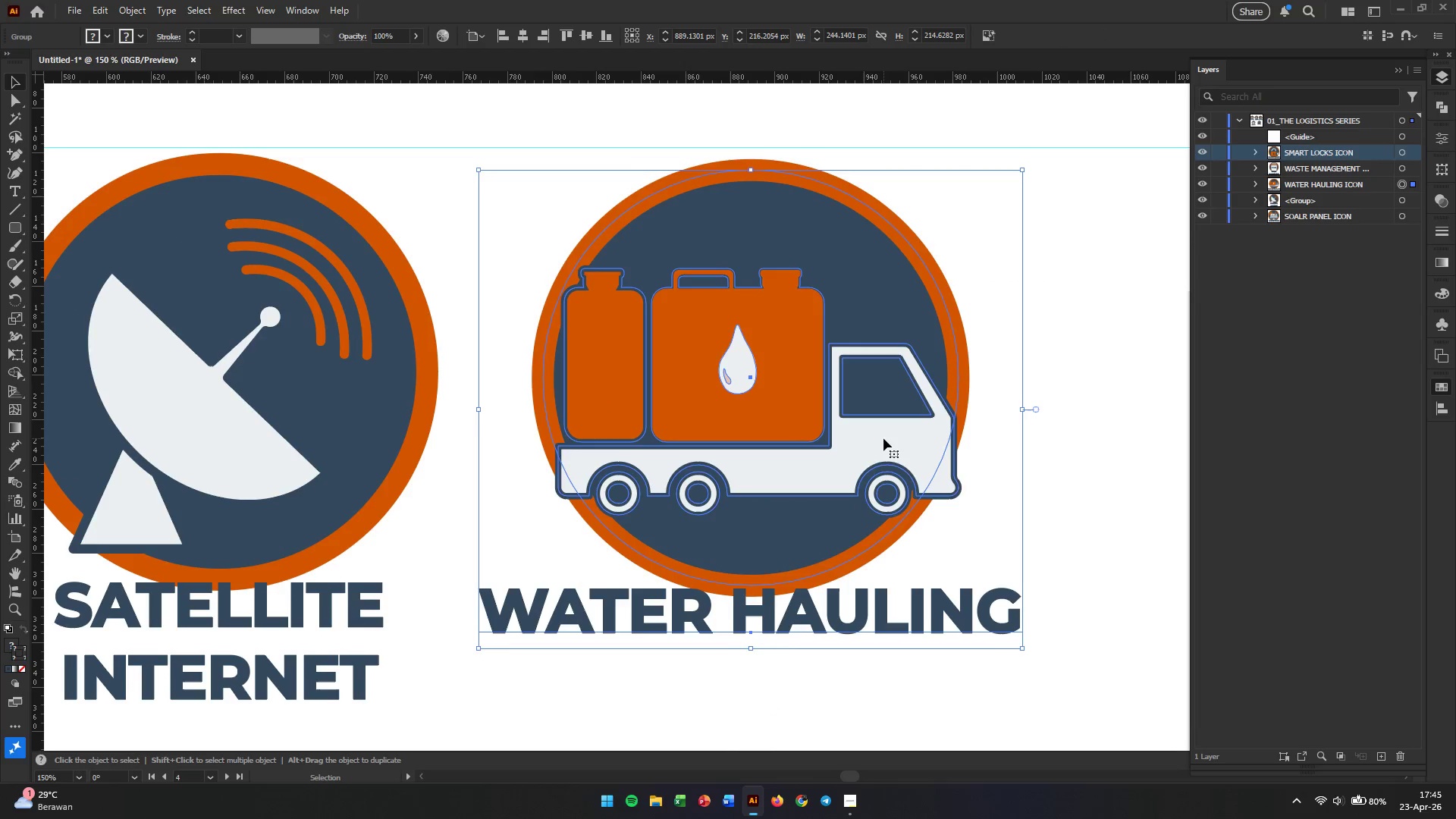 
key(ArrowUp)
 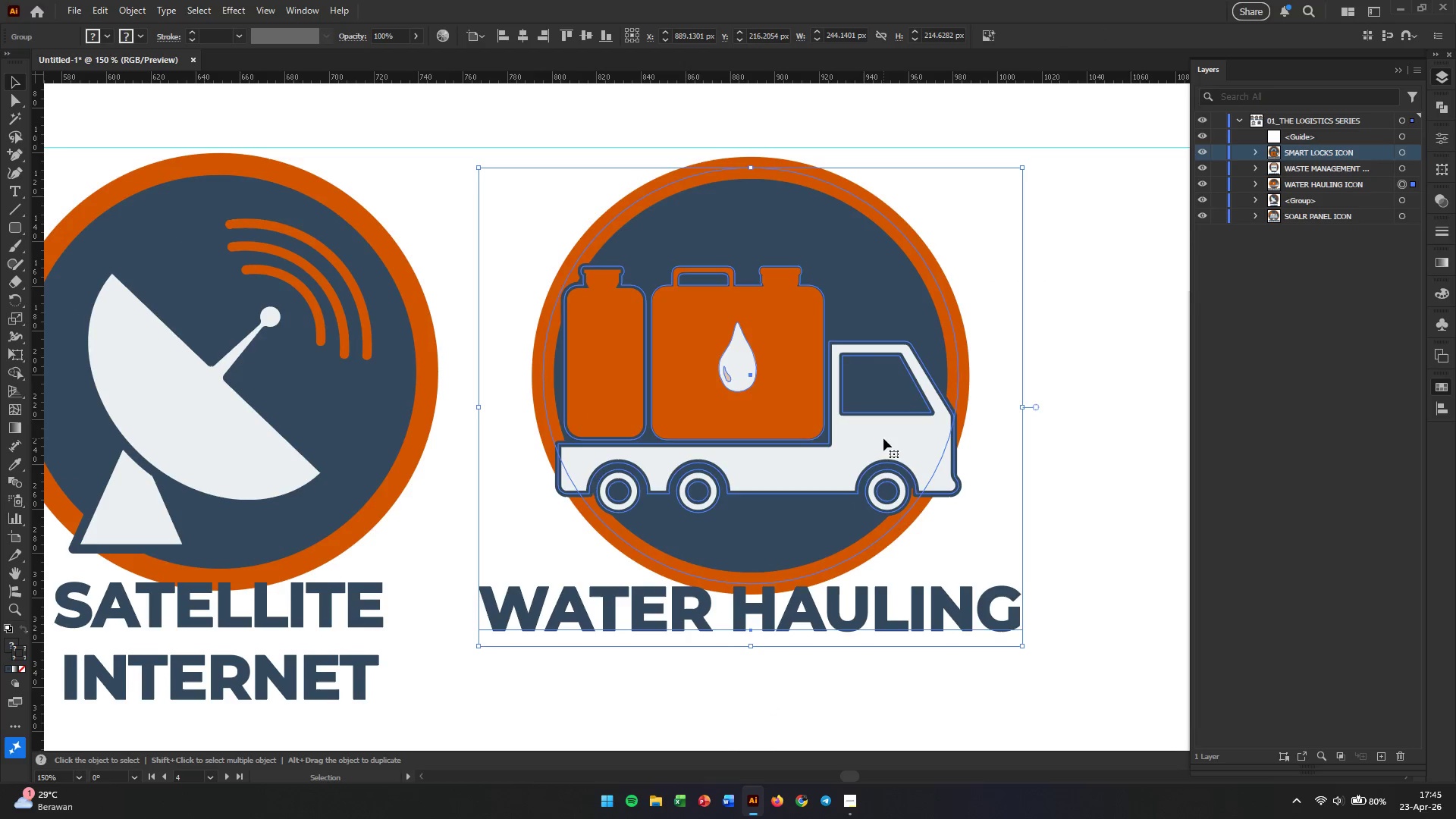 
key(ArrowUp)
 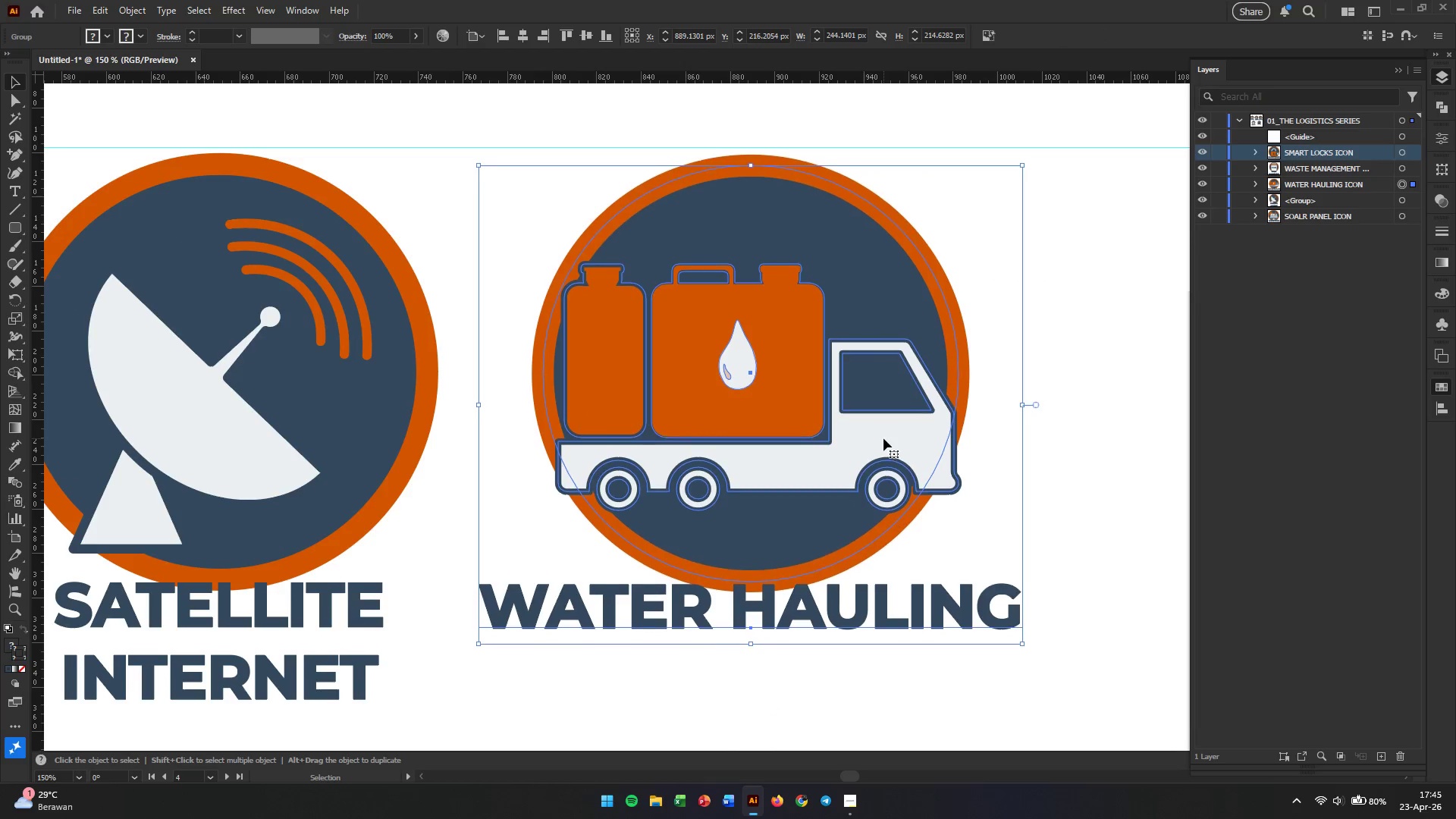 
key(ArrowUp)
 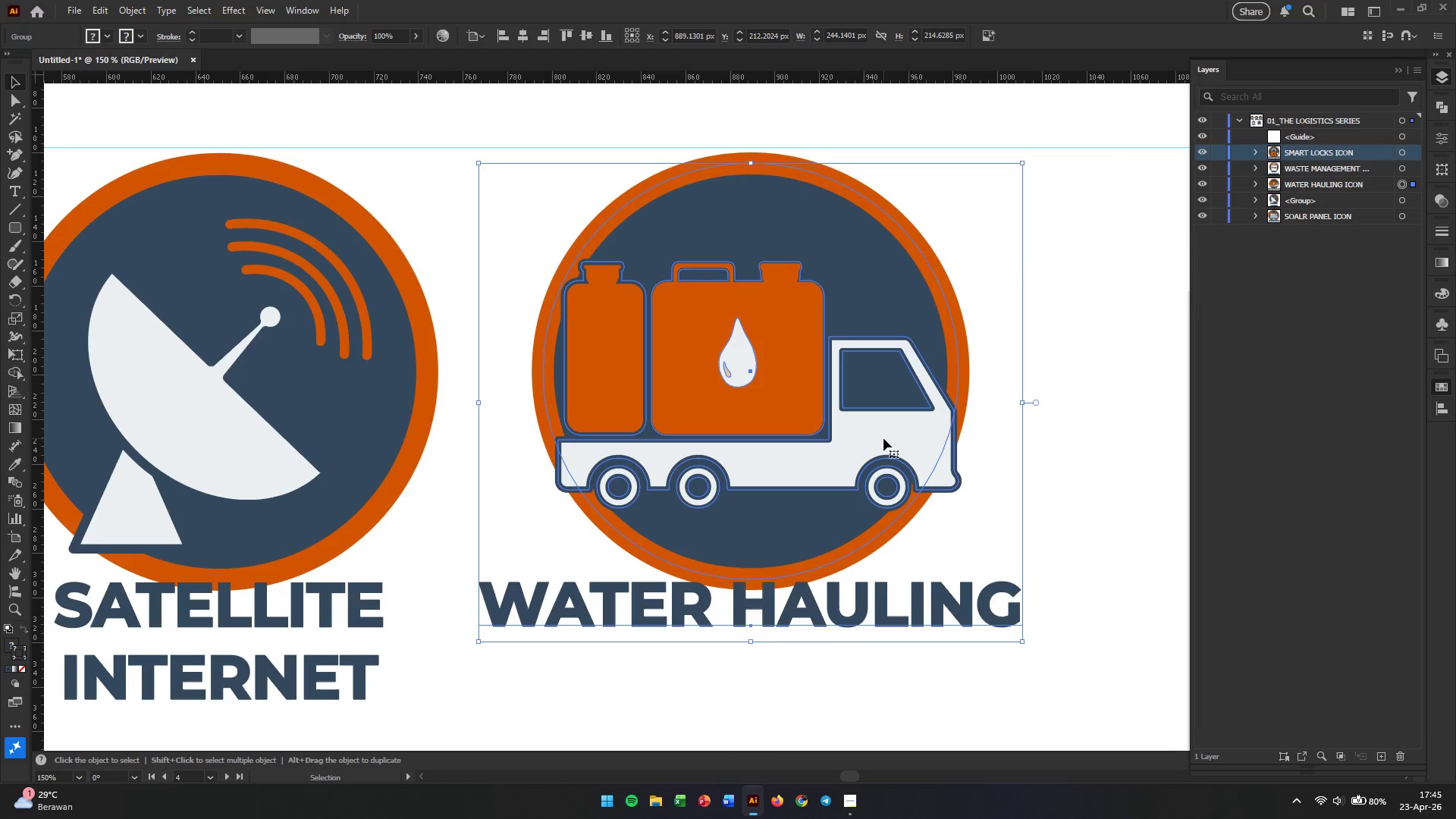 
key(ArrowUp)
 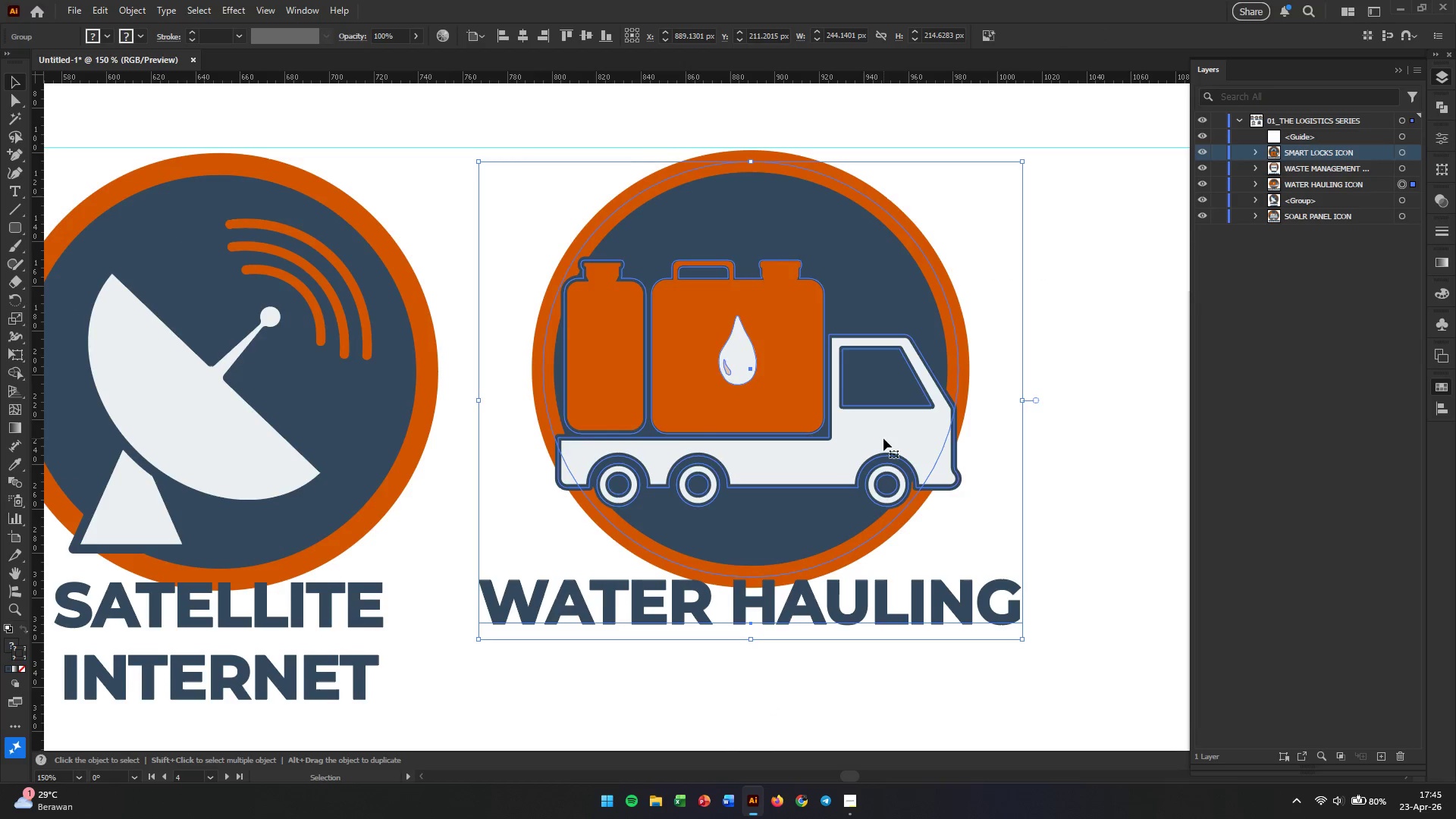 
key(ArrowDown)
 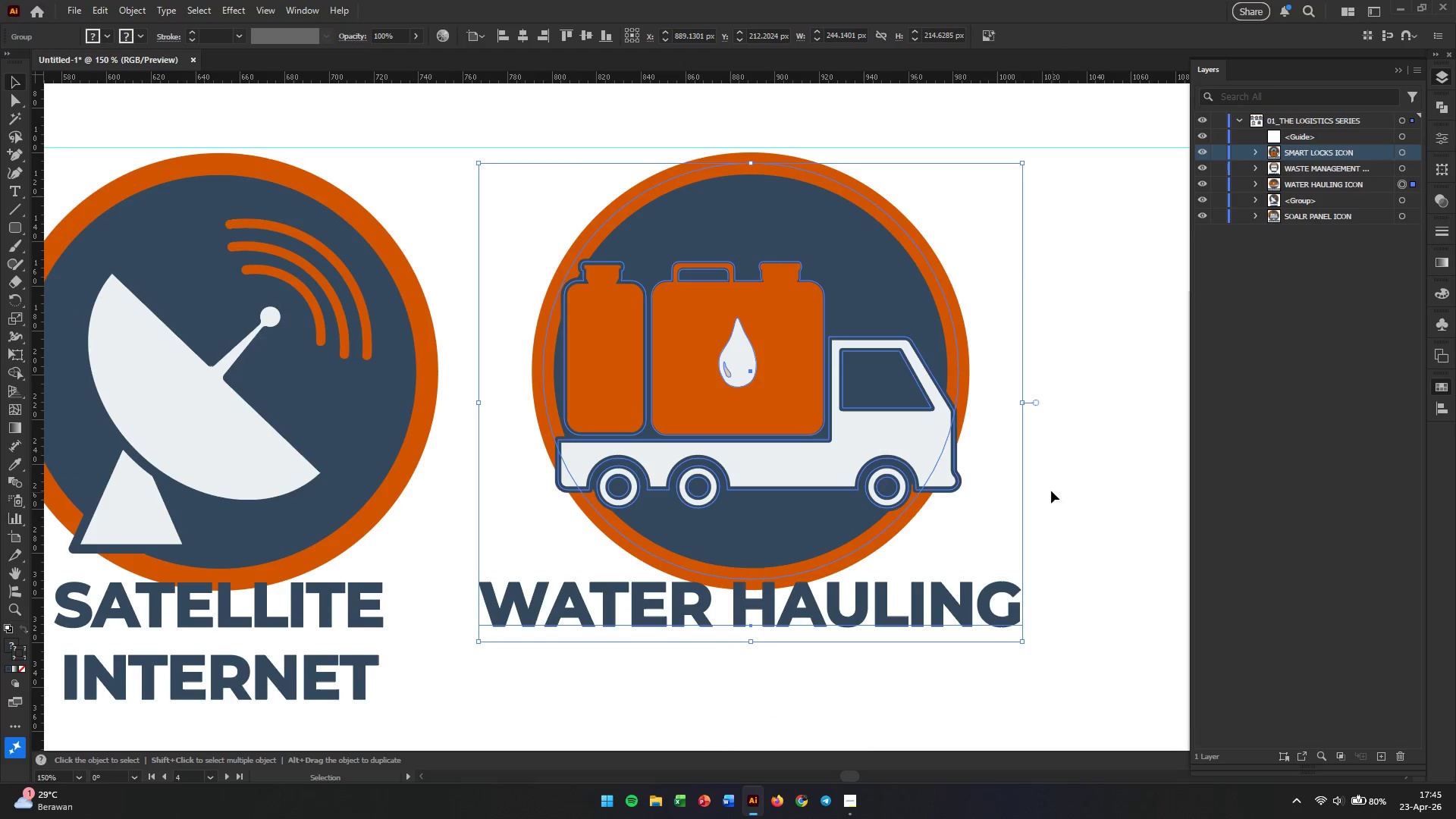 
left_click([1073, 482])
 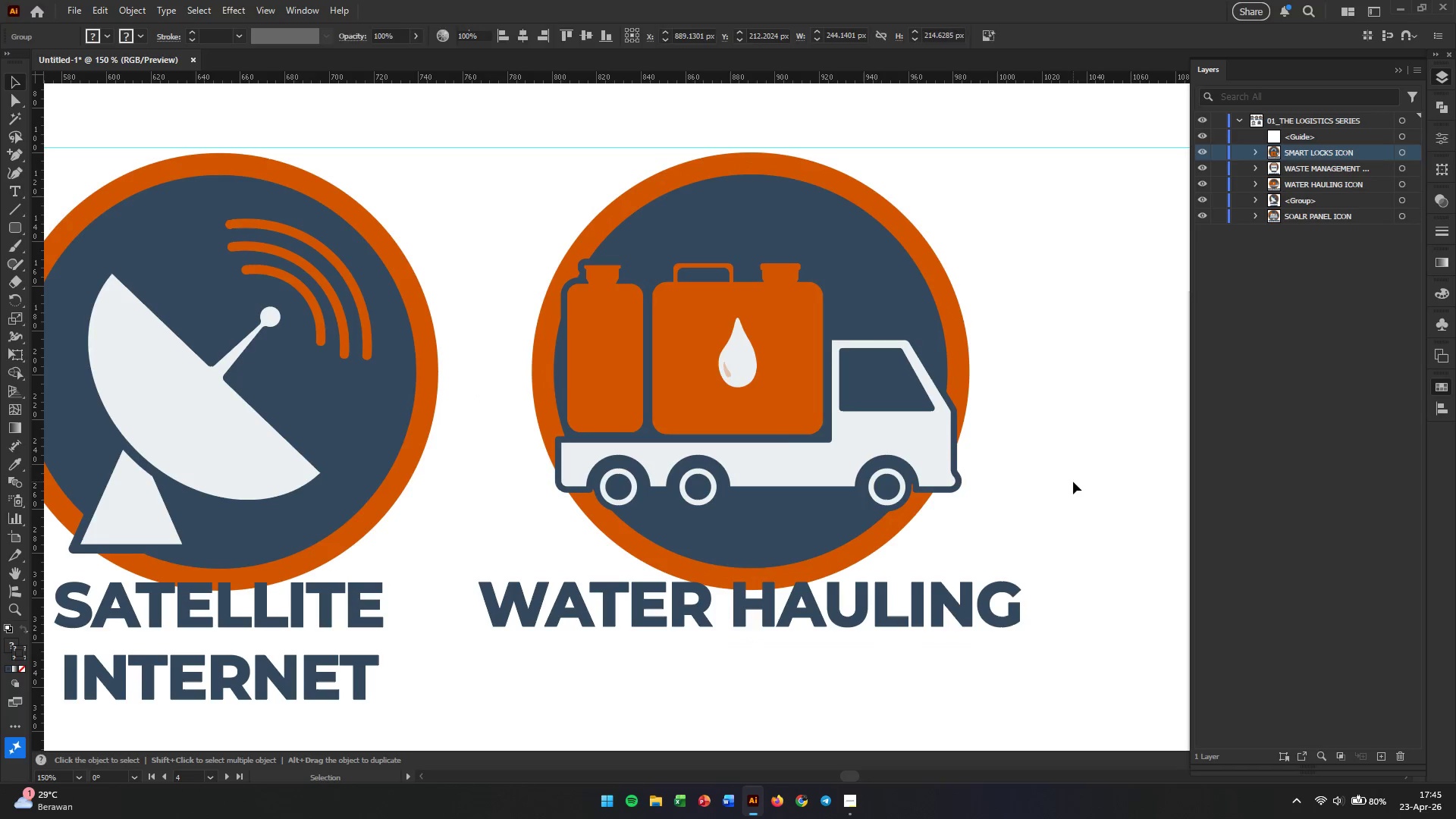 
hold_key(key=AltLeft, duration=1.16)
scroll: coordinate [620, 510], scroll_direction: down, amount: 2.0
 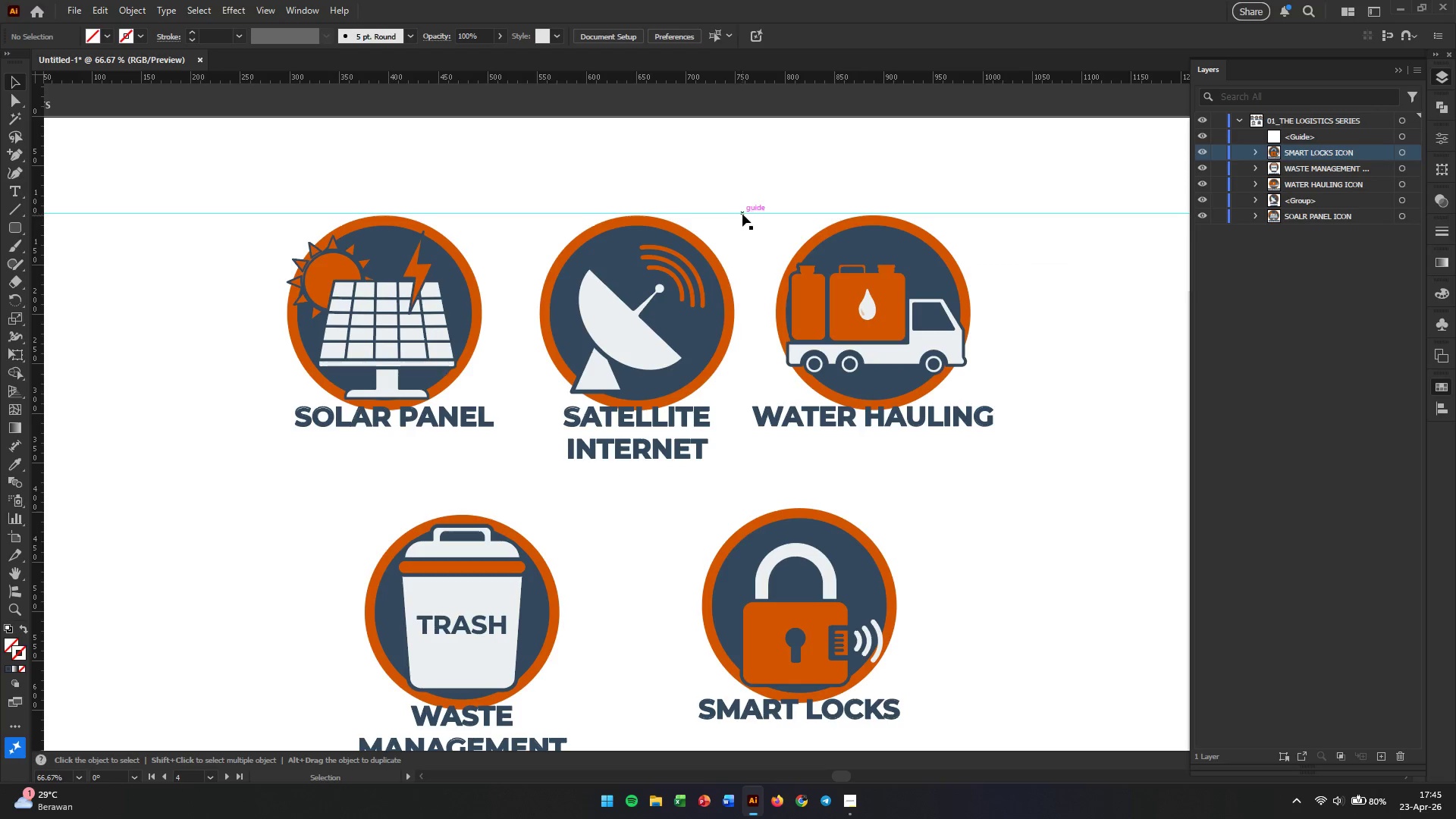 
left_click_drag(start_coordinate=[742, 214], to_coordinate=[714, 510])
 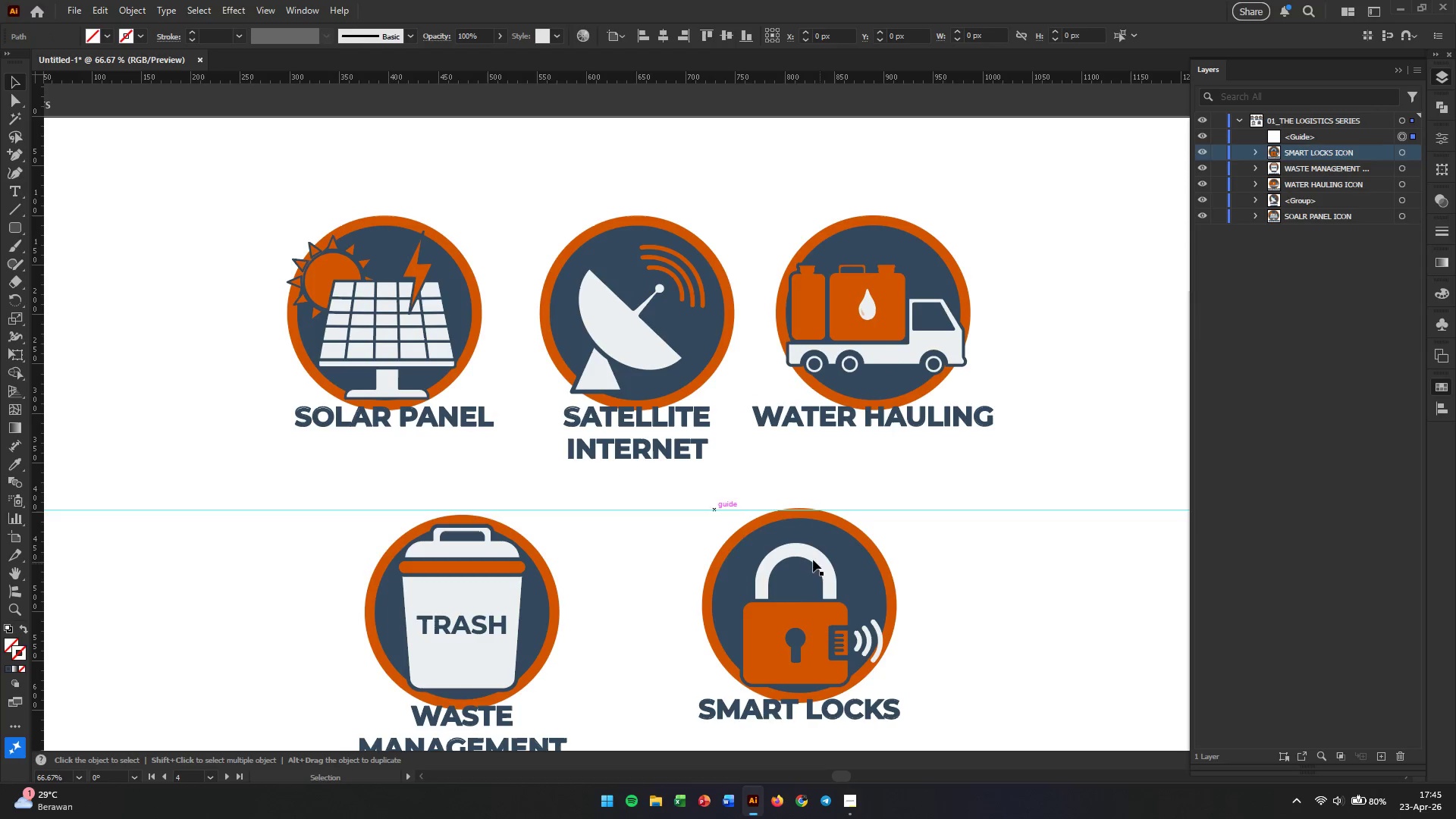 
hold_key(key=AltLeft, duration=0.48)
scroll: coordinate [885, 601], scroll_direction: up, amount: 1.0
 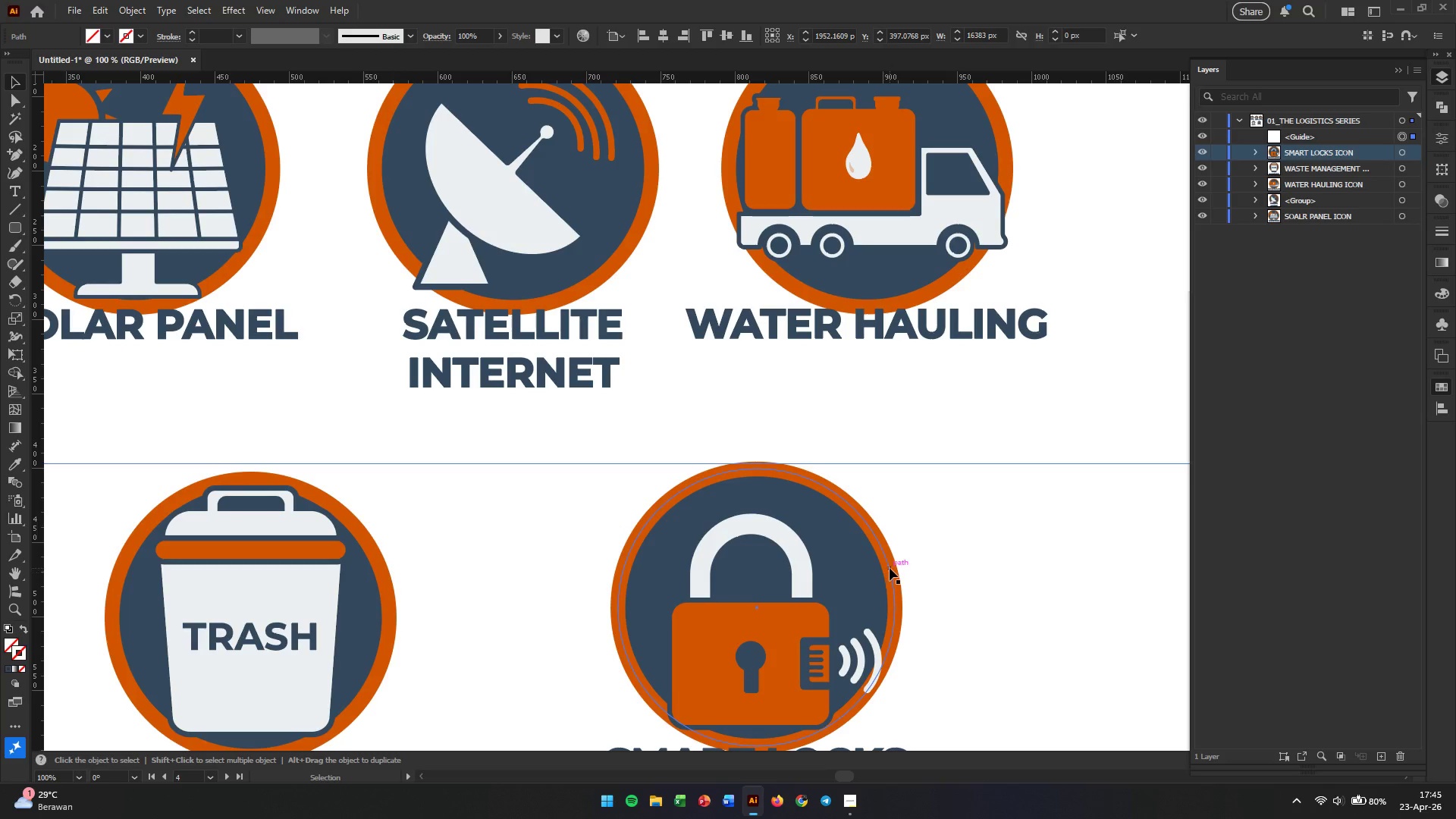 
left_click([890, 568])
 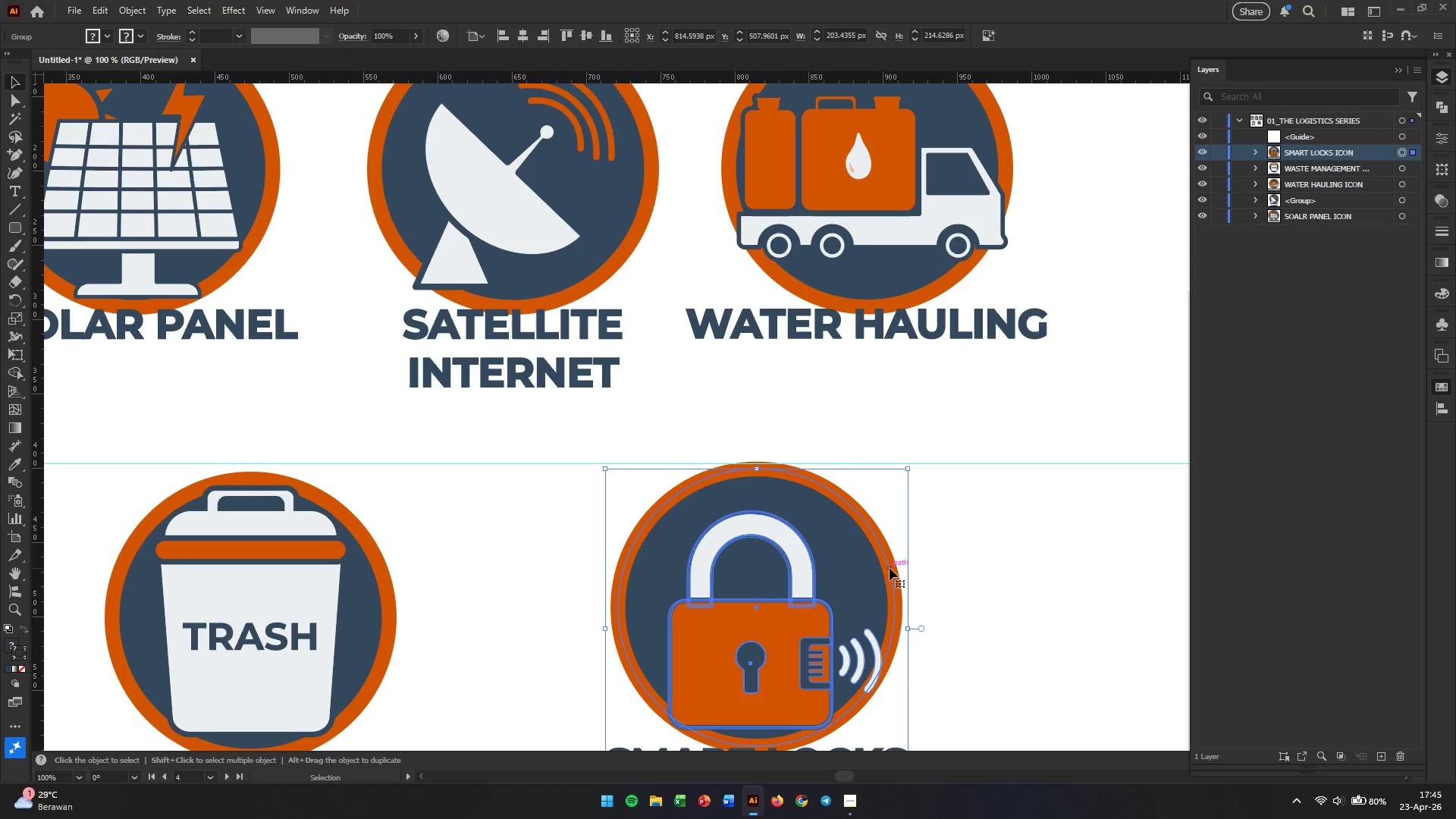 
key(ArrowDown)
 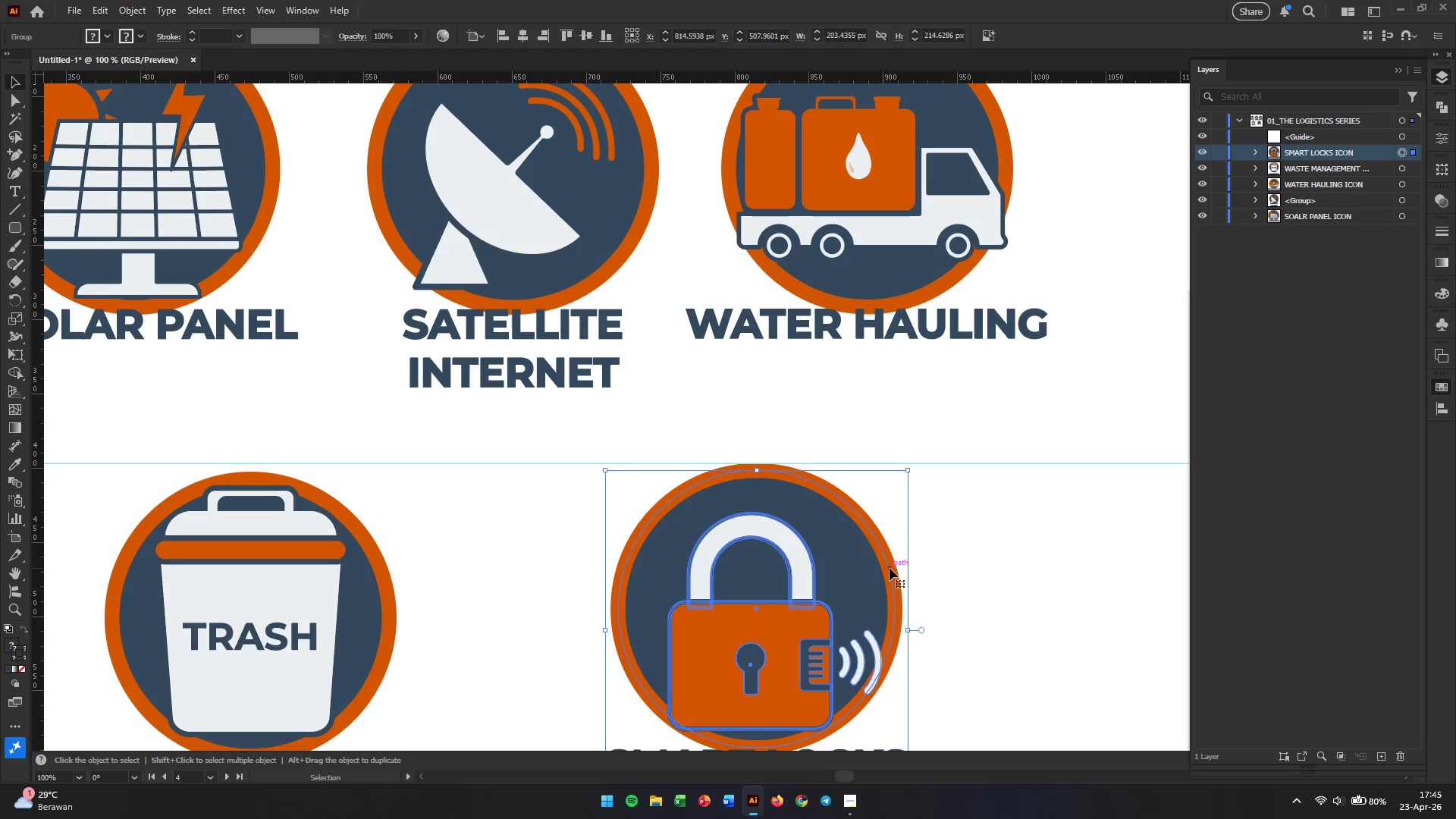 
key(ArrowDown)
 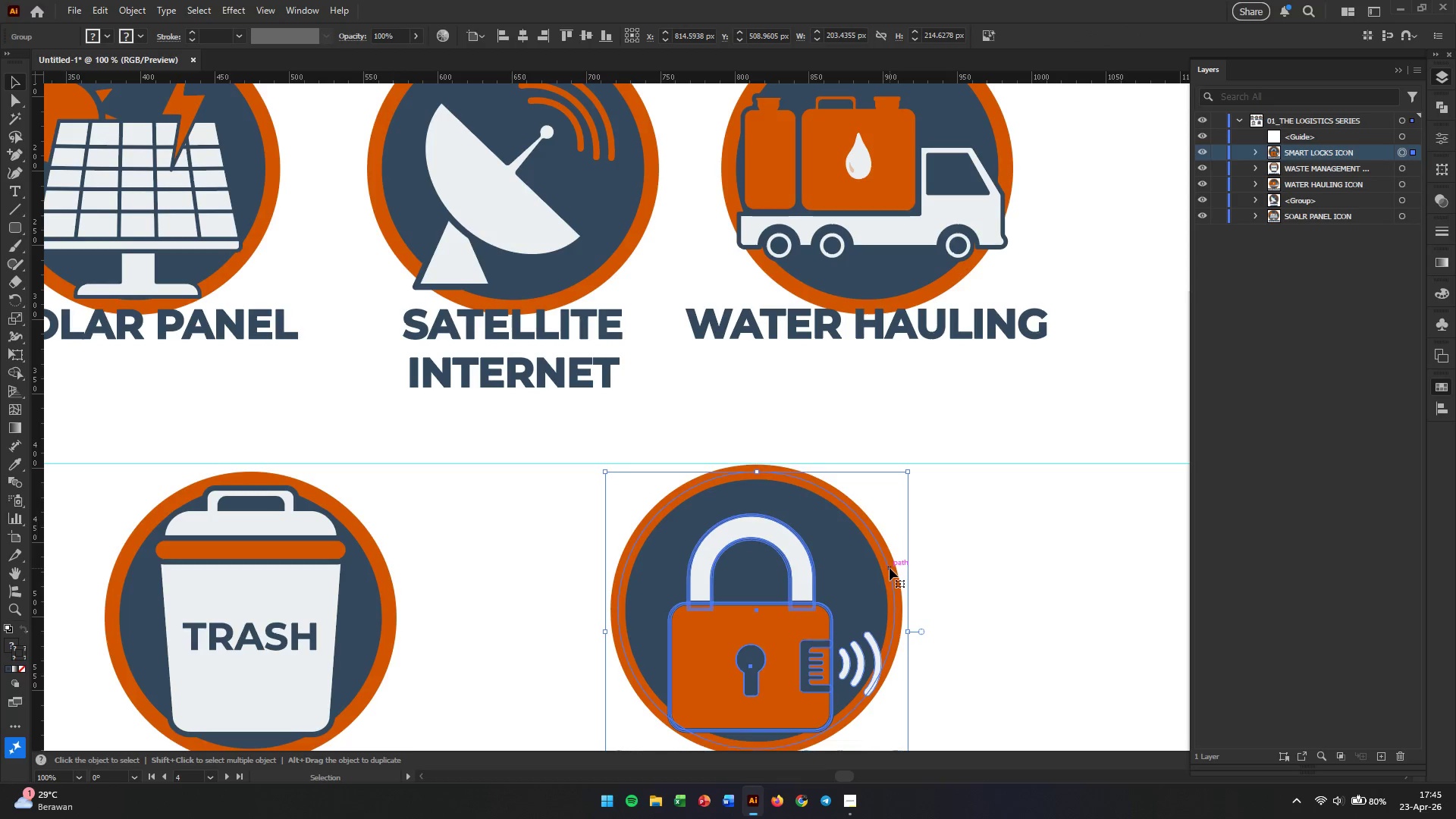 
key(ArrowDown)
 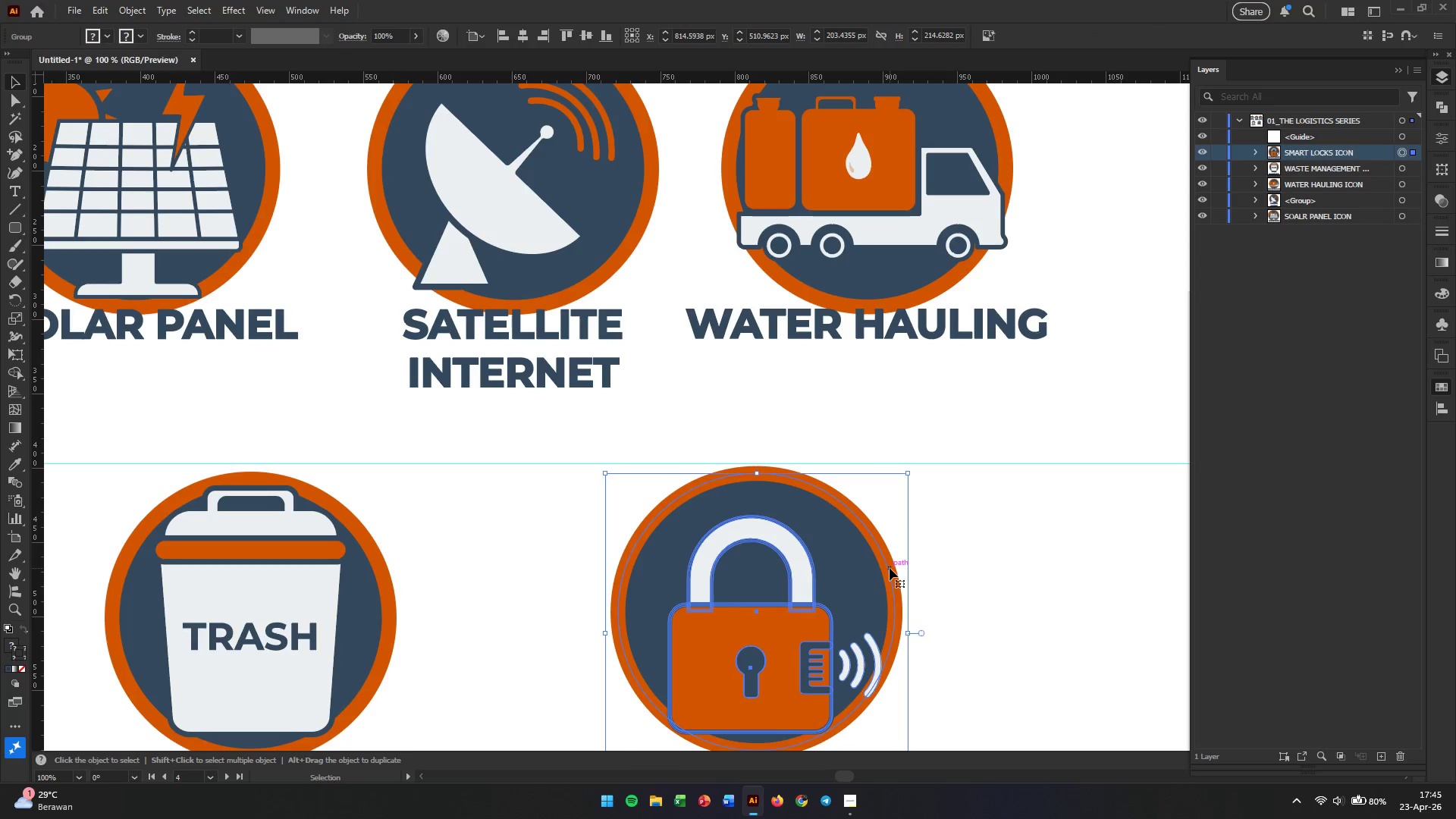 
key(ArrowDown)
 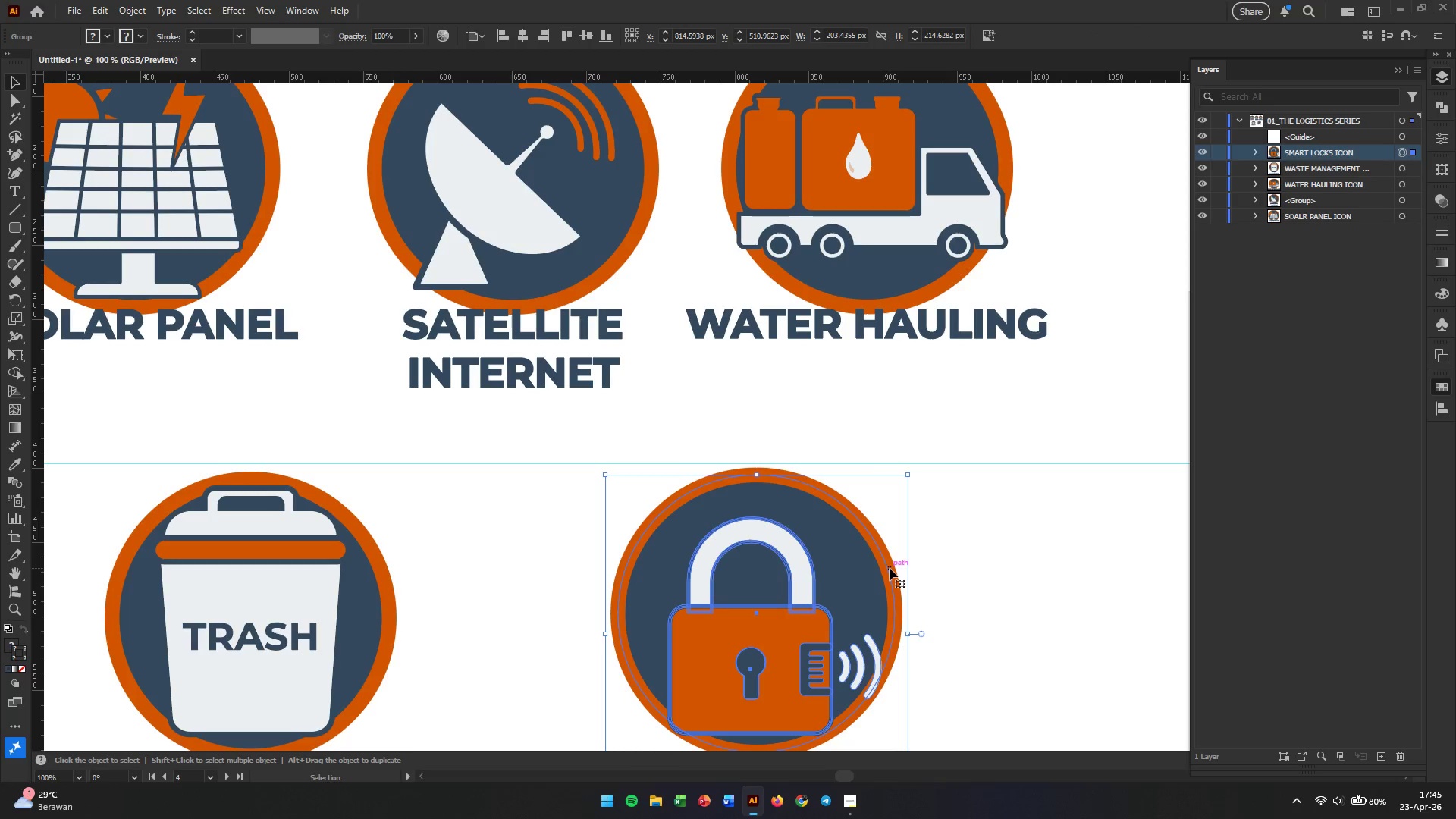 
key(ArrowDown)
 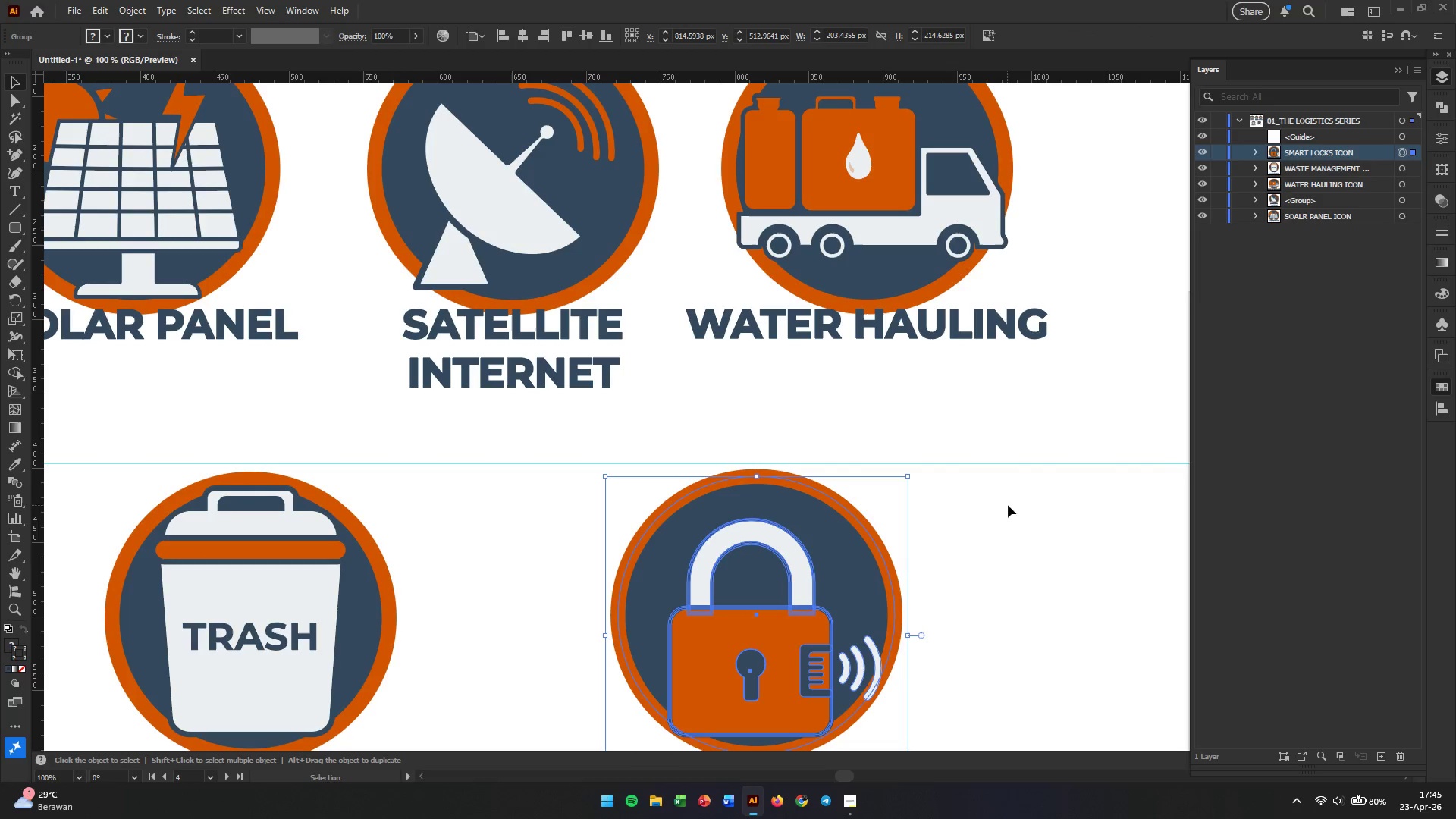 
left_click_drag(start_coordinate=[1047, 436], to_coordinate=[1050, 529])
 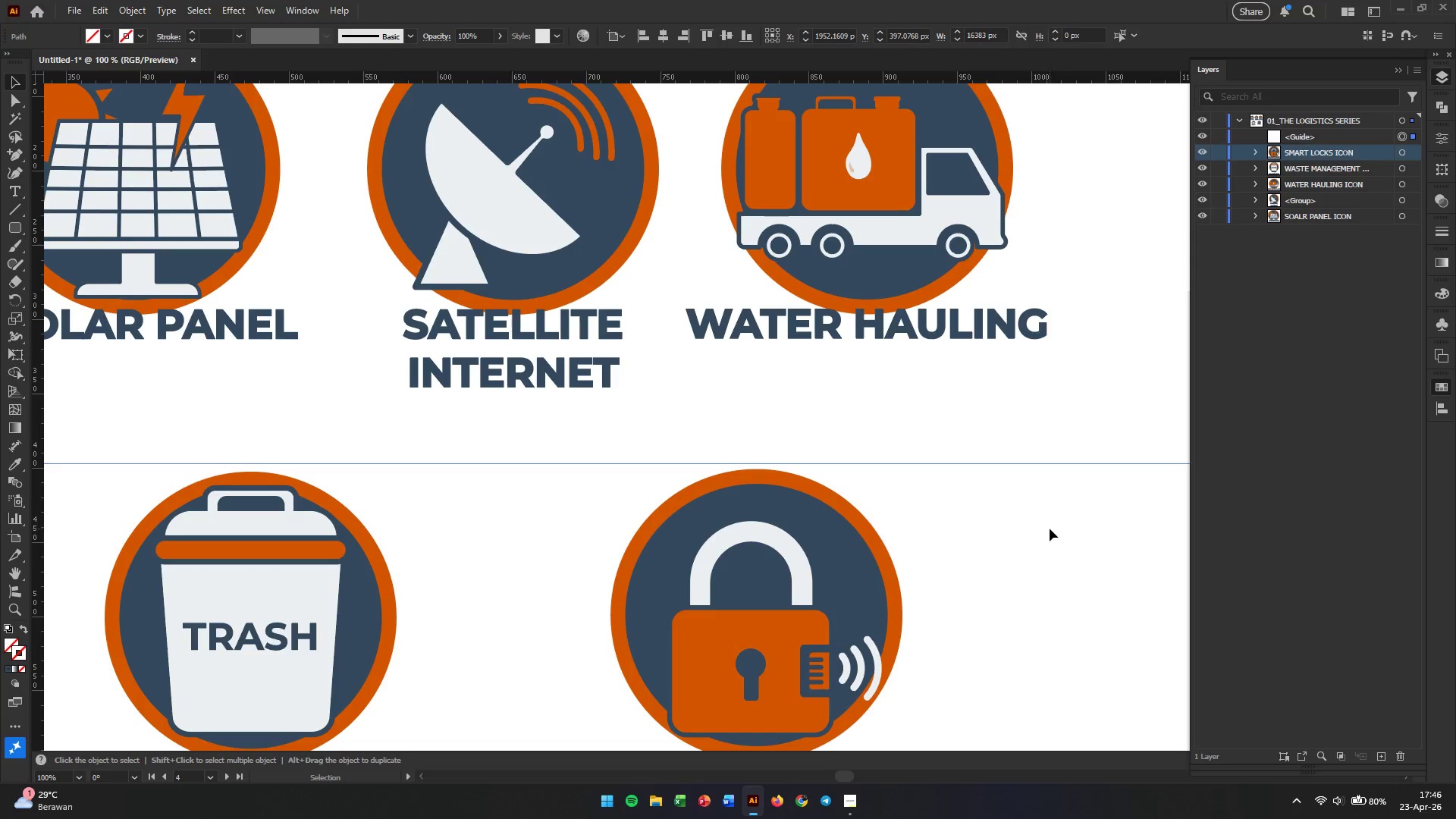 
key(Backspace)
 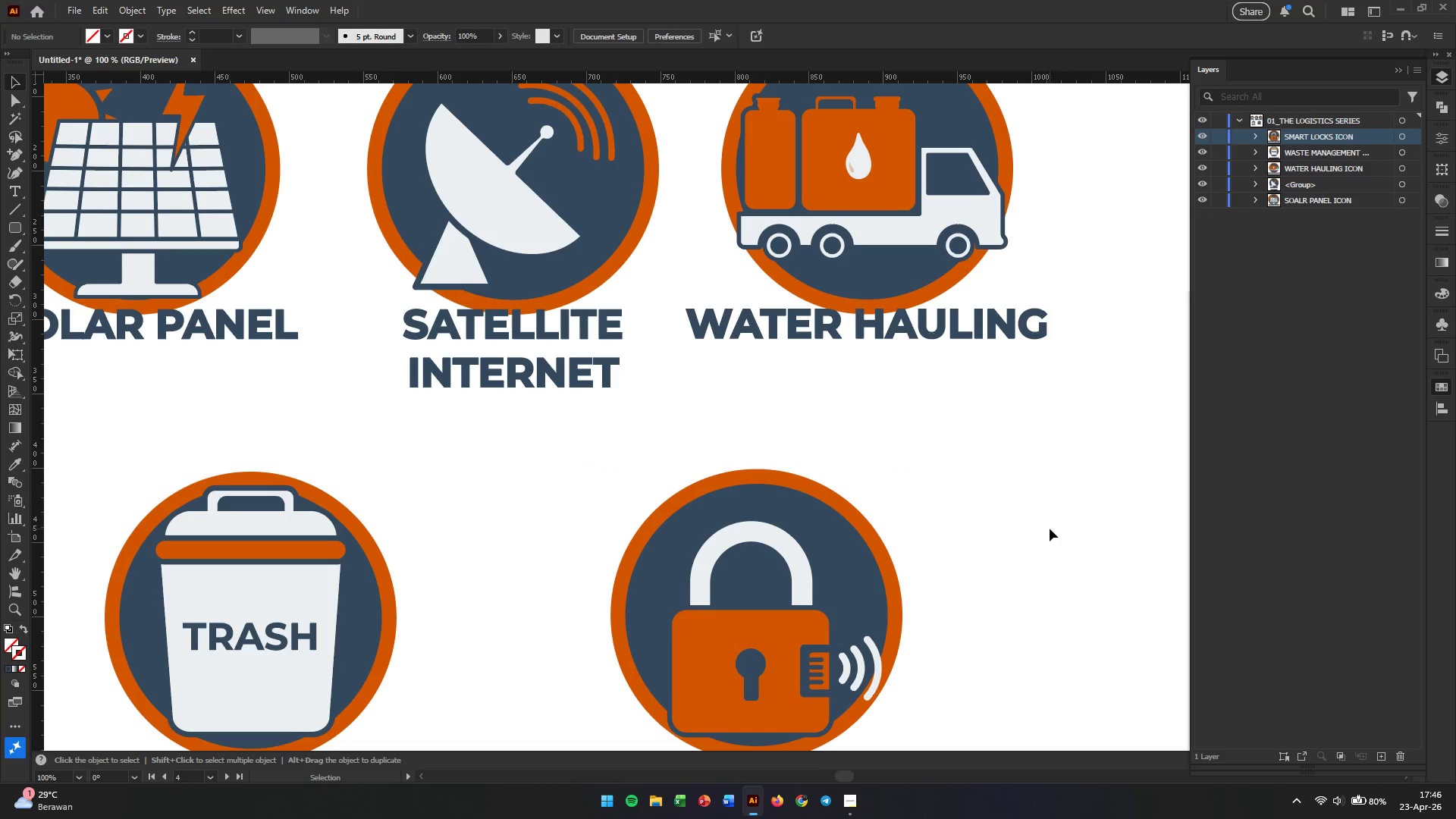 
left_click([1050, 529])
 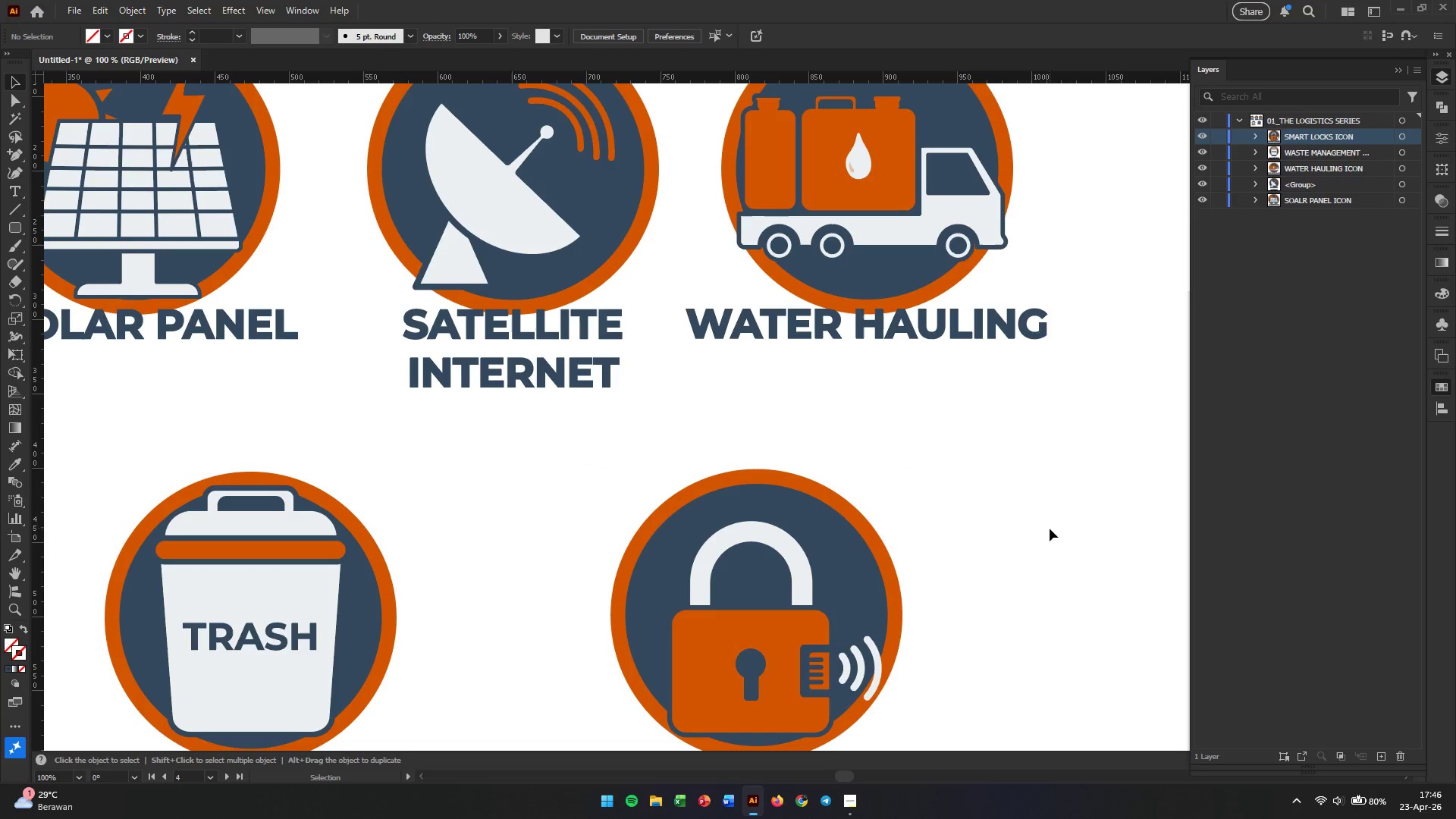 
hold_key(key=AltLeft, duration=0.95)
scroll: coordinate [857, 490], scroll_direction: down, amount: 3.0
 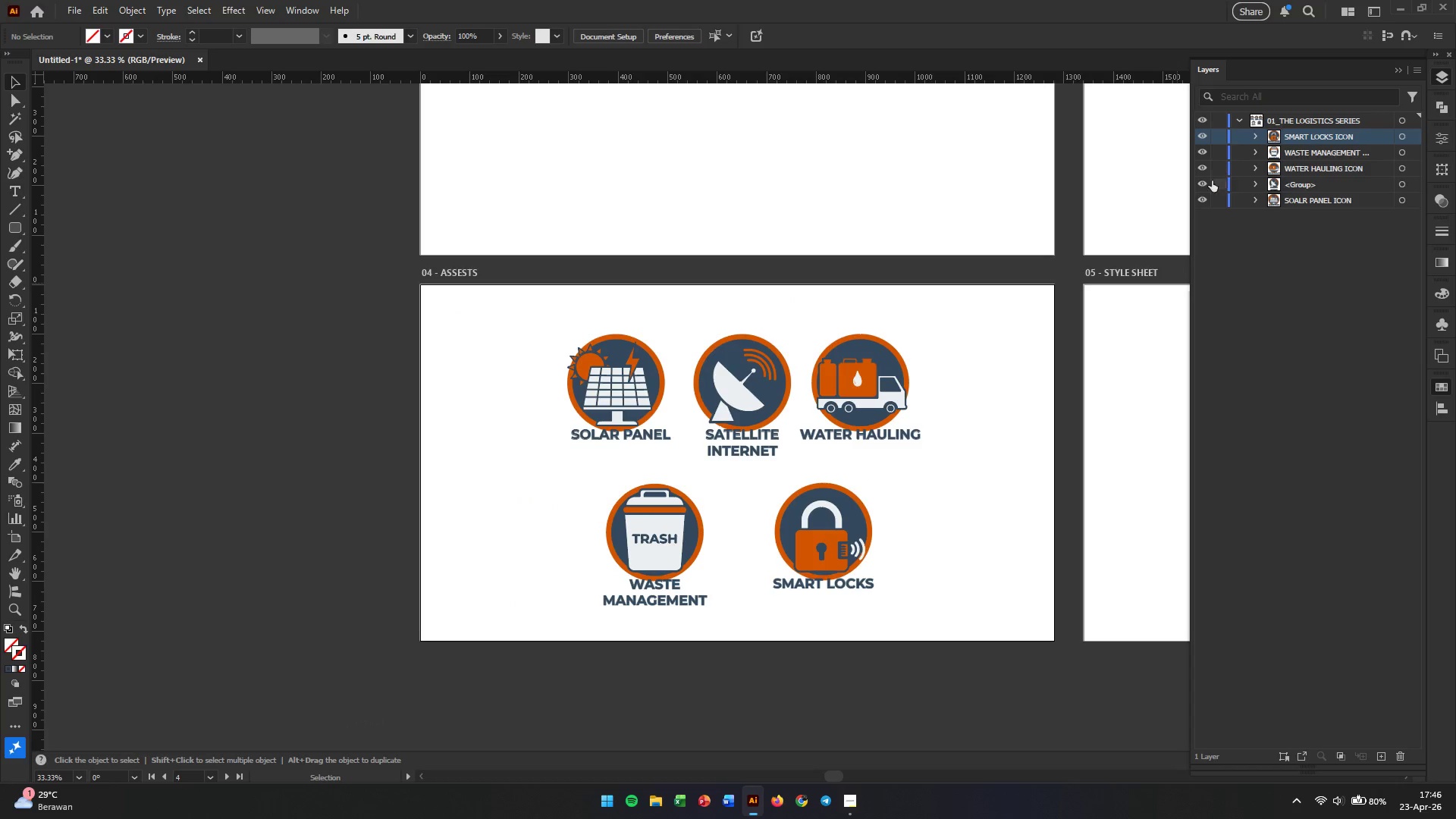 
left_click([1200, 184])
 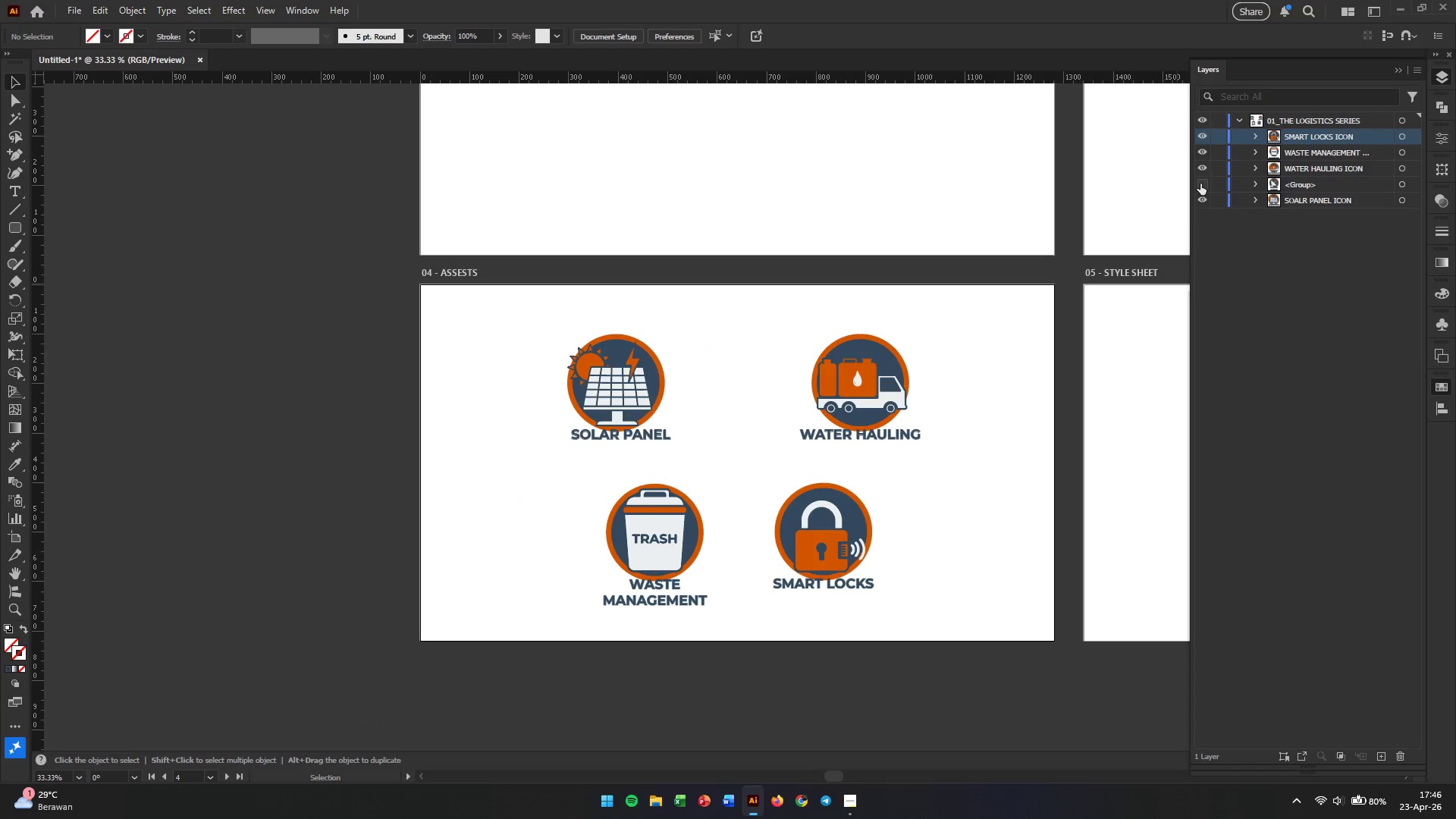 
left_click([1200, 184])
 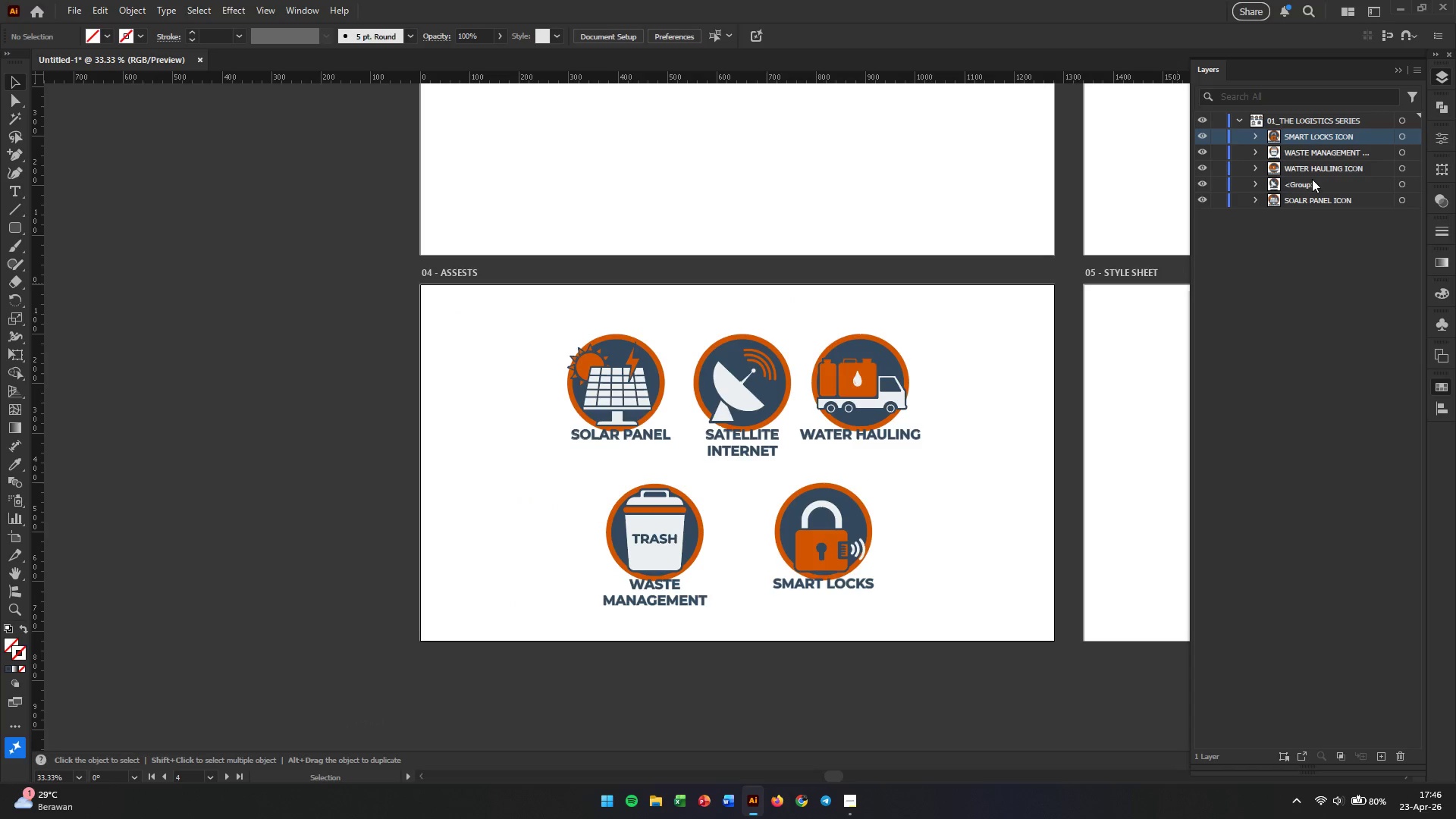 
double_click([1309, 180])
 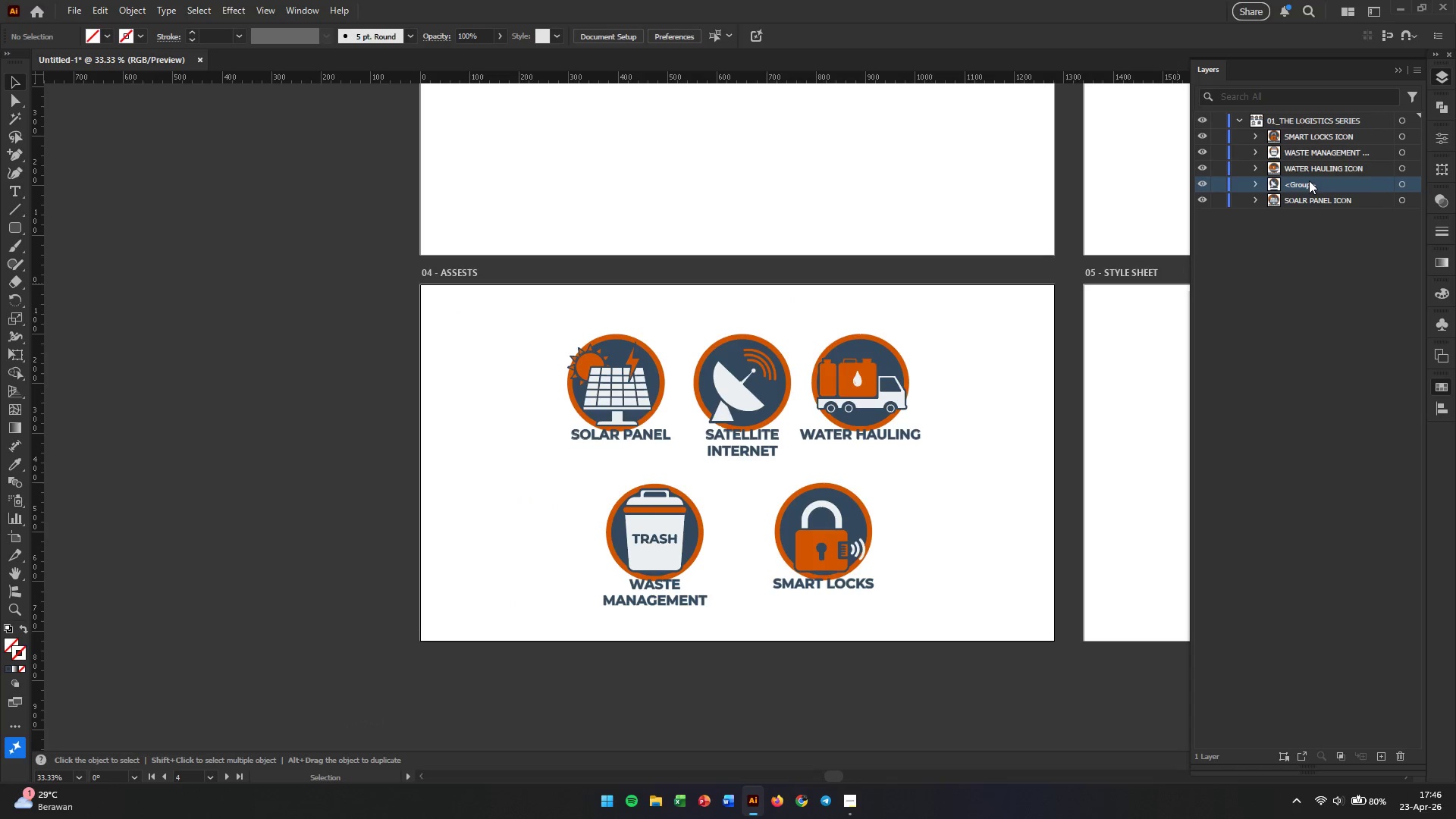 
triple_click([1309, 180])
 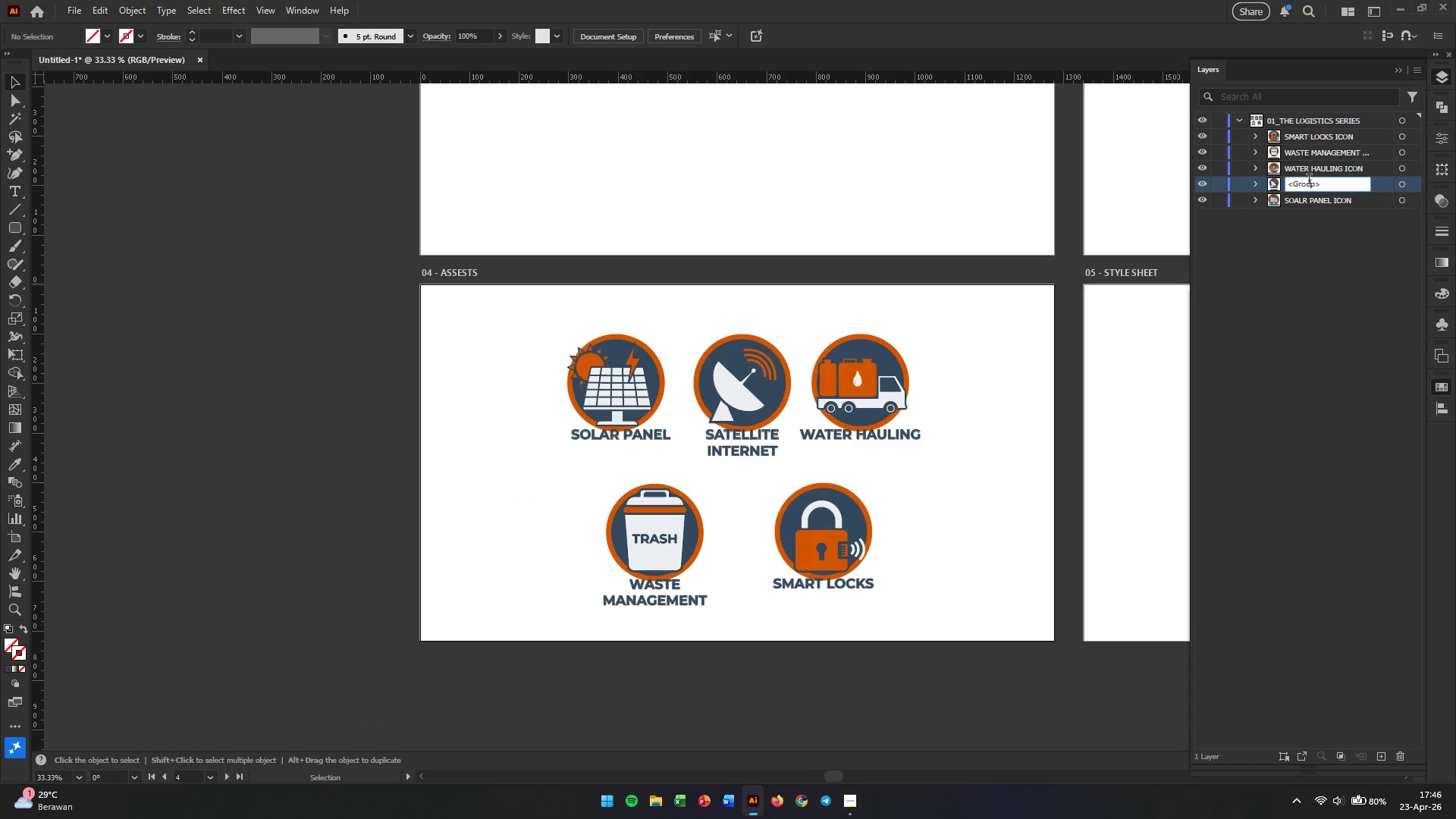 
triple_click([1309, 180])
 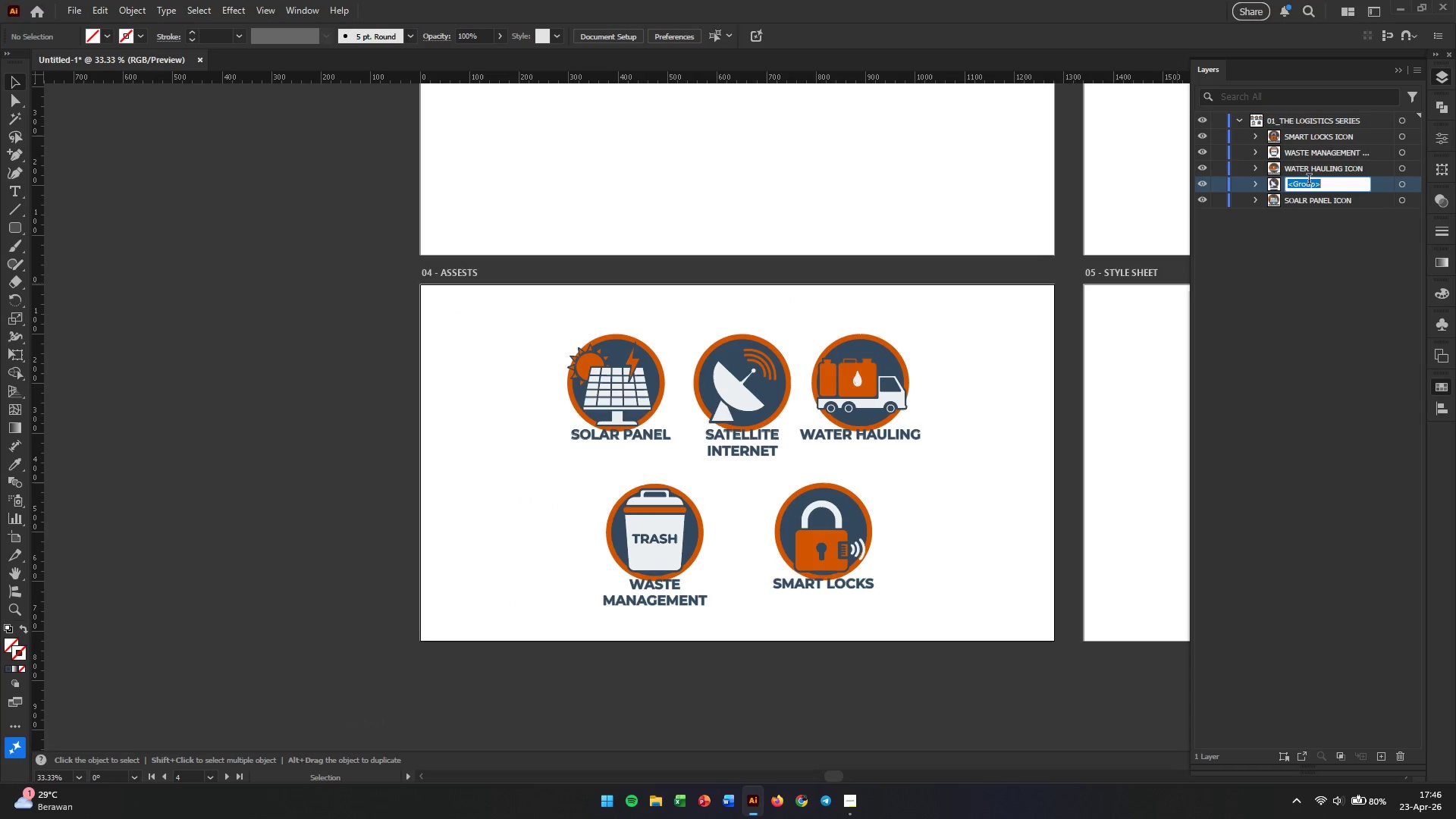 
triple_click([1309, 180])
 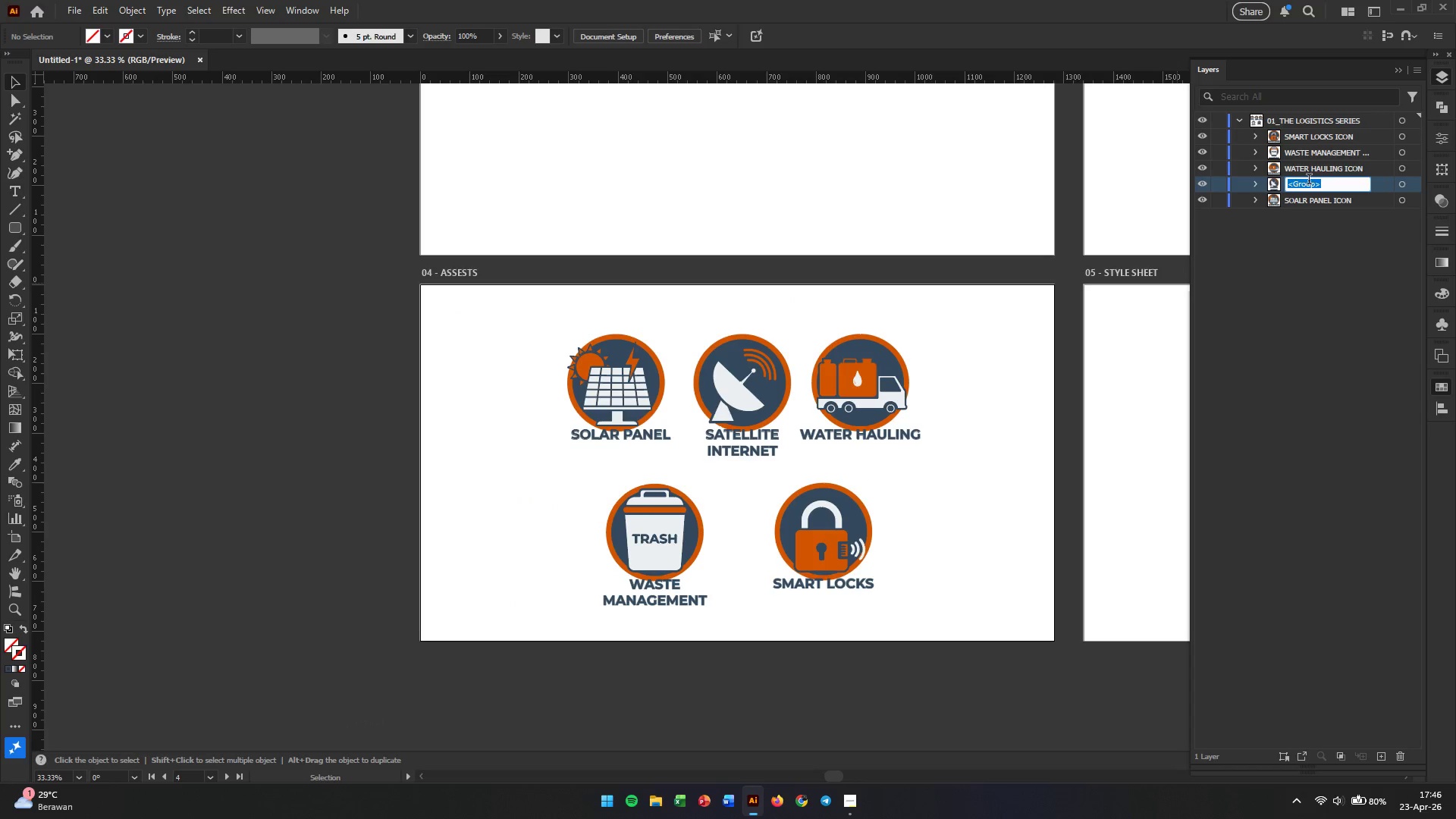 
type(SATELLITE INTERNET)
 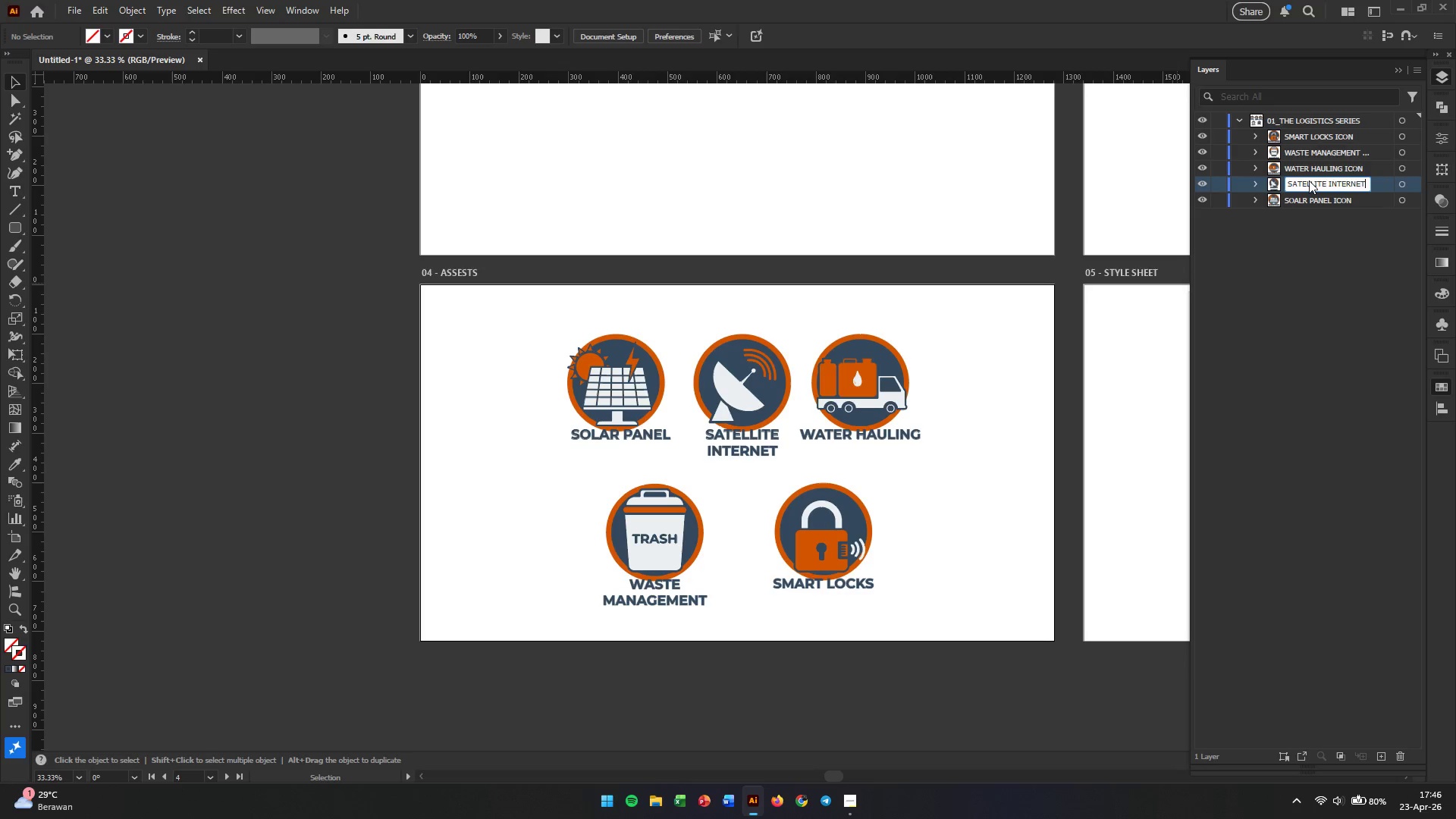 
key(Enter)
 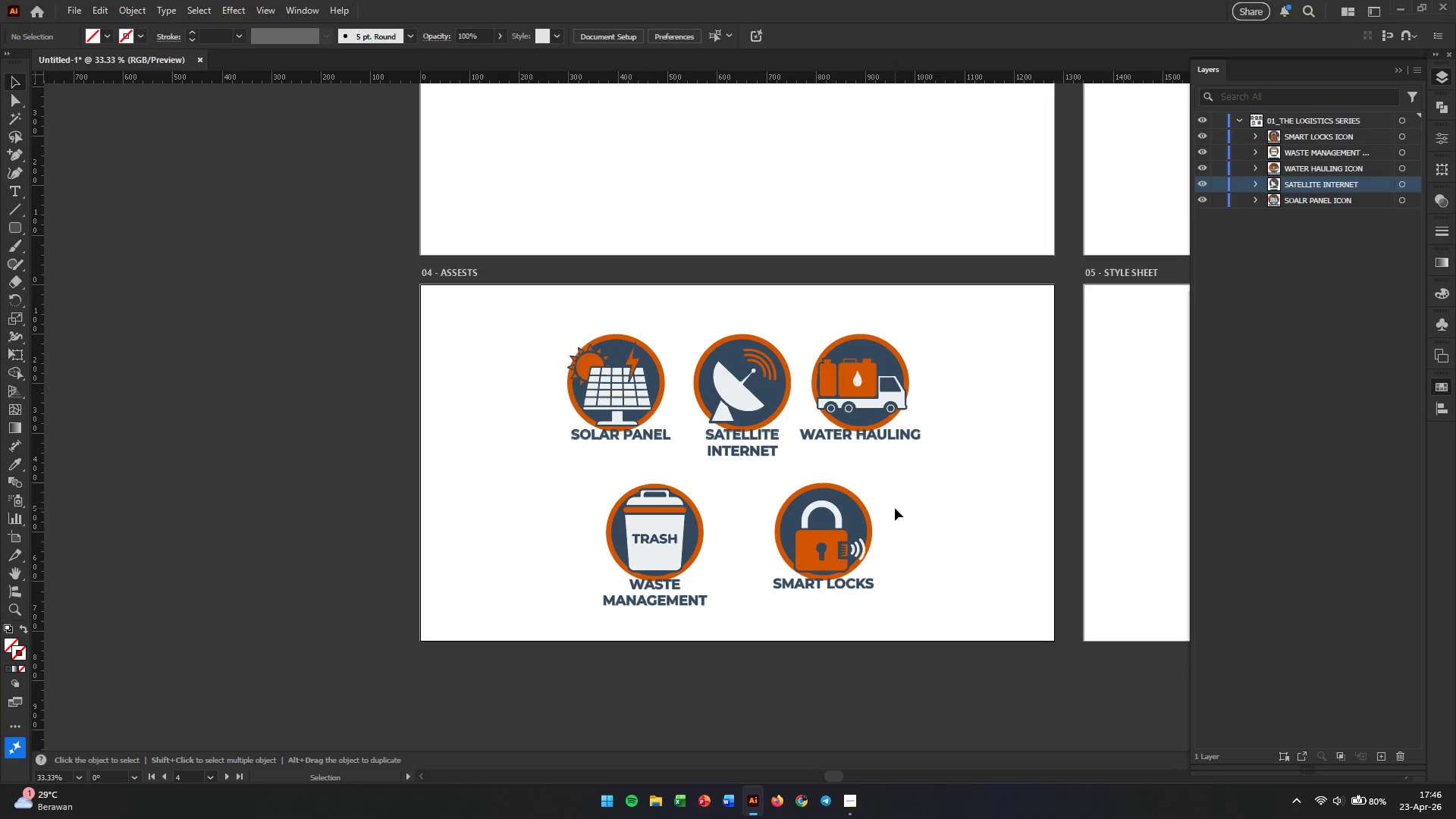 
left_click([908, 485])
 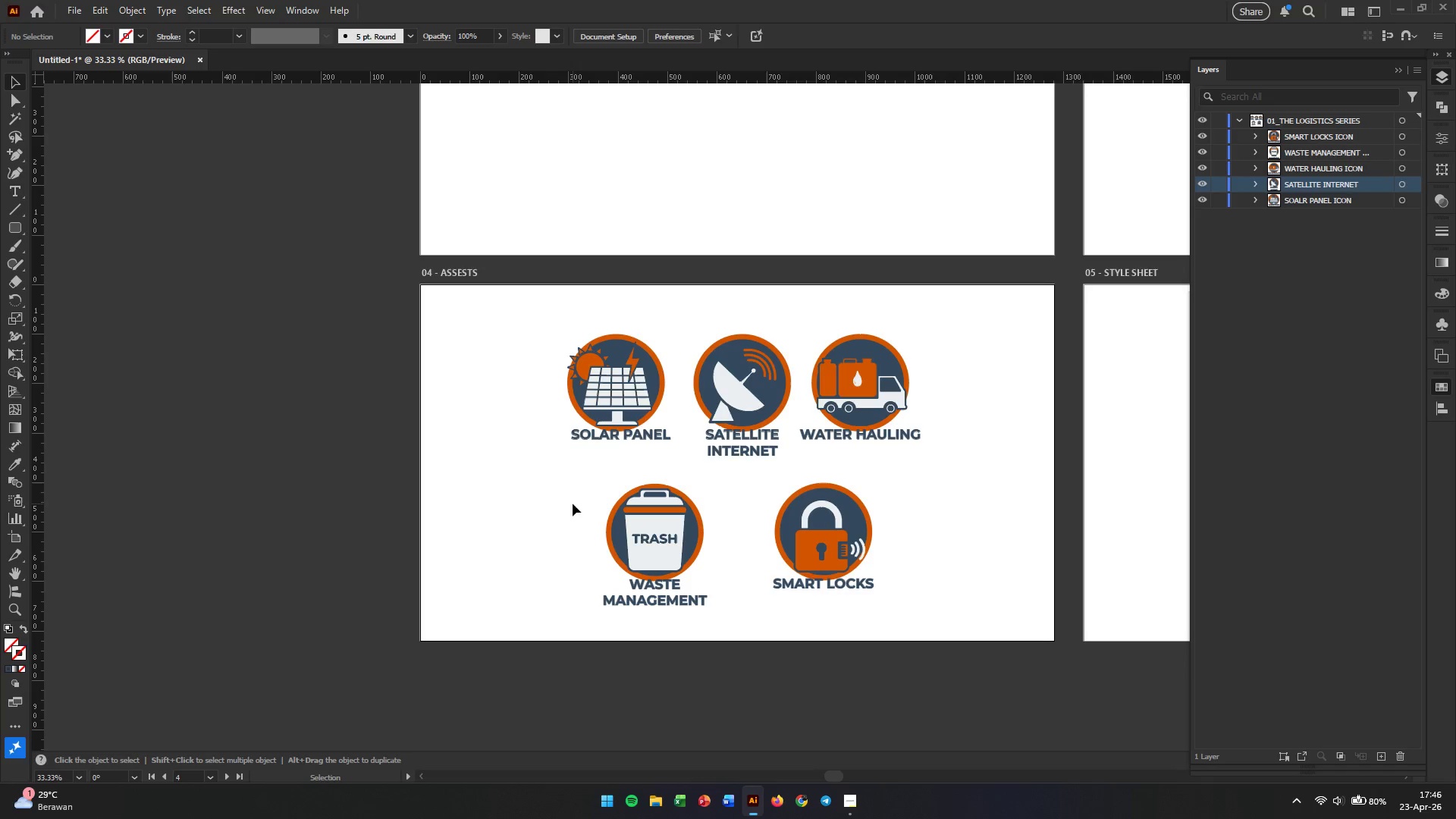 
wait(5.42)
 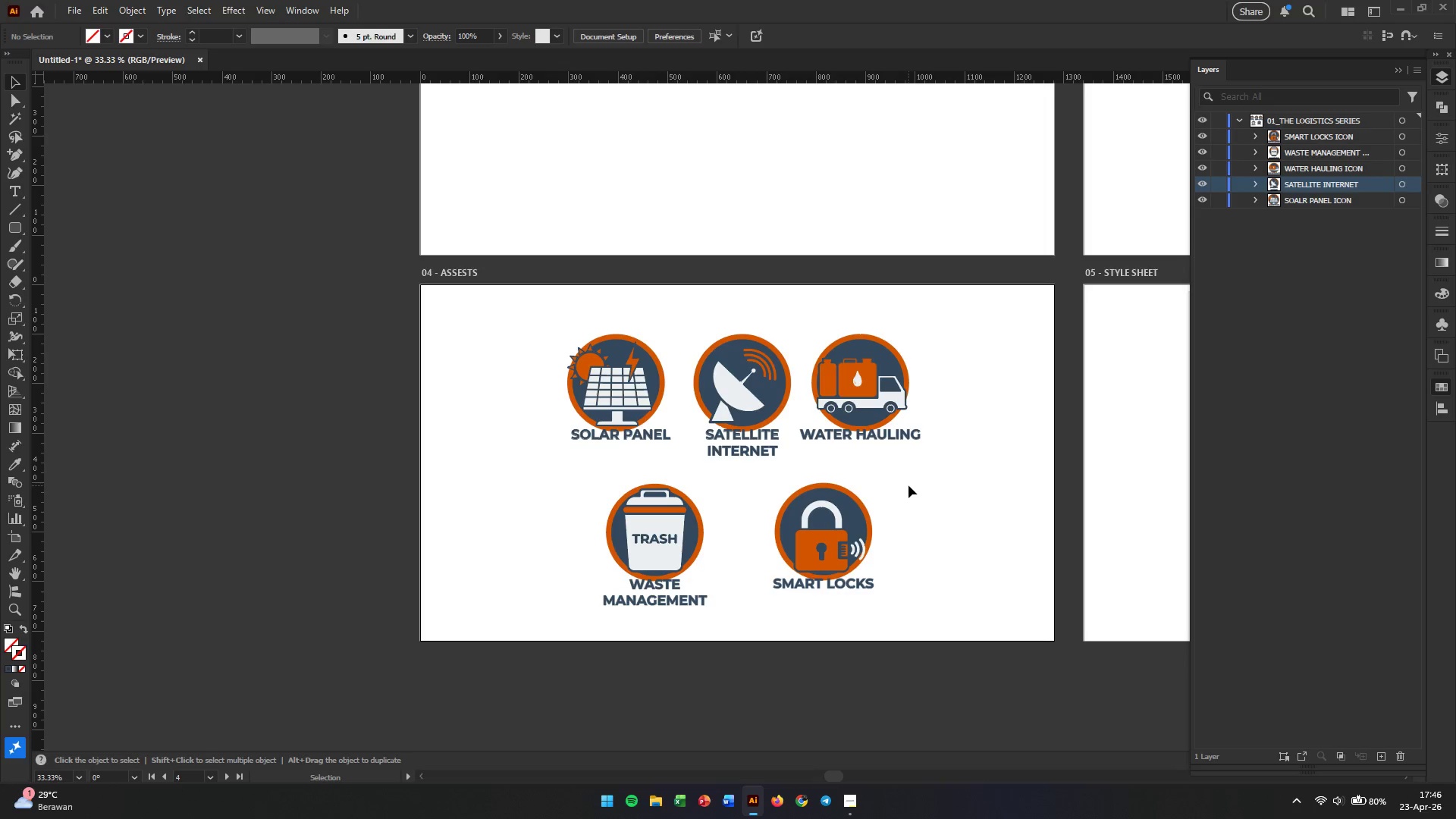 
left_click([944, 514])
 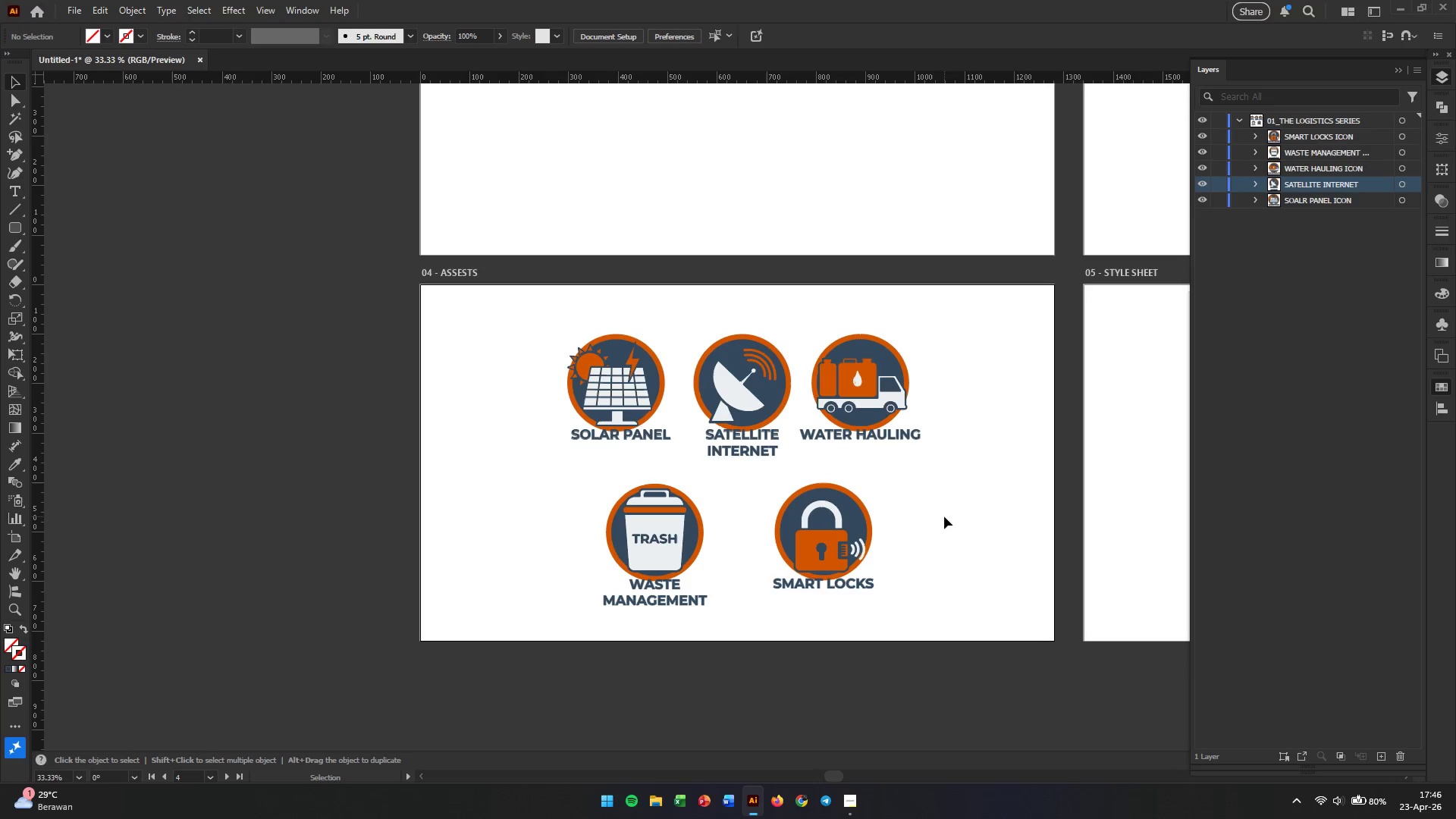 
hold_key(key=AltLeft, duration=0.48)
scroll: coordinate [922, 507], scroll_direction: down, amount: 2.0
 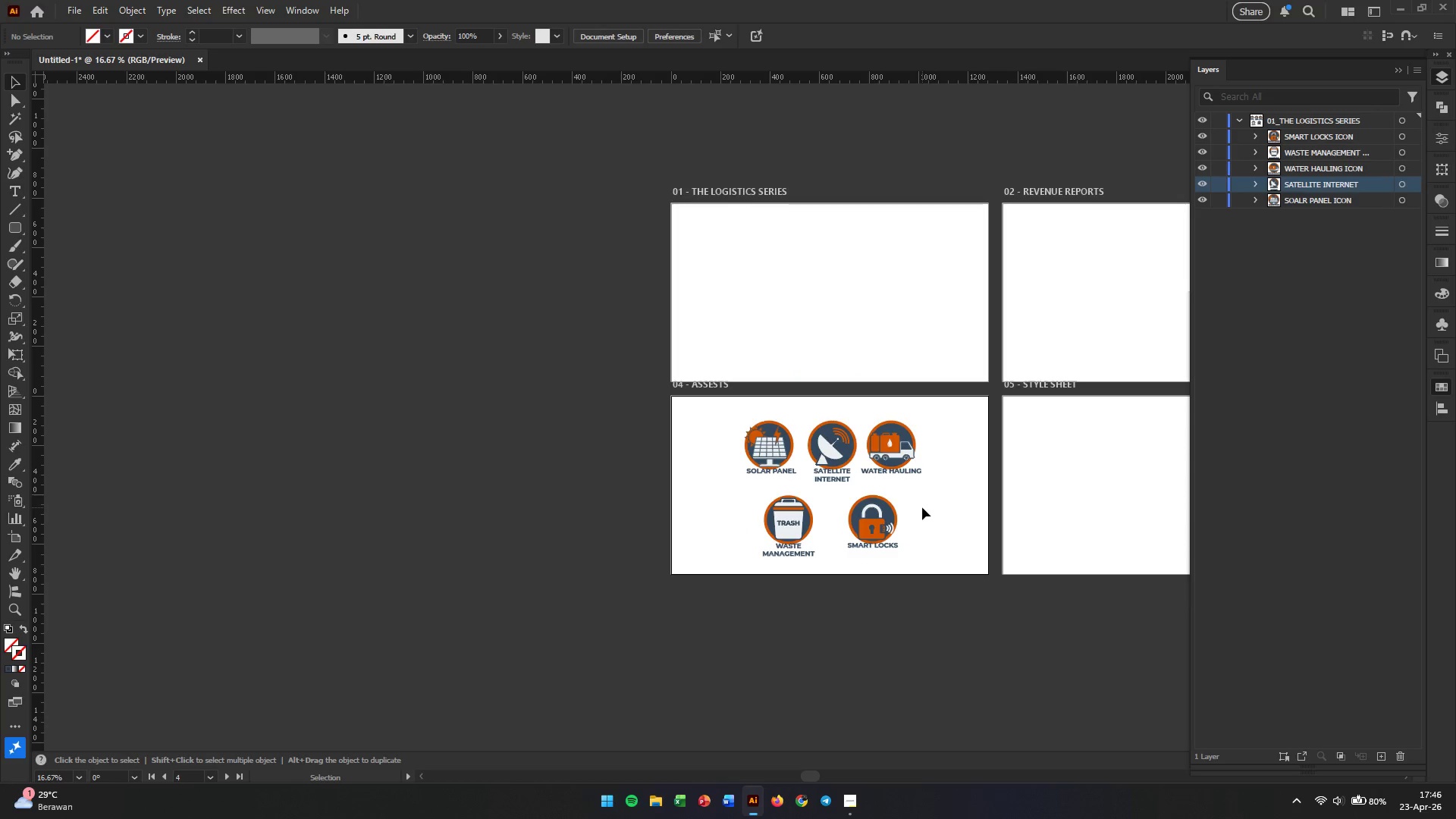 
hold_key(key=Space, duration=0.39)
 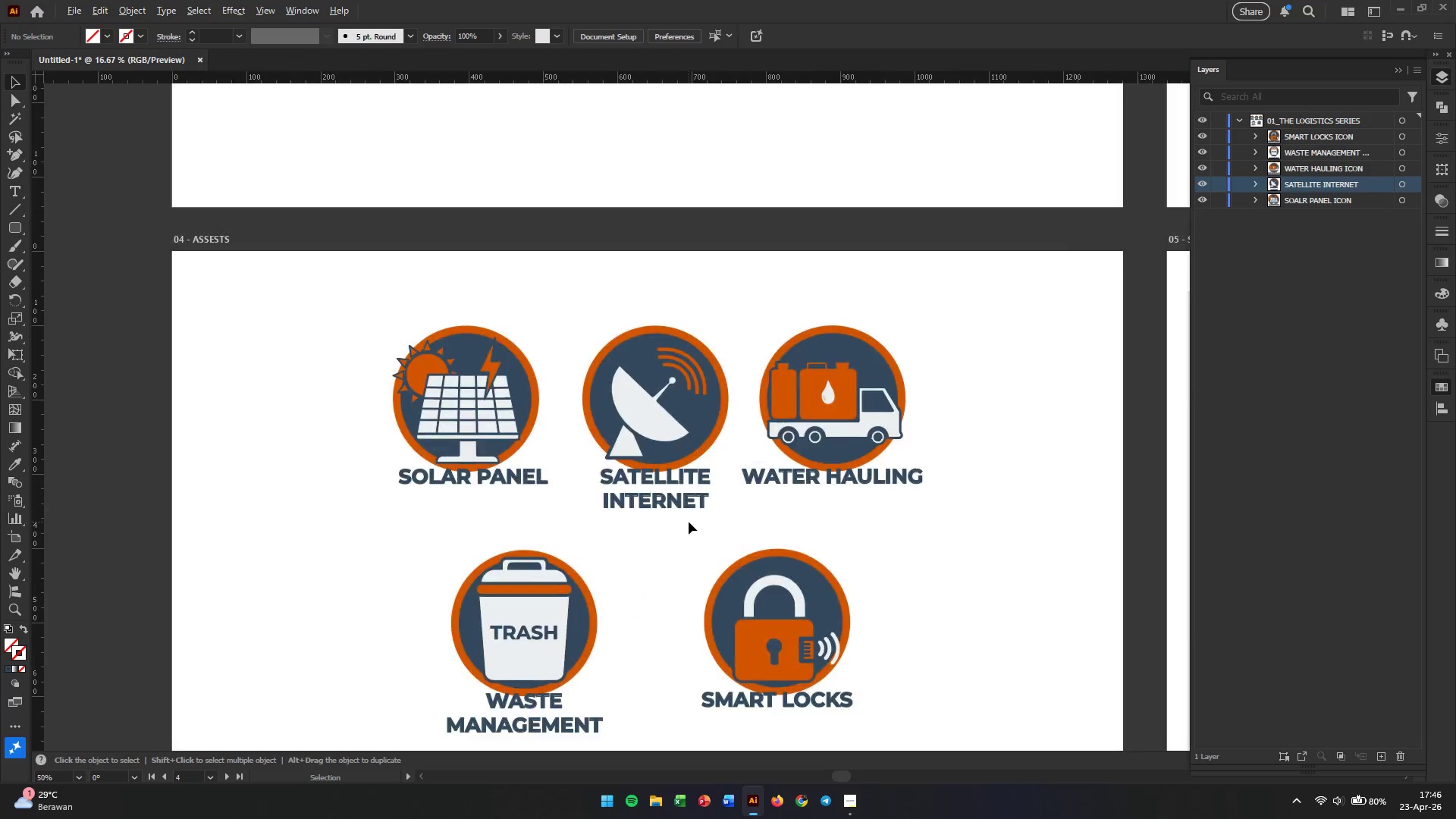 
left_click_drag(start_coordinate=[937, 503], to_coordinate=[781, 538])
 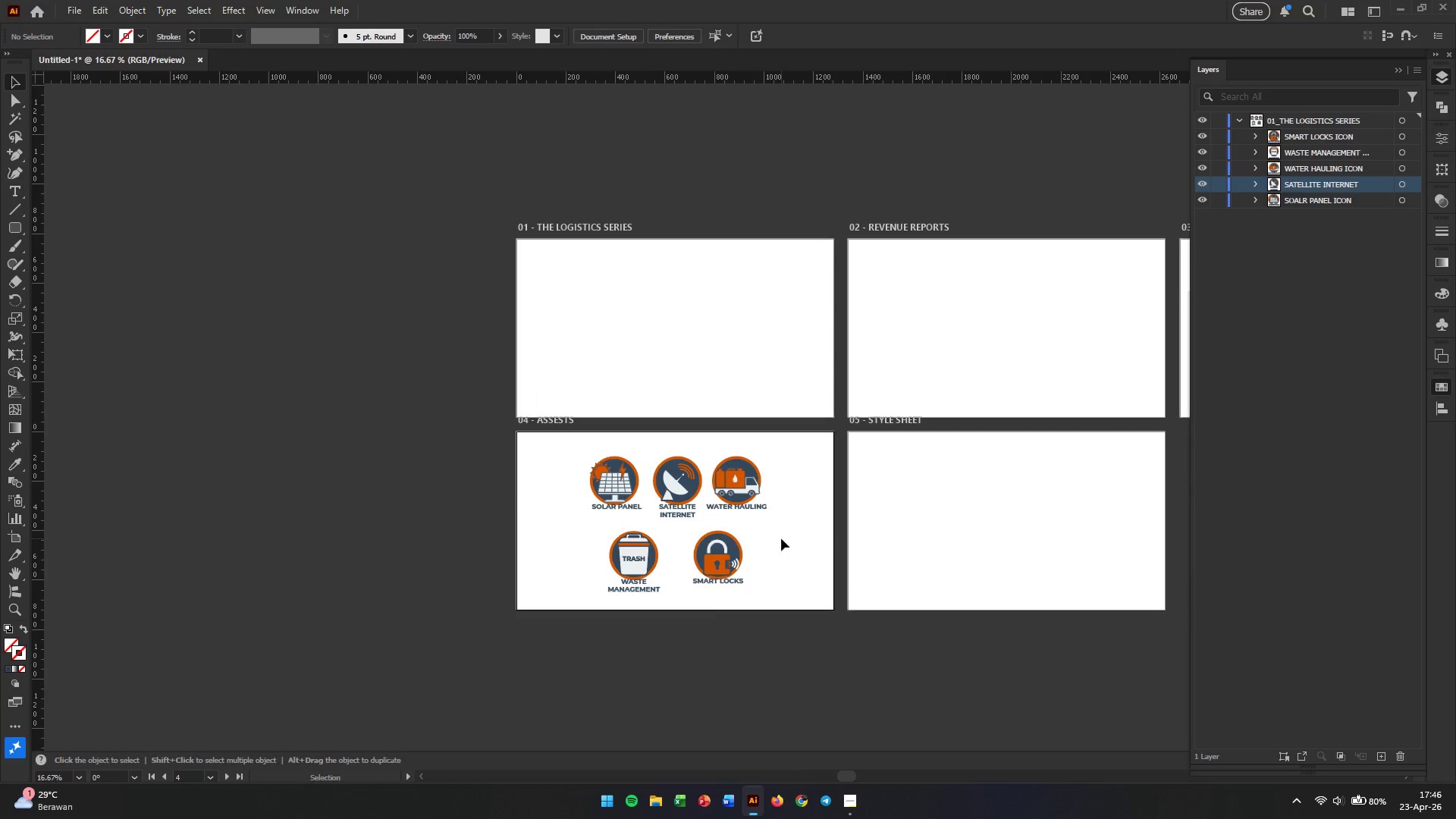 
hold_key(key=AltLeft, duration=1.0)
scroll: coordinate [592, 518], scroll_direction: up, amount: 4.0
 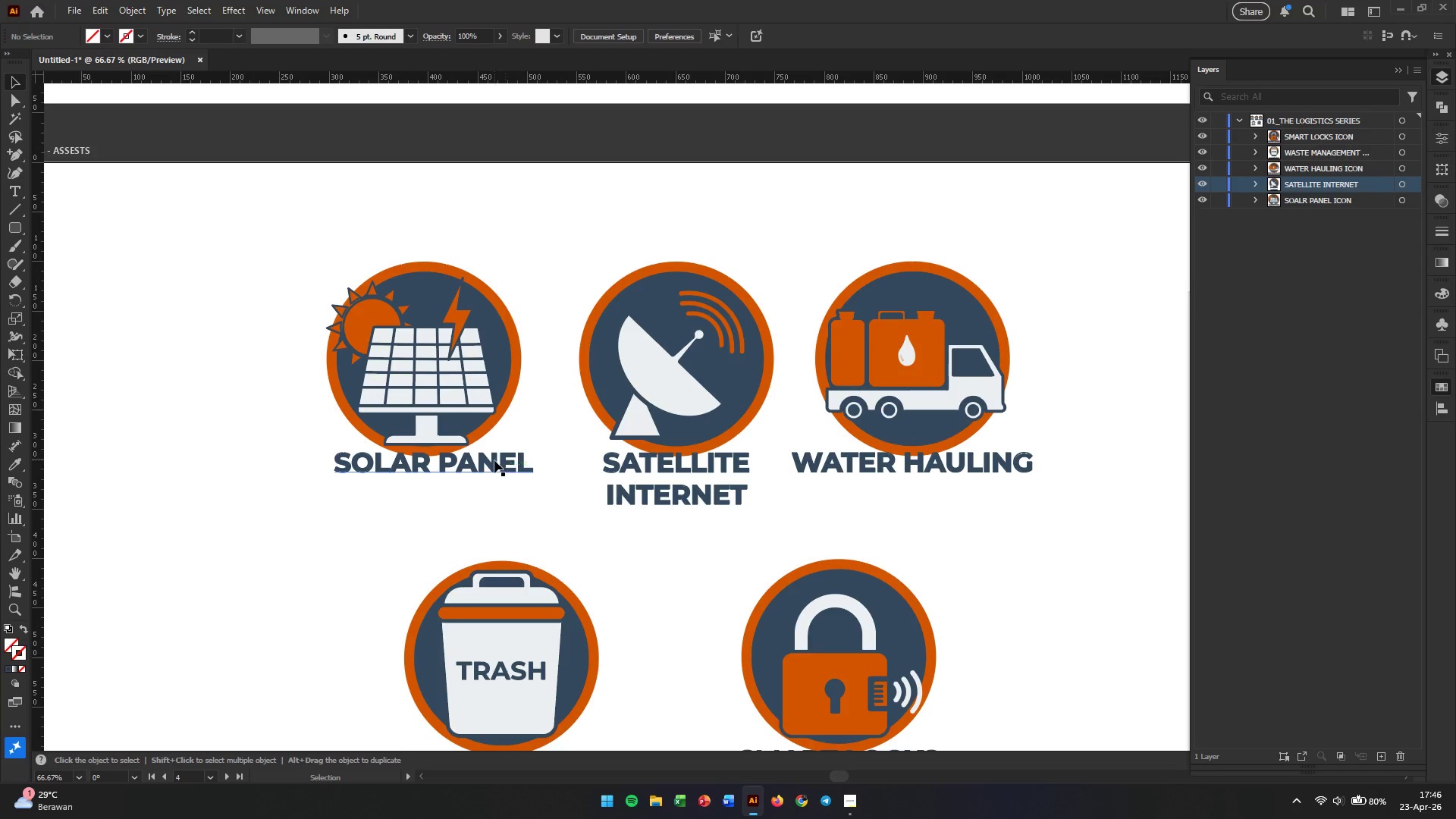 
left_click([494, 460])
 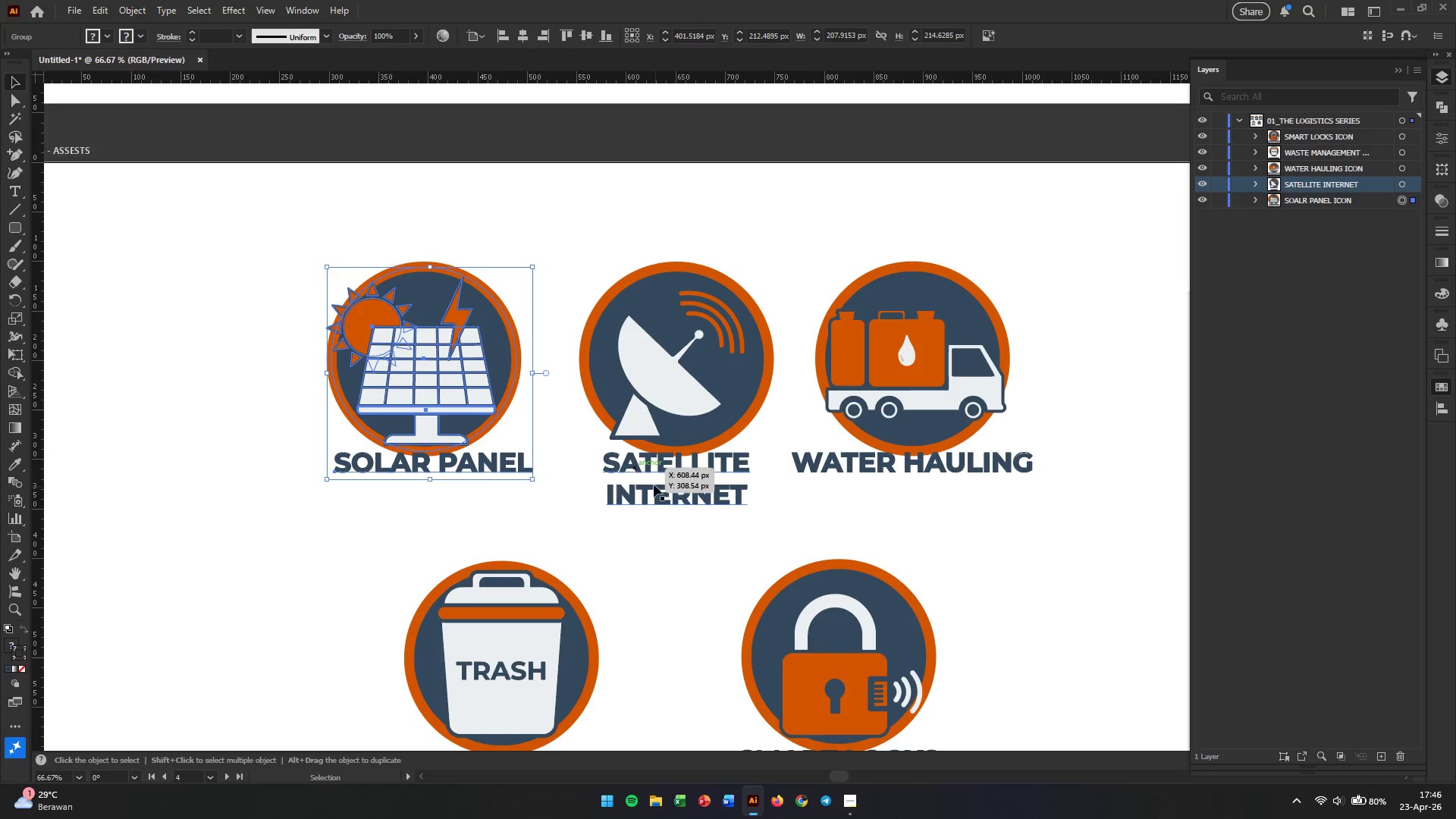 
left_click([667, 497])
 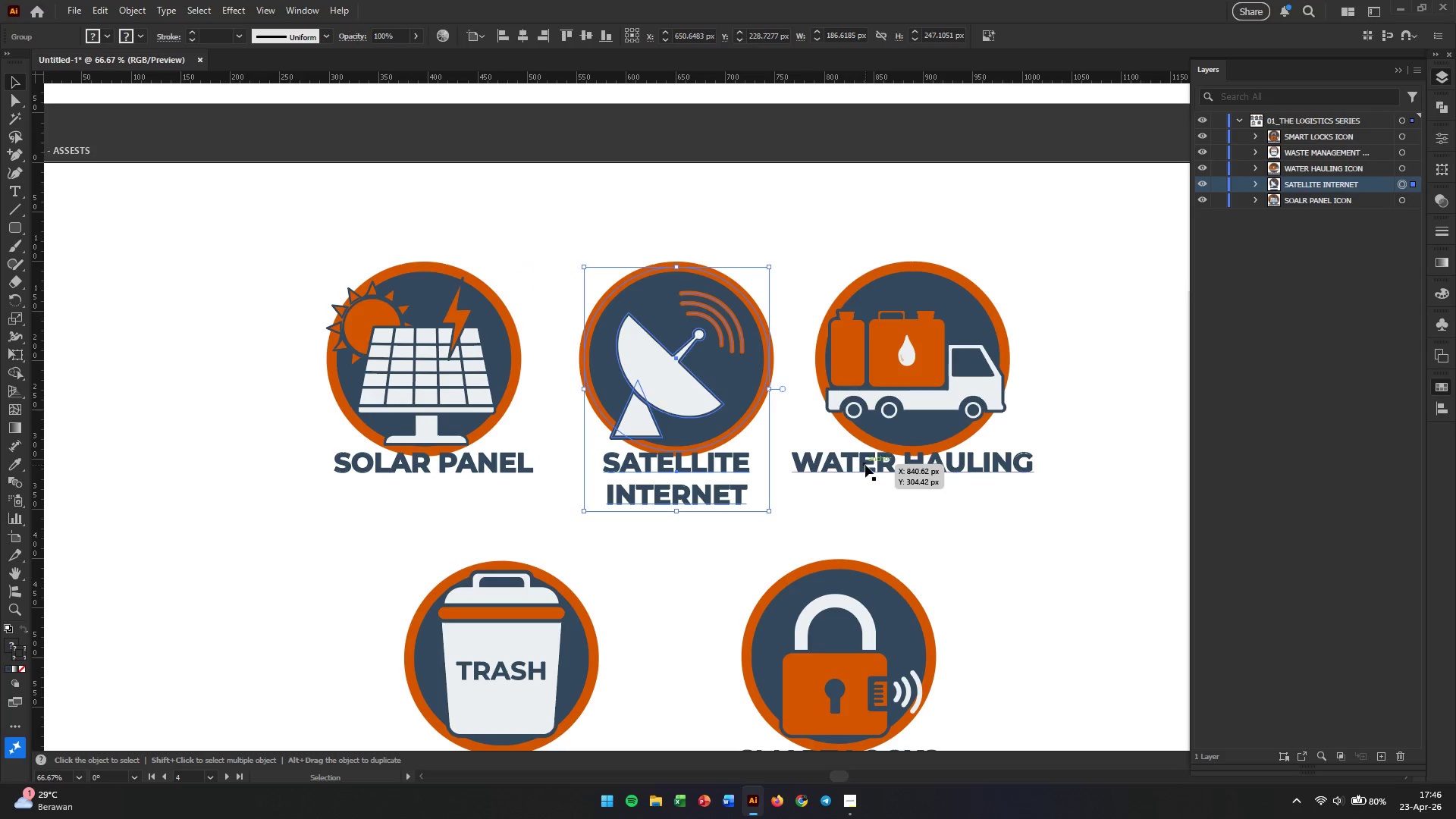 
left_click([865, 465])
 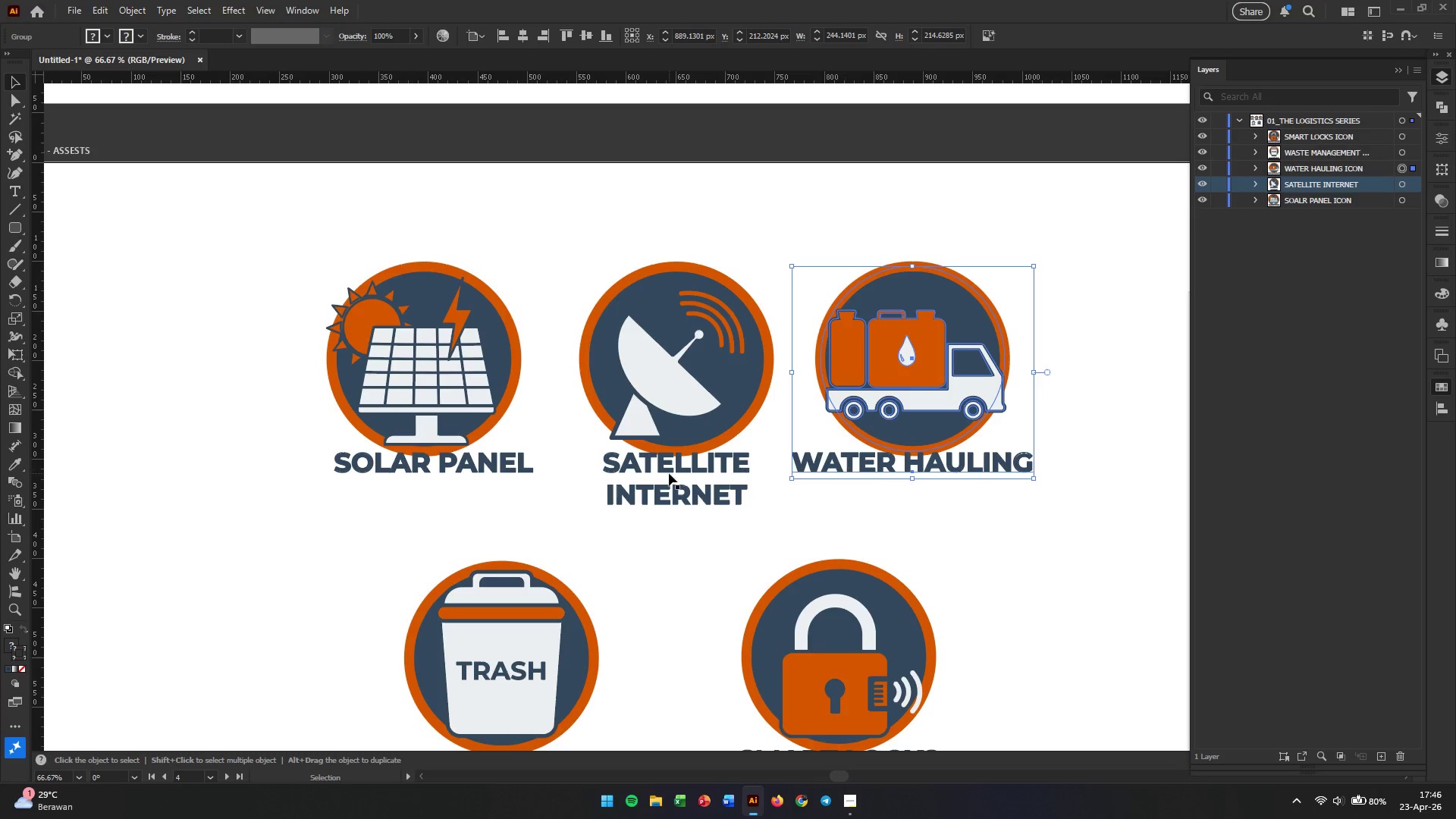 
double_click([455, 467])
 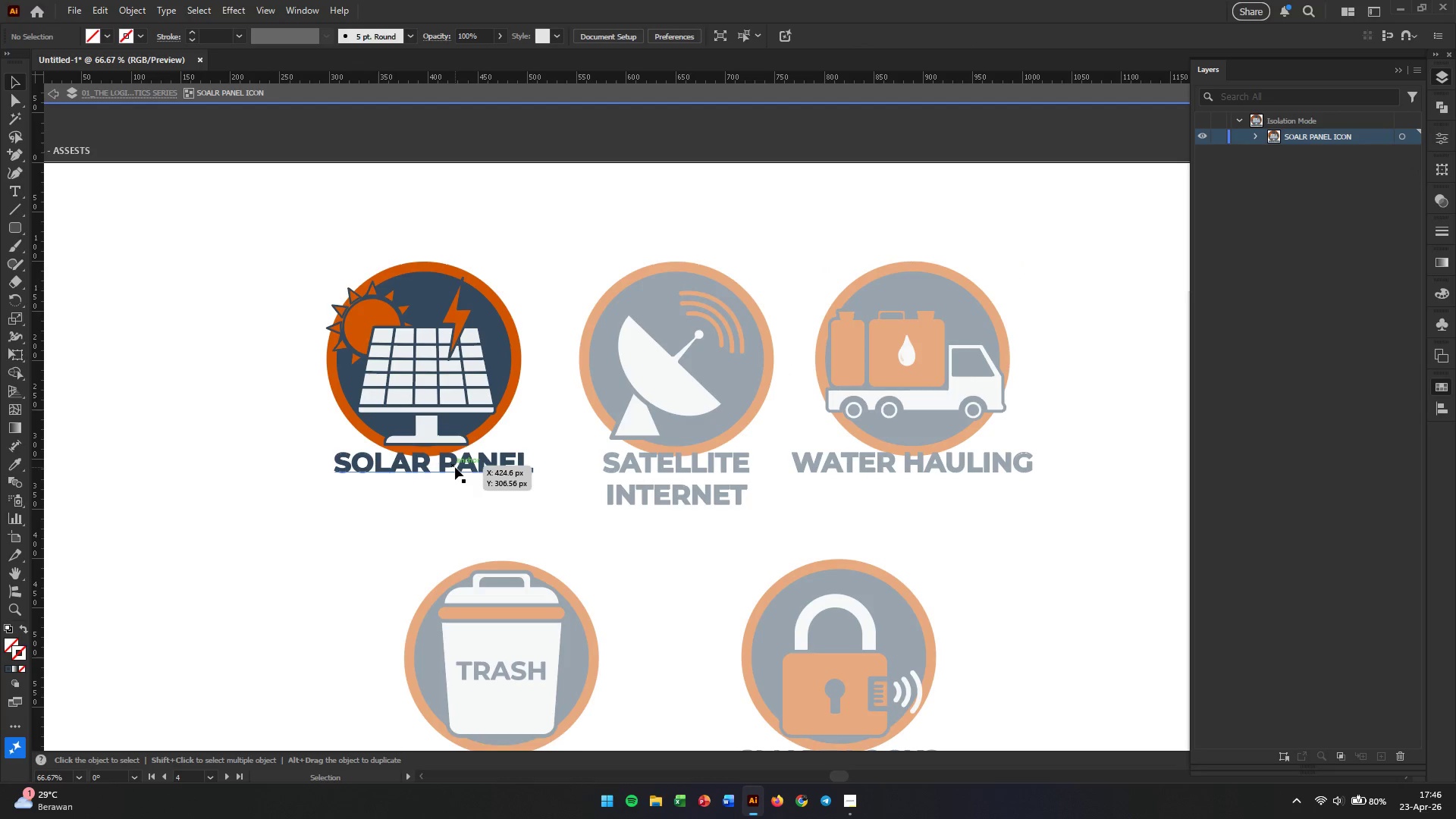 
double_click([455, 467])
 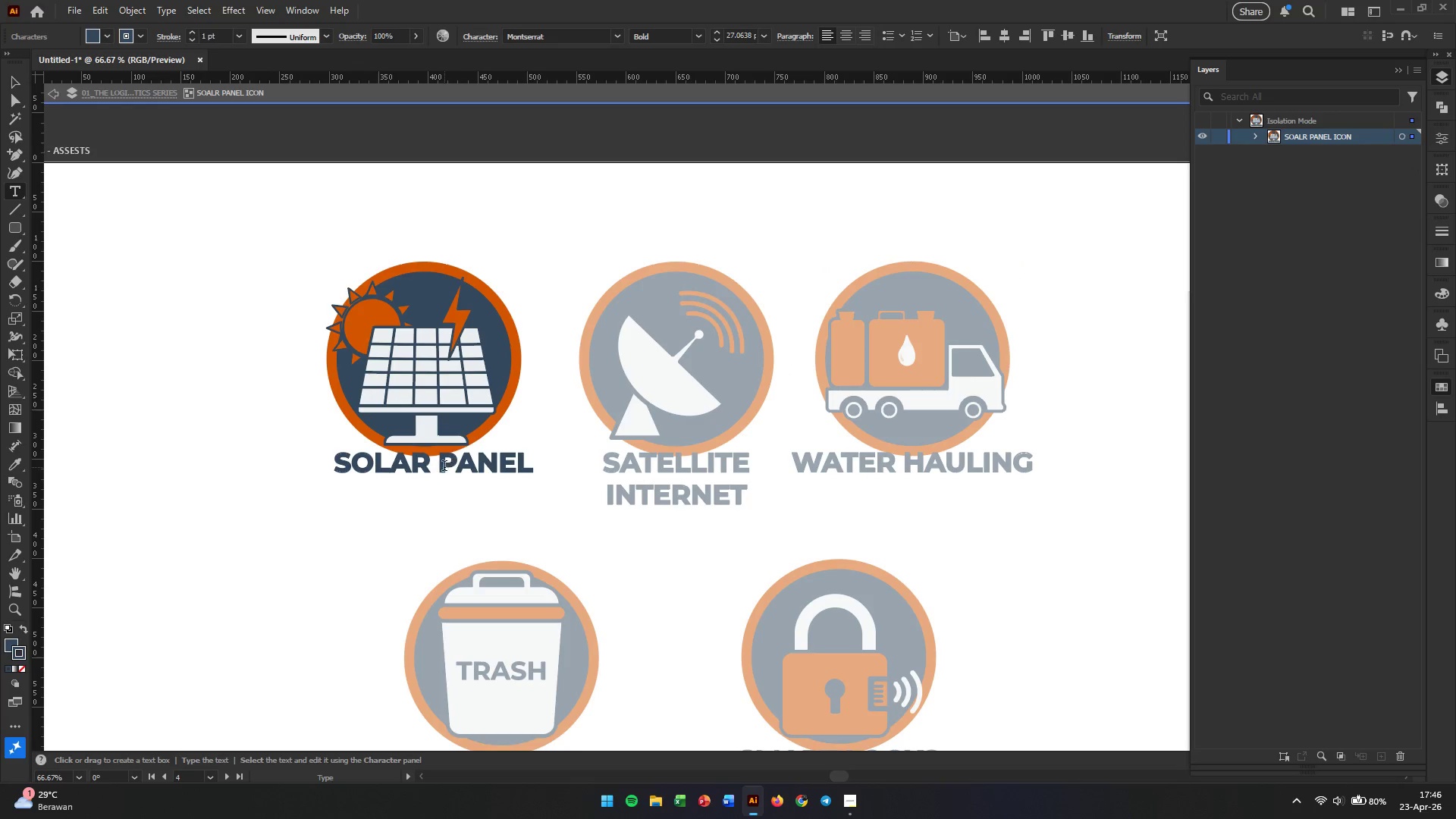 
left_click([441, 467])
 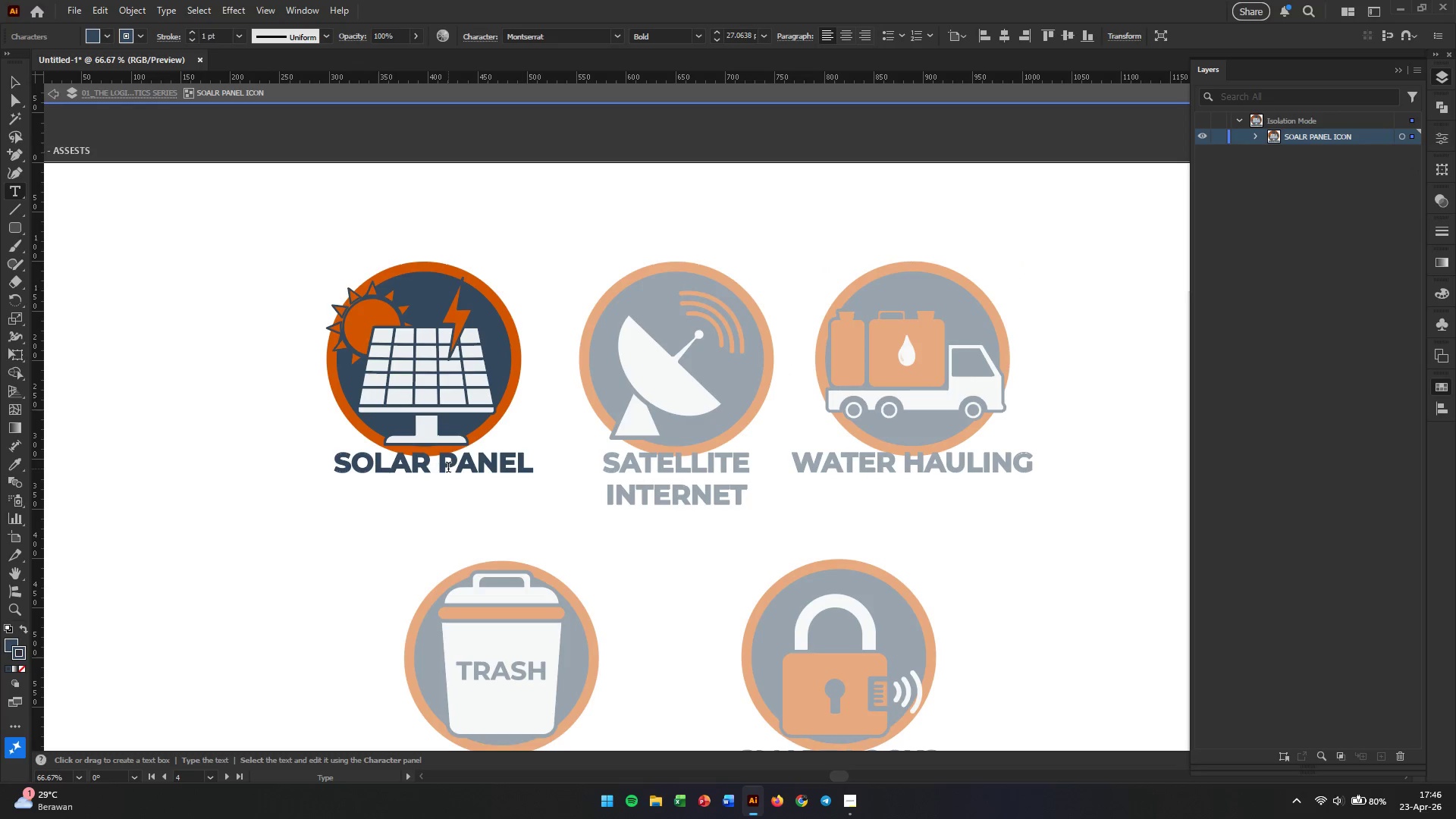 
key(Backspace)
 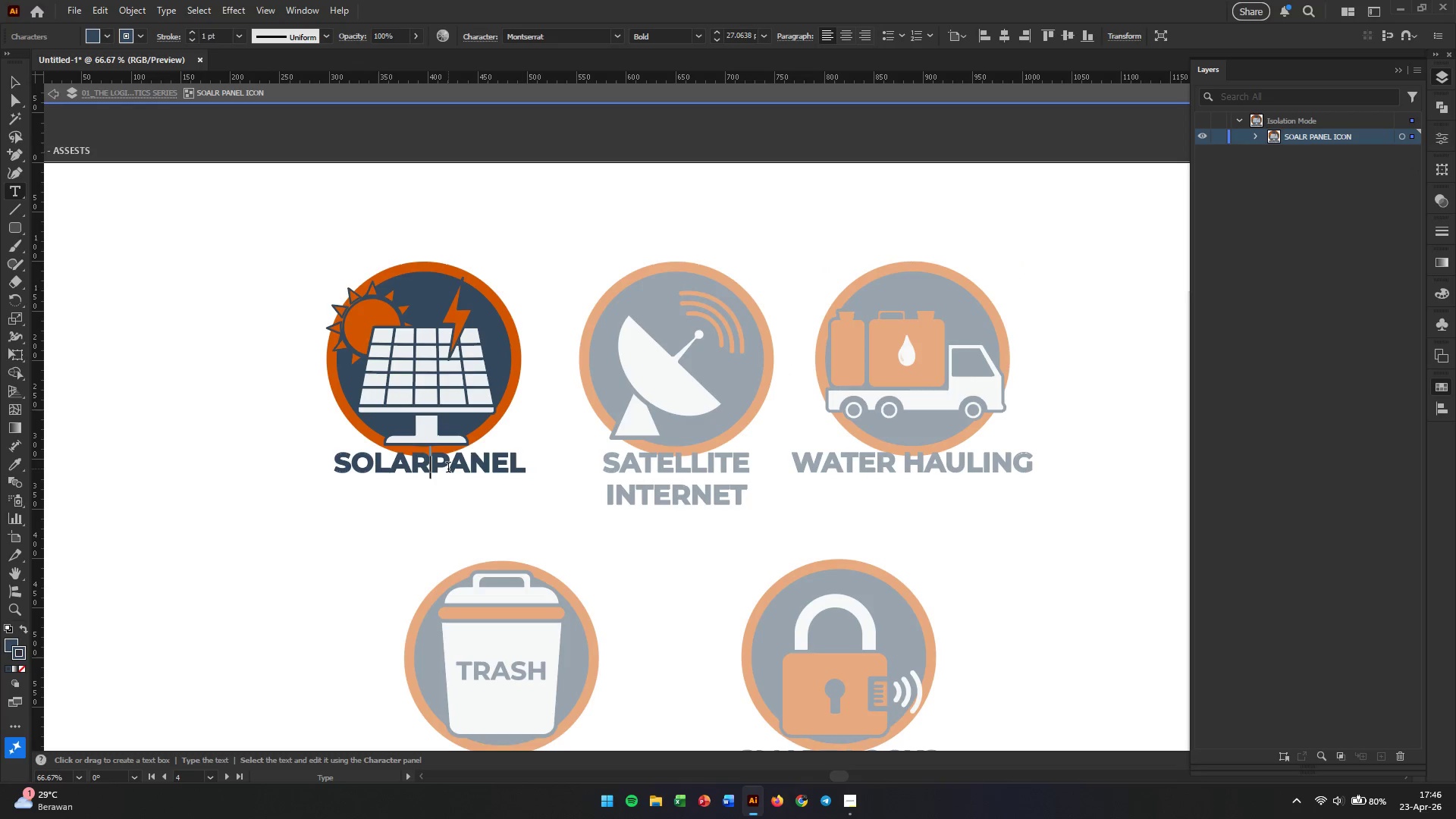 
key(Enter)
 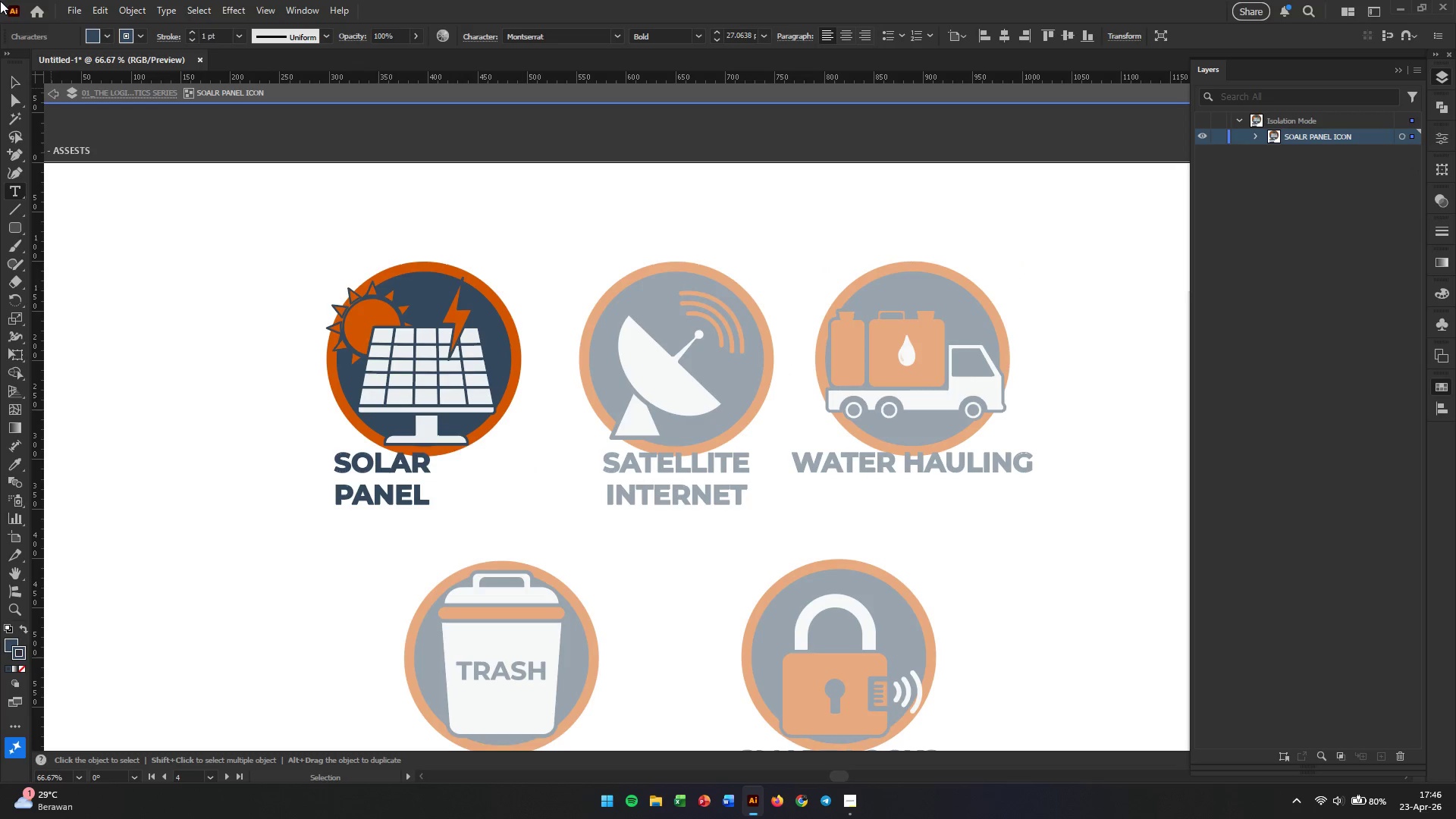 
left_click([11, 74])
 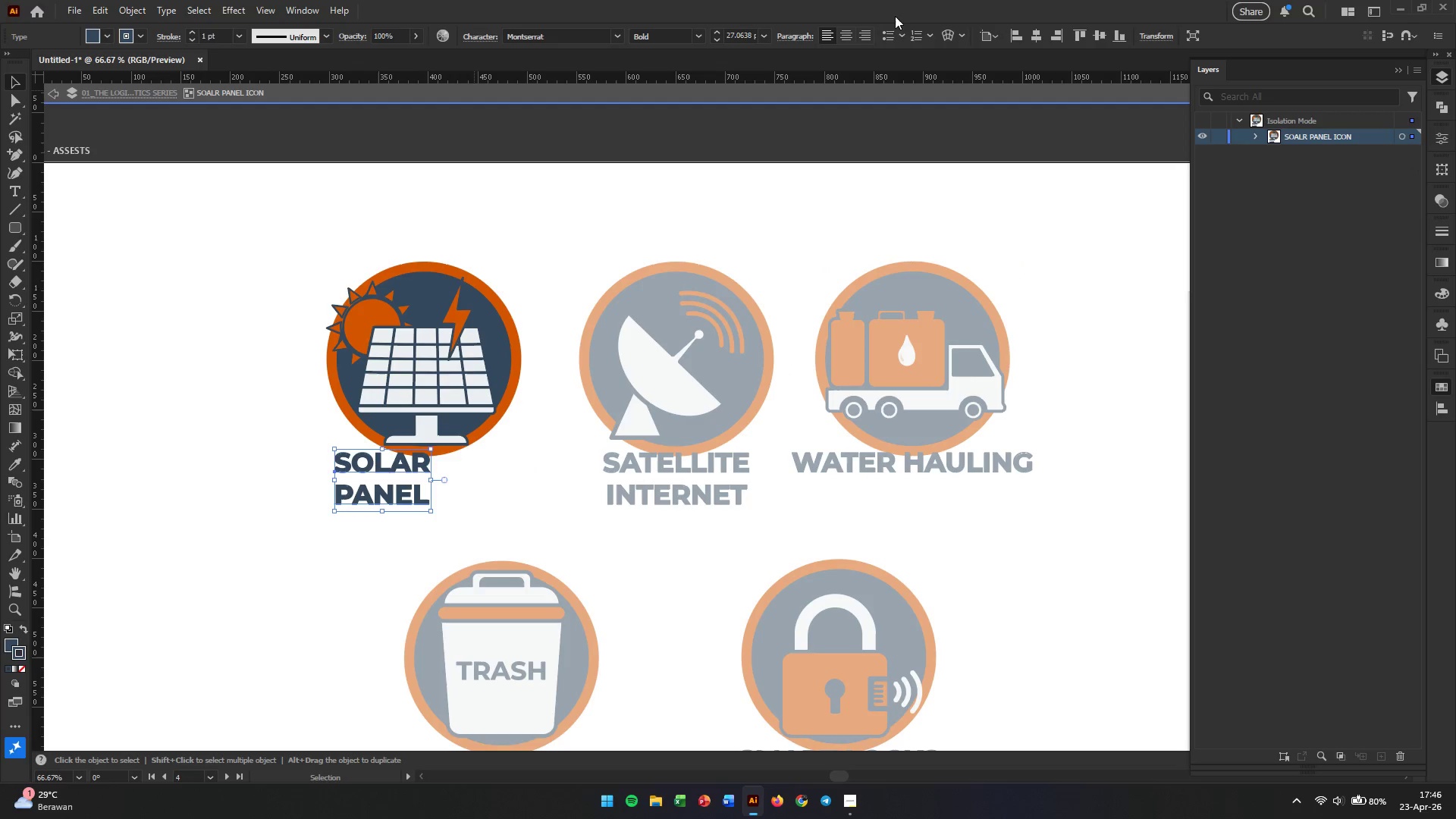 
left_click([847, 42])
 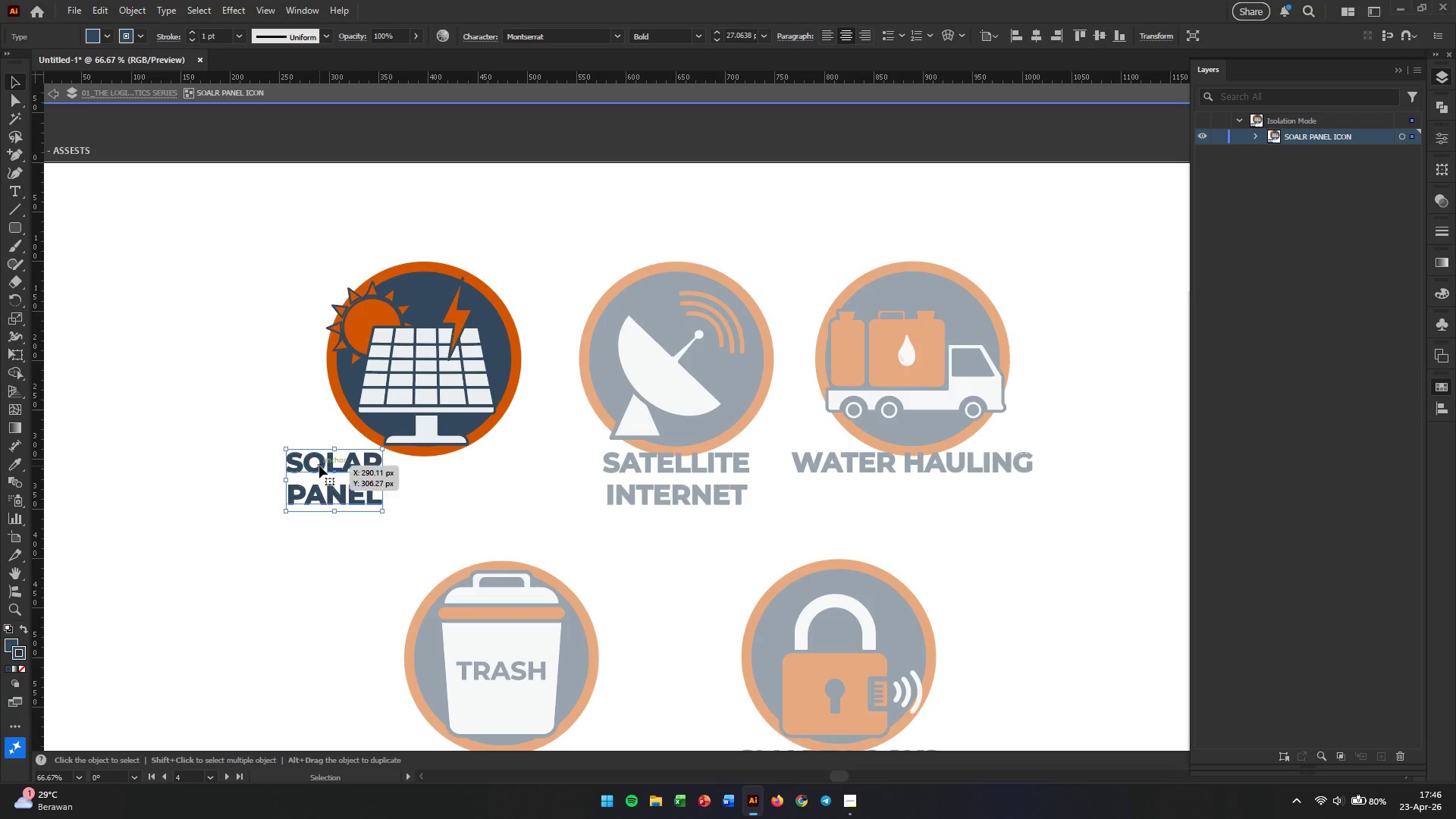 
left_click_drag(start_coordinate=[325, 466], to_coordinate=[417, 466])
 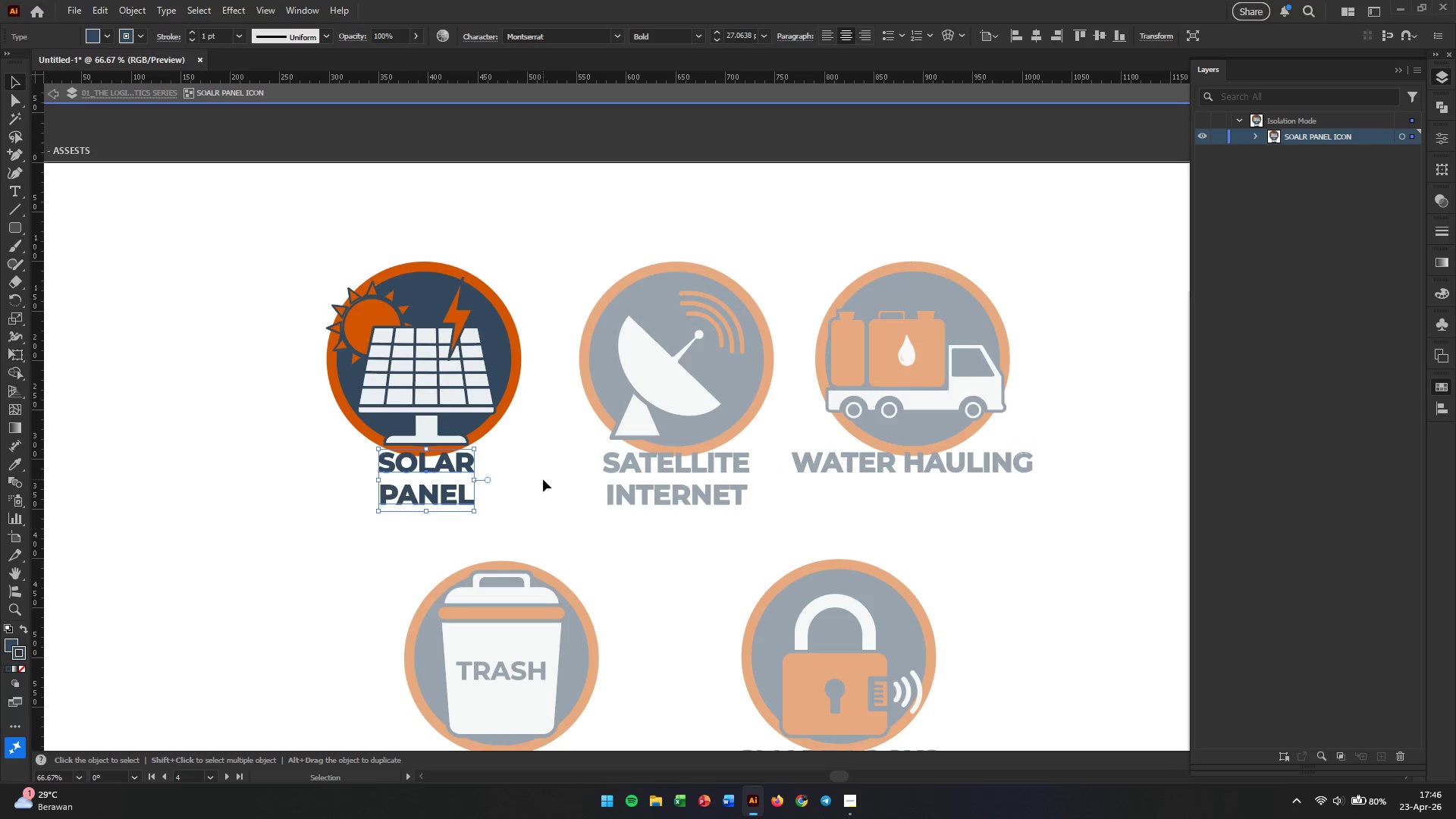 
double_click([544, 479])
 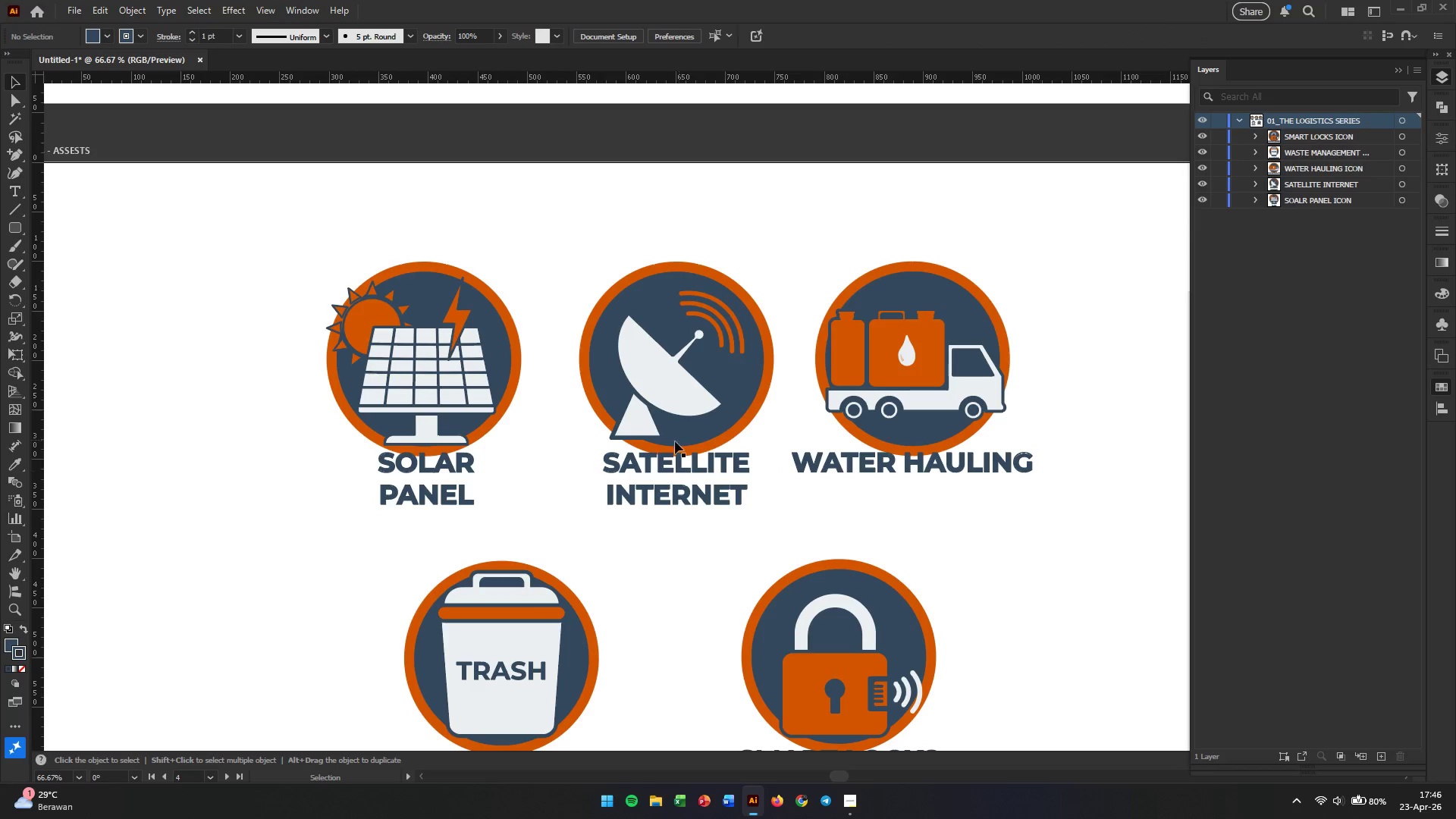 
scroll: coordinate [849, 343], scroll_direction: down, amount: 4.0
 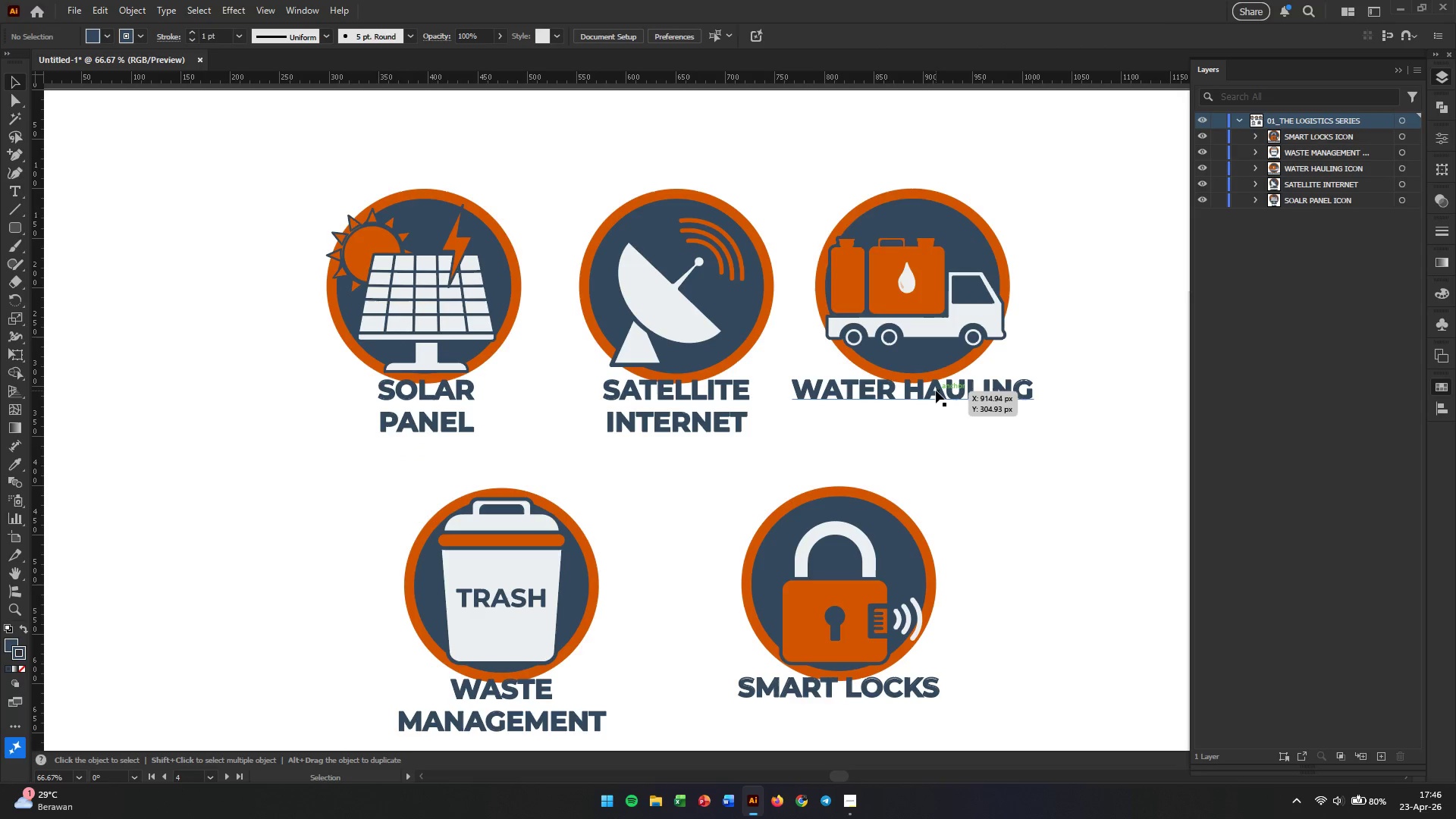 
double_click([936, 391])
 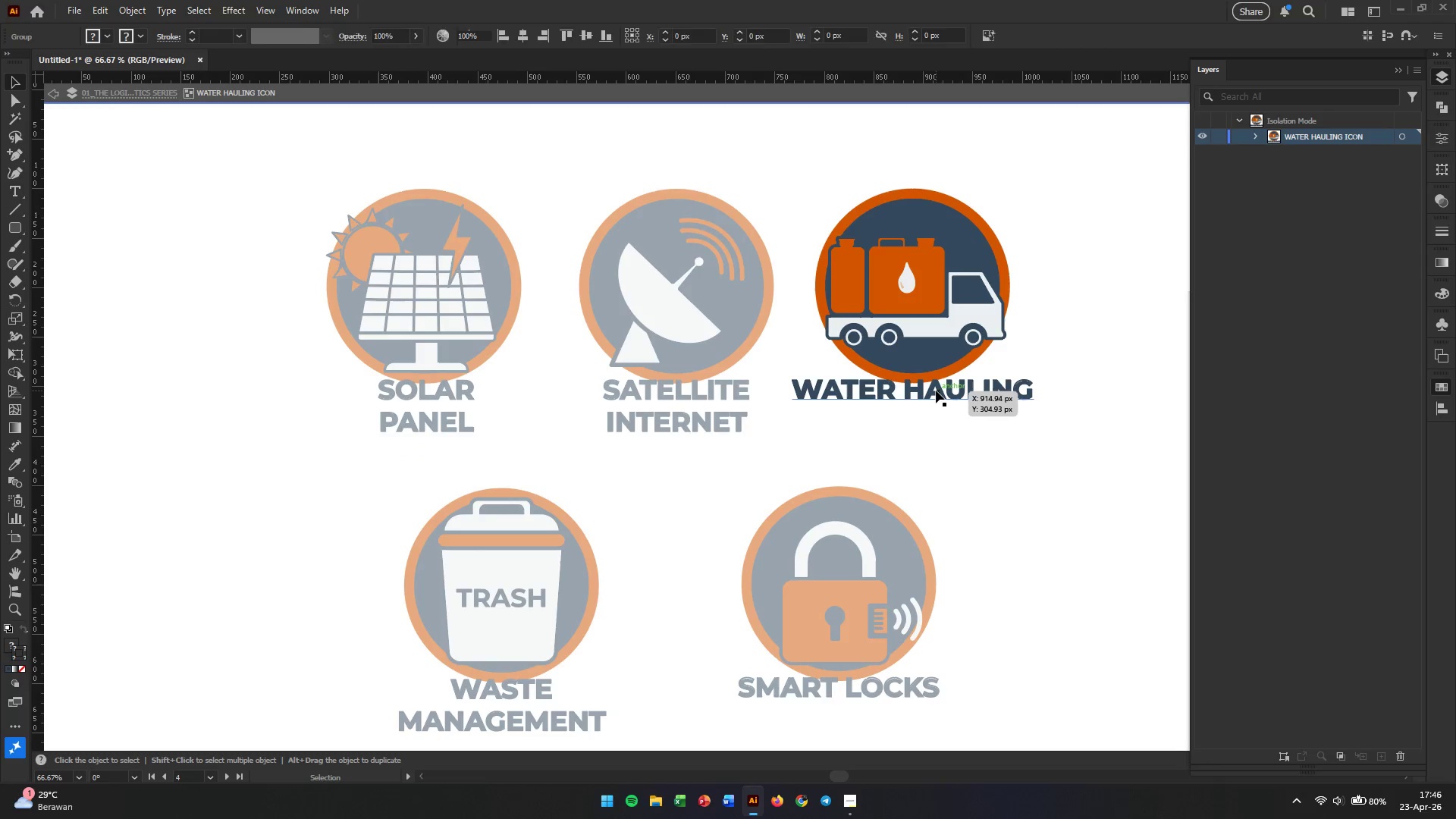 
triple_click([936, 391])
 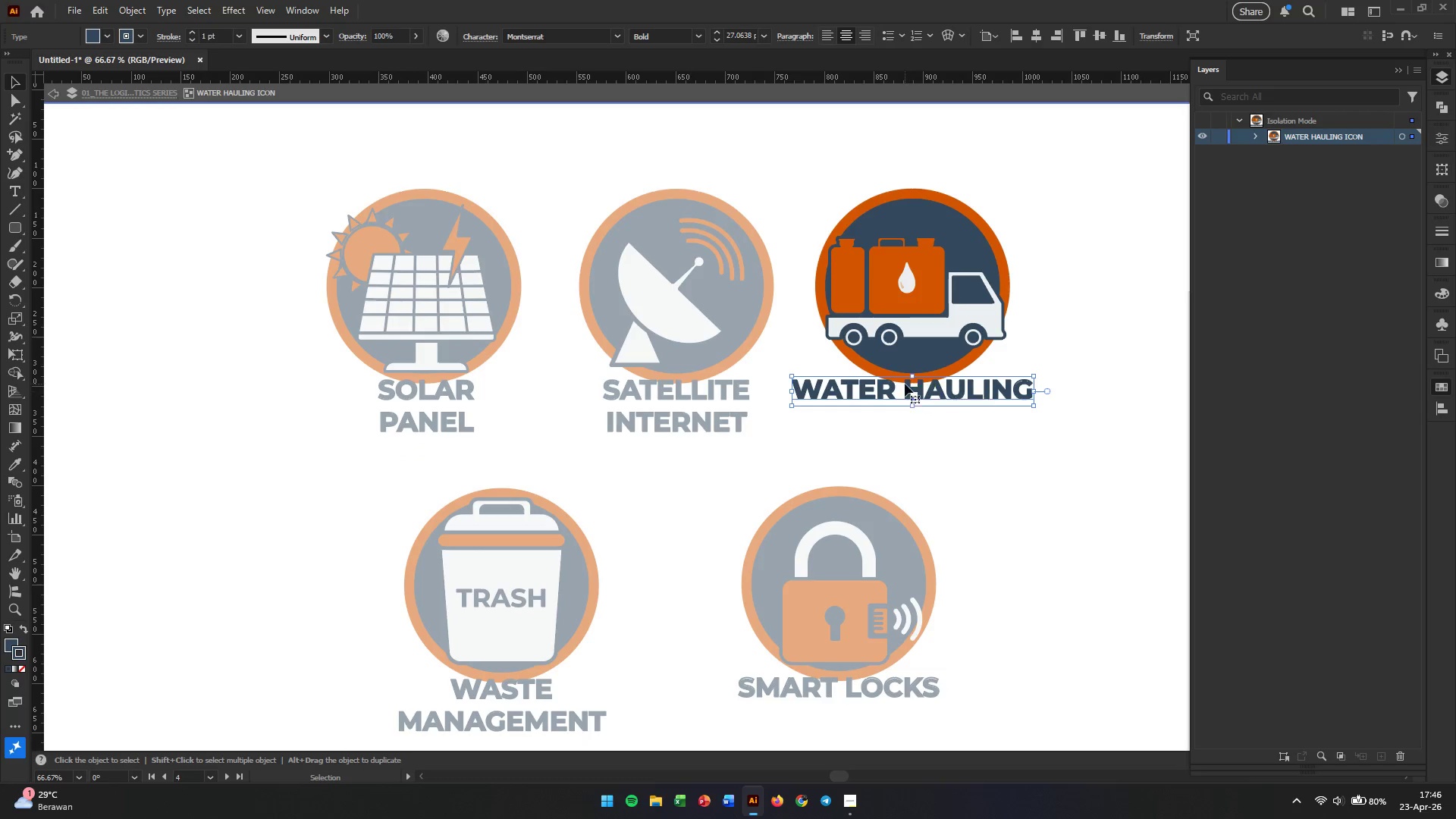 
double_click([905, 384])
 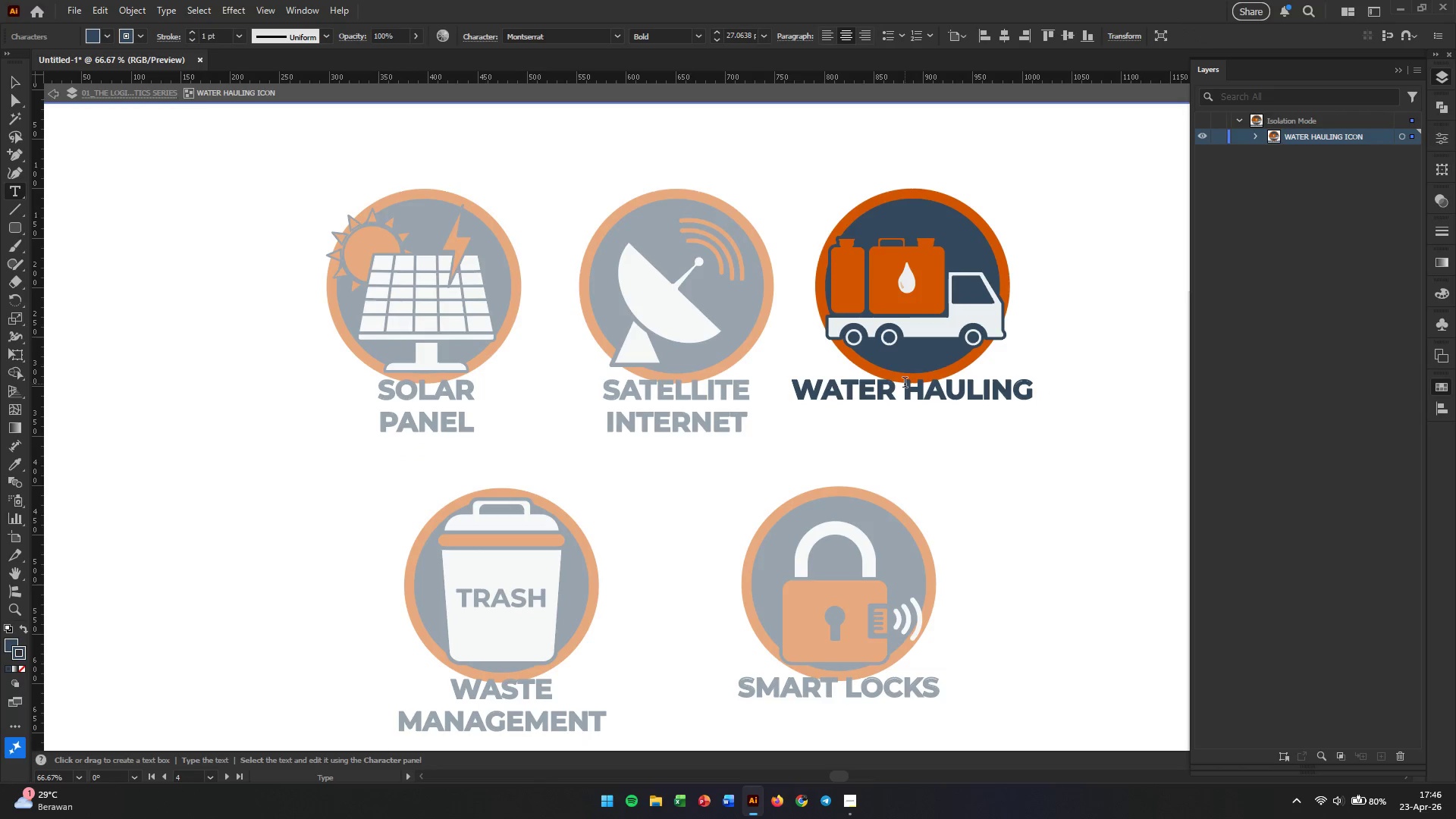 
triple_click([904, 384])
 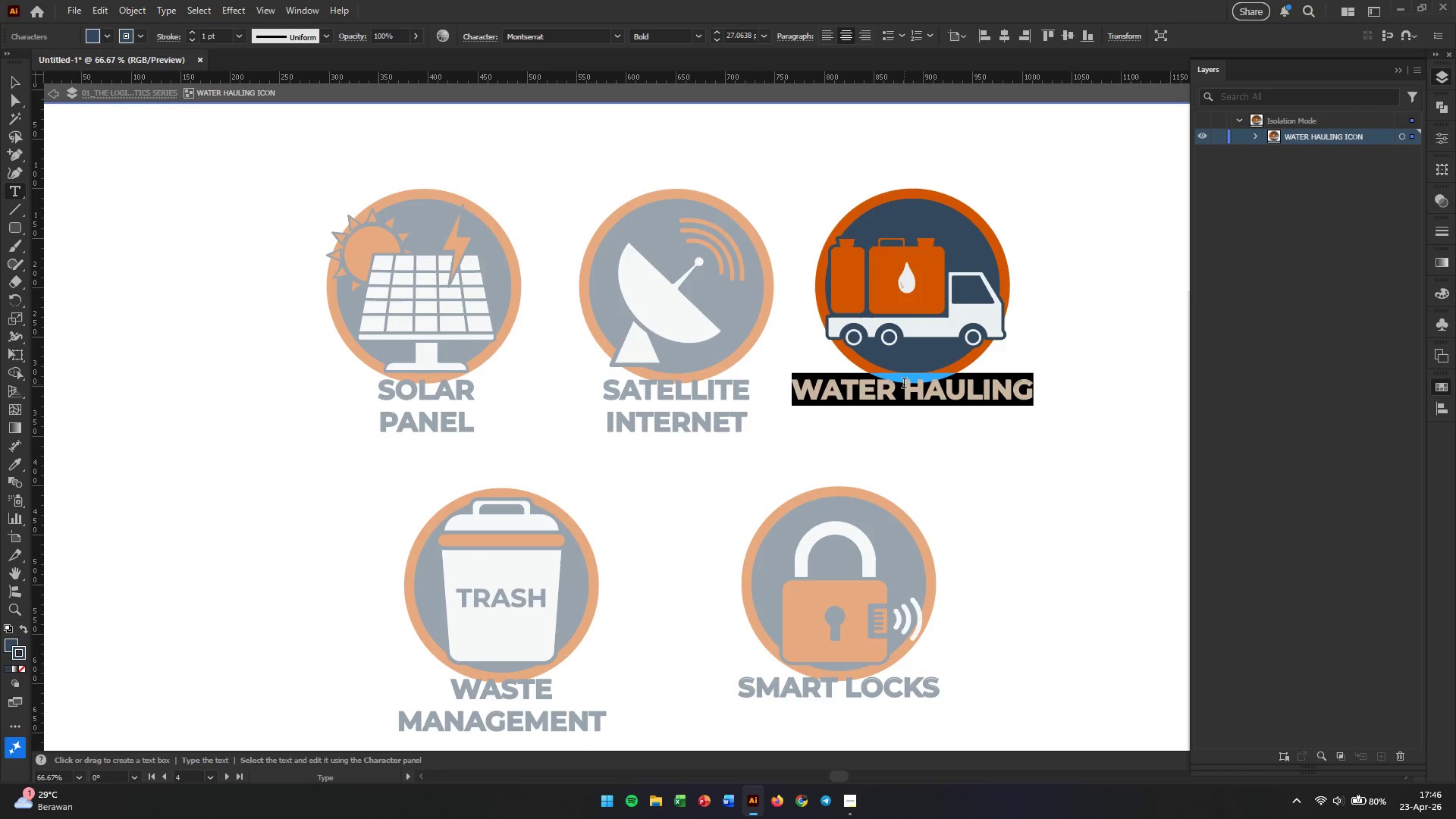 
triple_click([904, 384])
 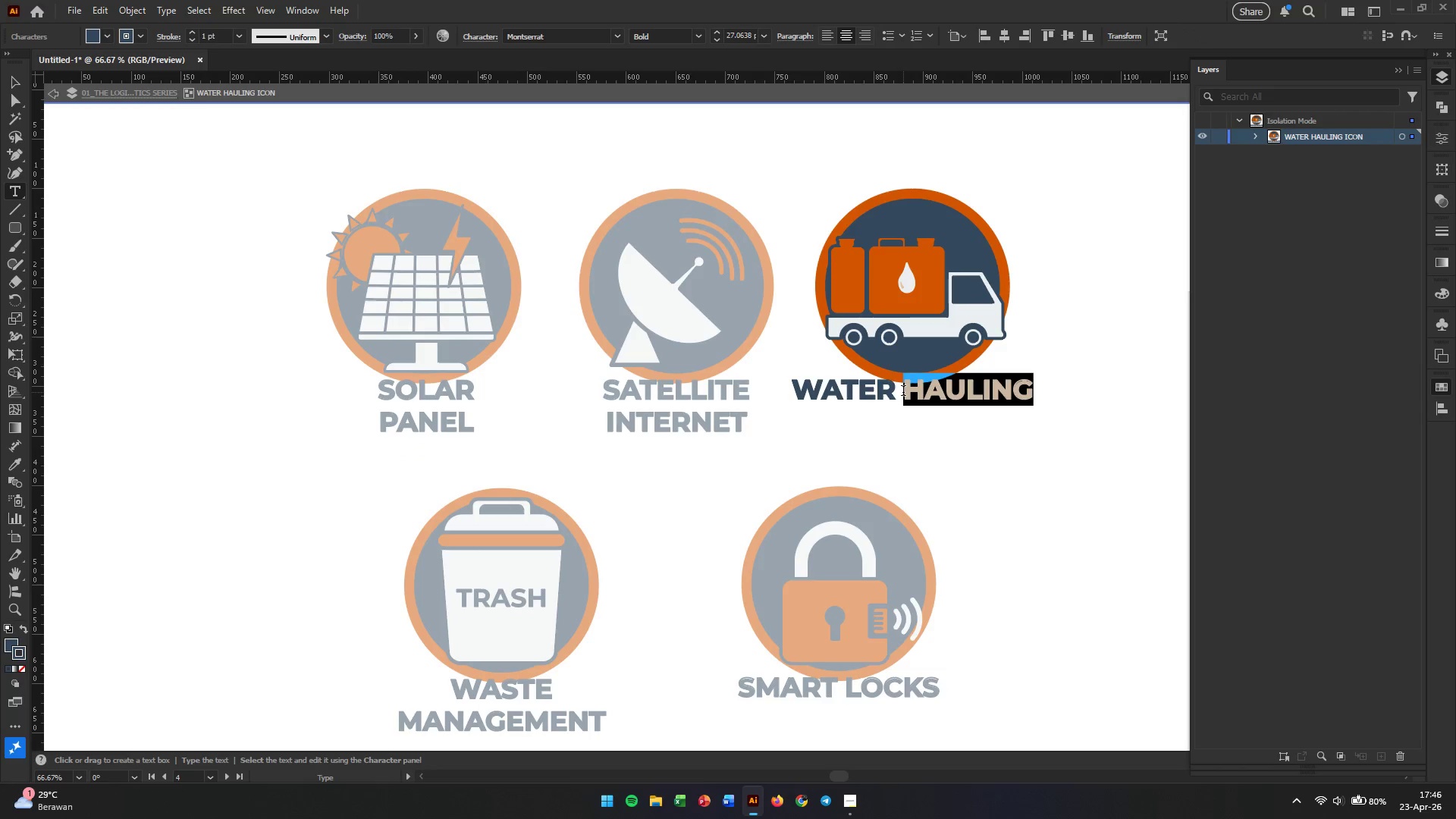 
left_click([903, 392])
 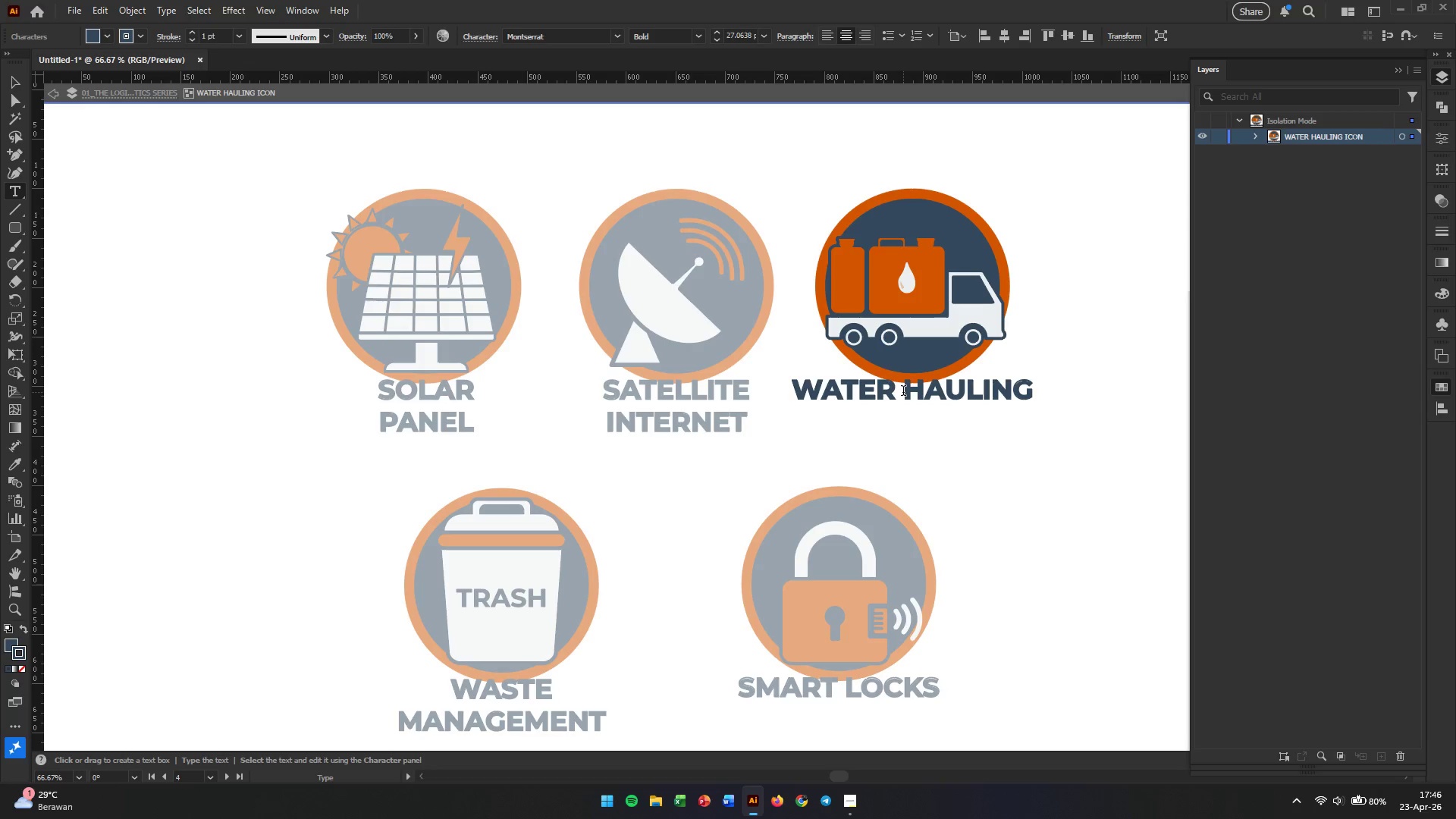 
key(Backspace)
 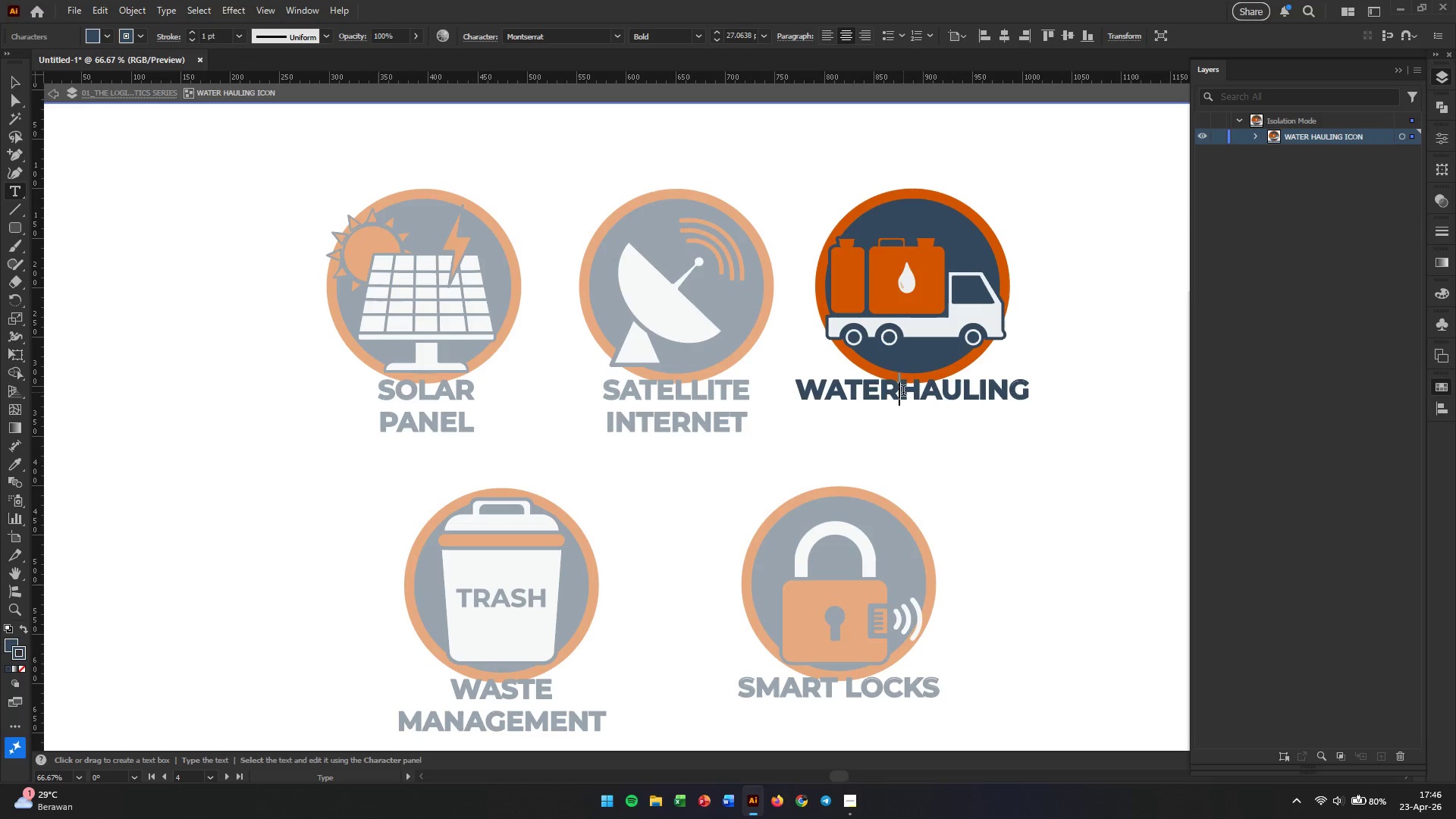 
key(Enter)
 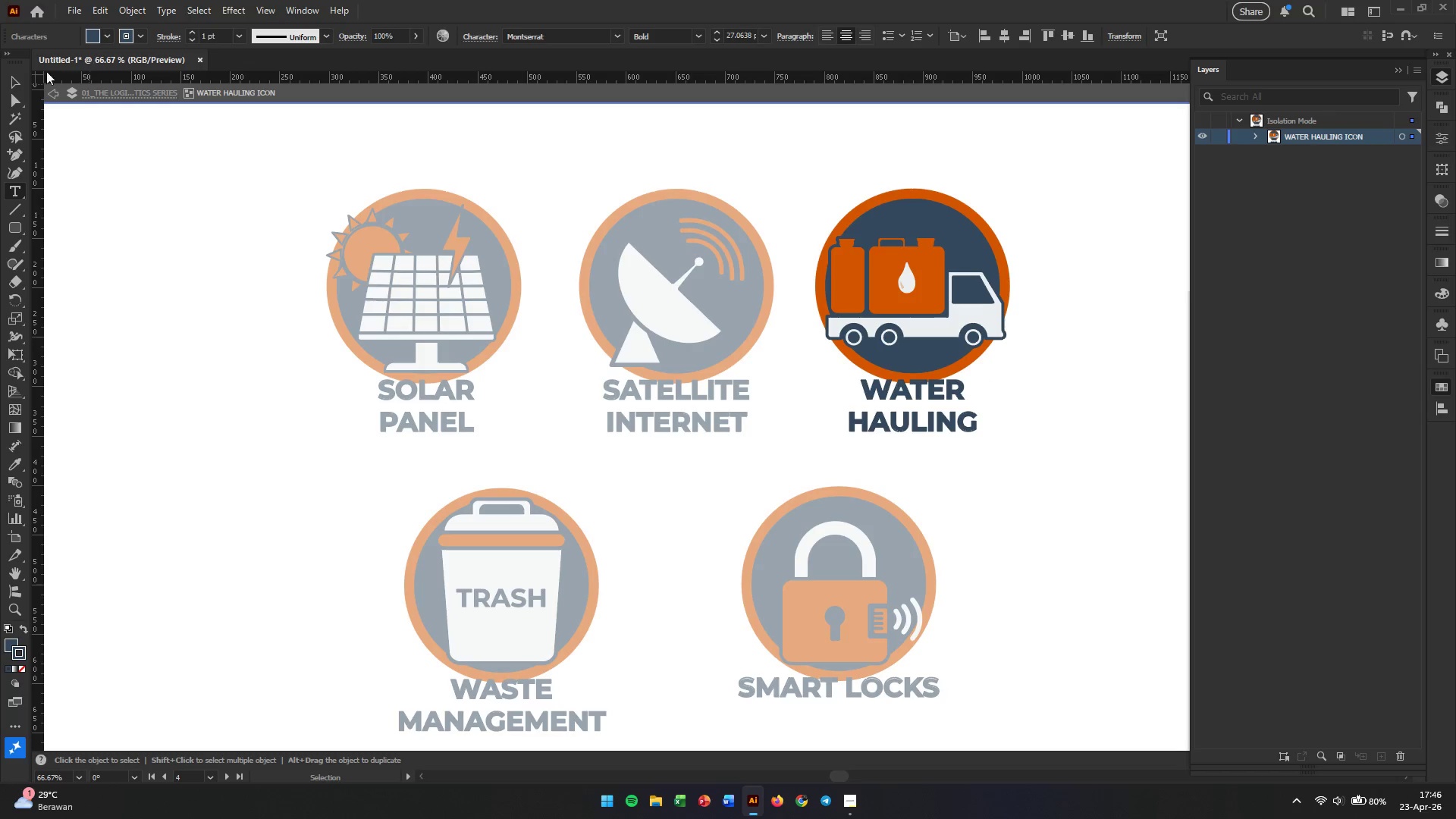 
left_click([18, 80])
 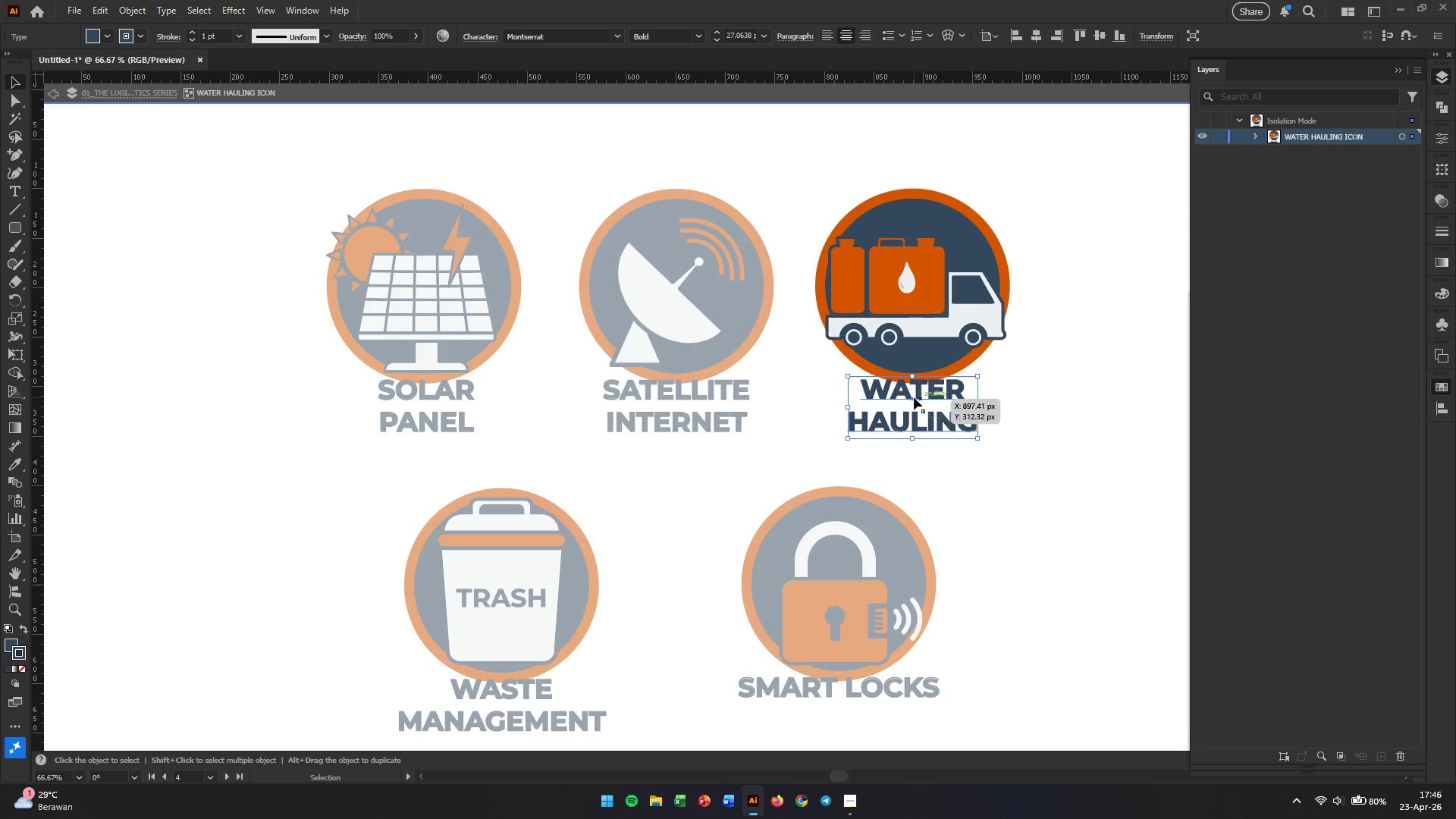 
left_click_drag(start_coordinate=[902, 394], to_coordinate=[906, 393])
 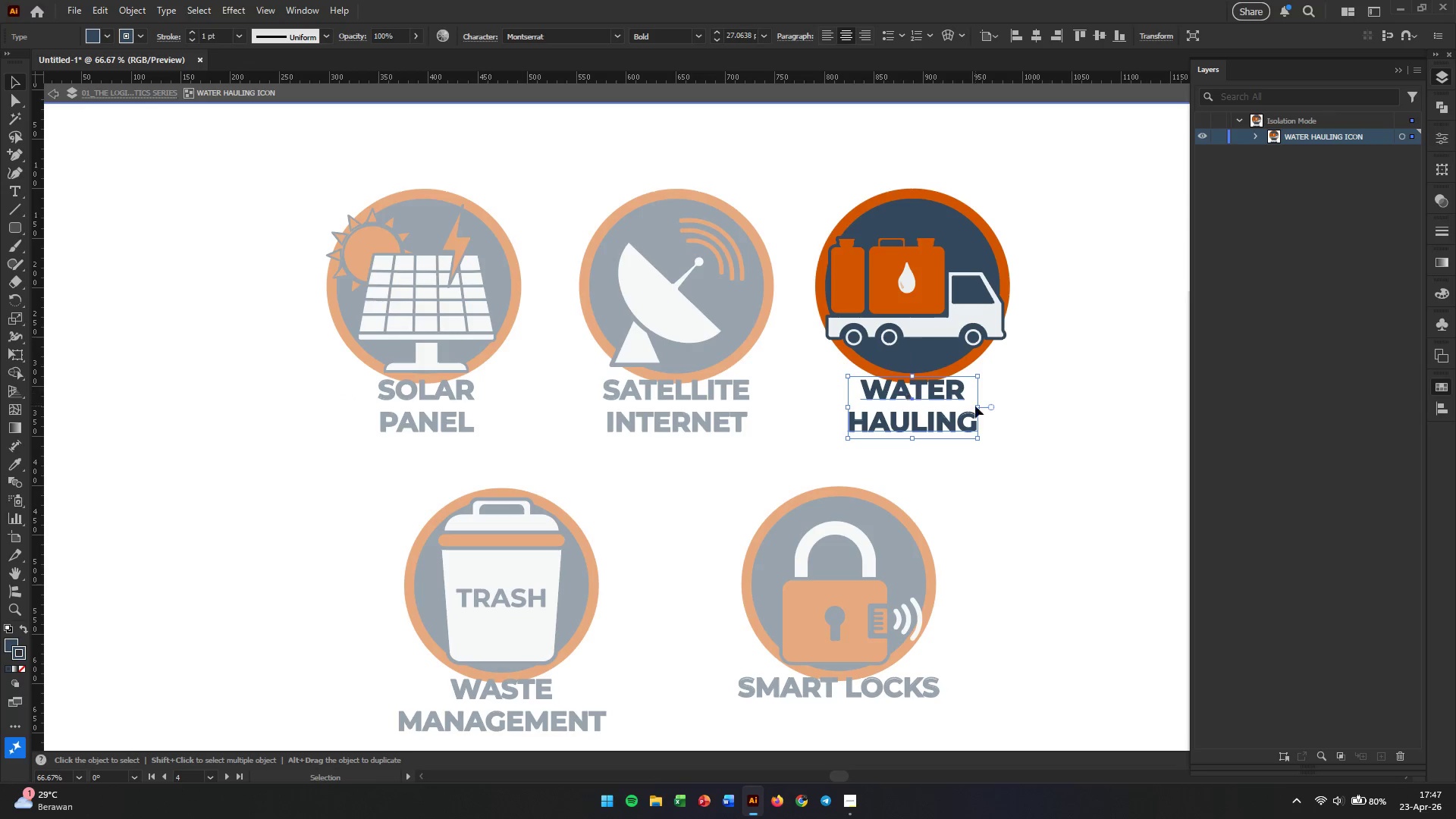 
left_click([1119, 414])
 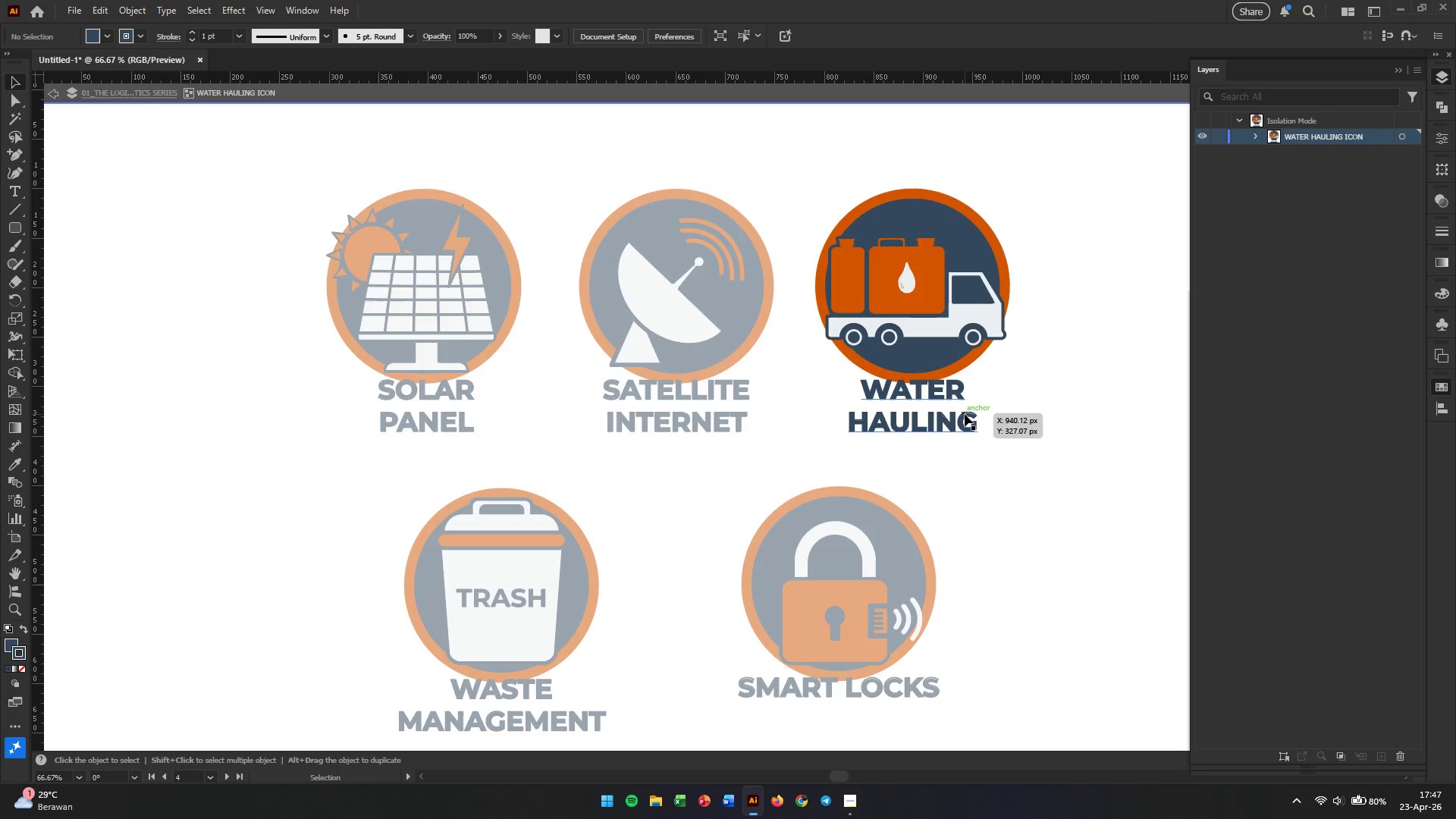 
scroll: coordinate [965, 414], scroll_direction: down, amount: 5.0
 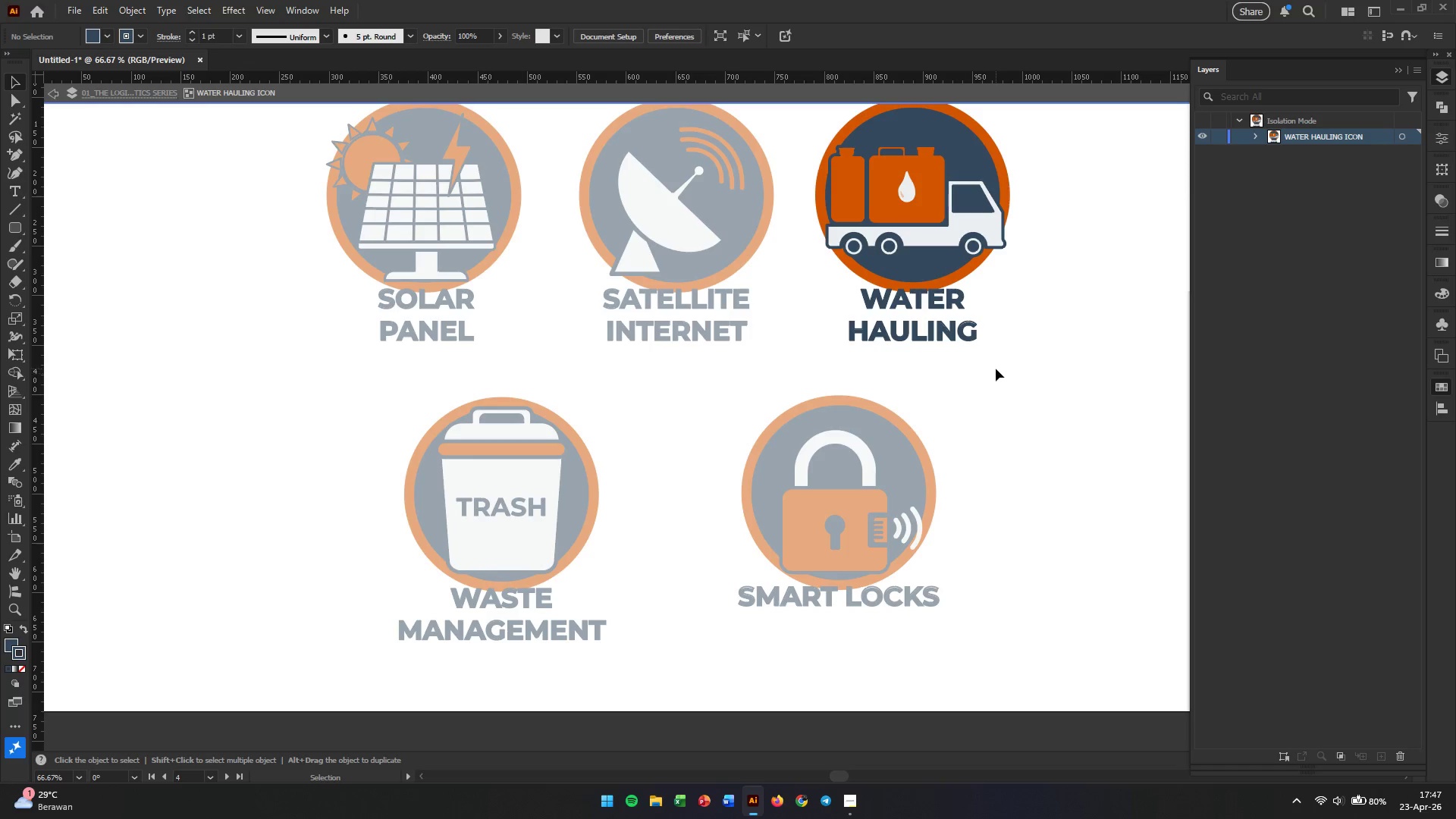 
hold_key(key=Space, duration=0.75)
 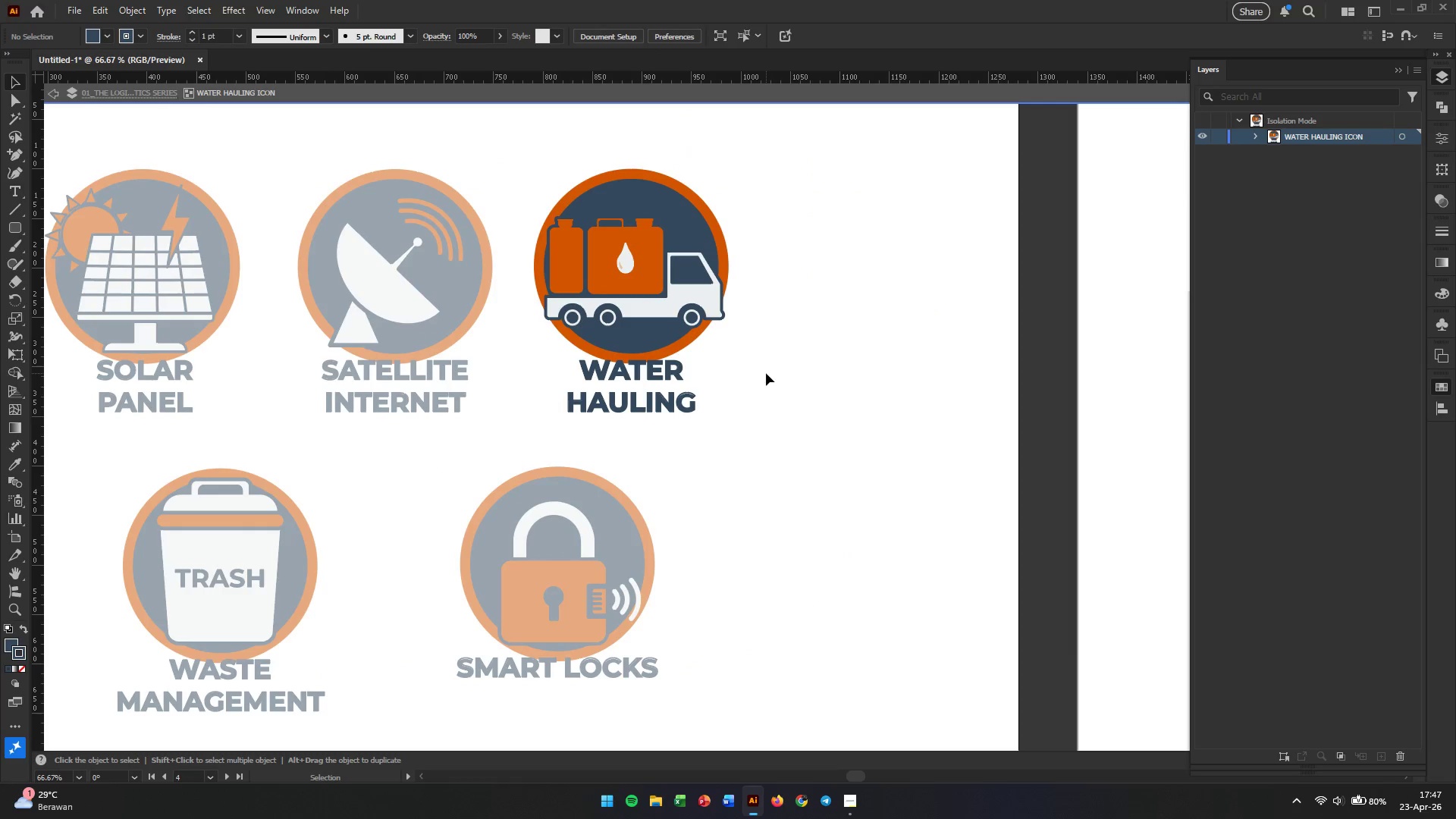 
left_click_drag(start_coordinate=[1048, 302], to_coordinate=[766, 373])
 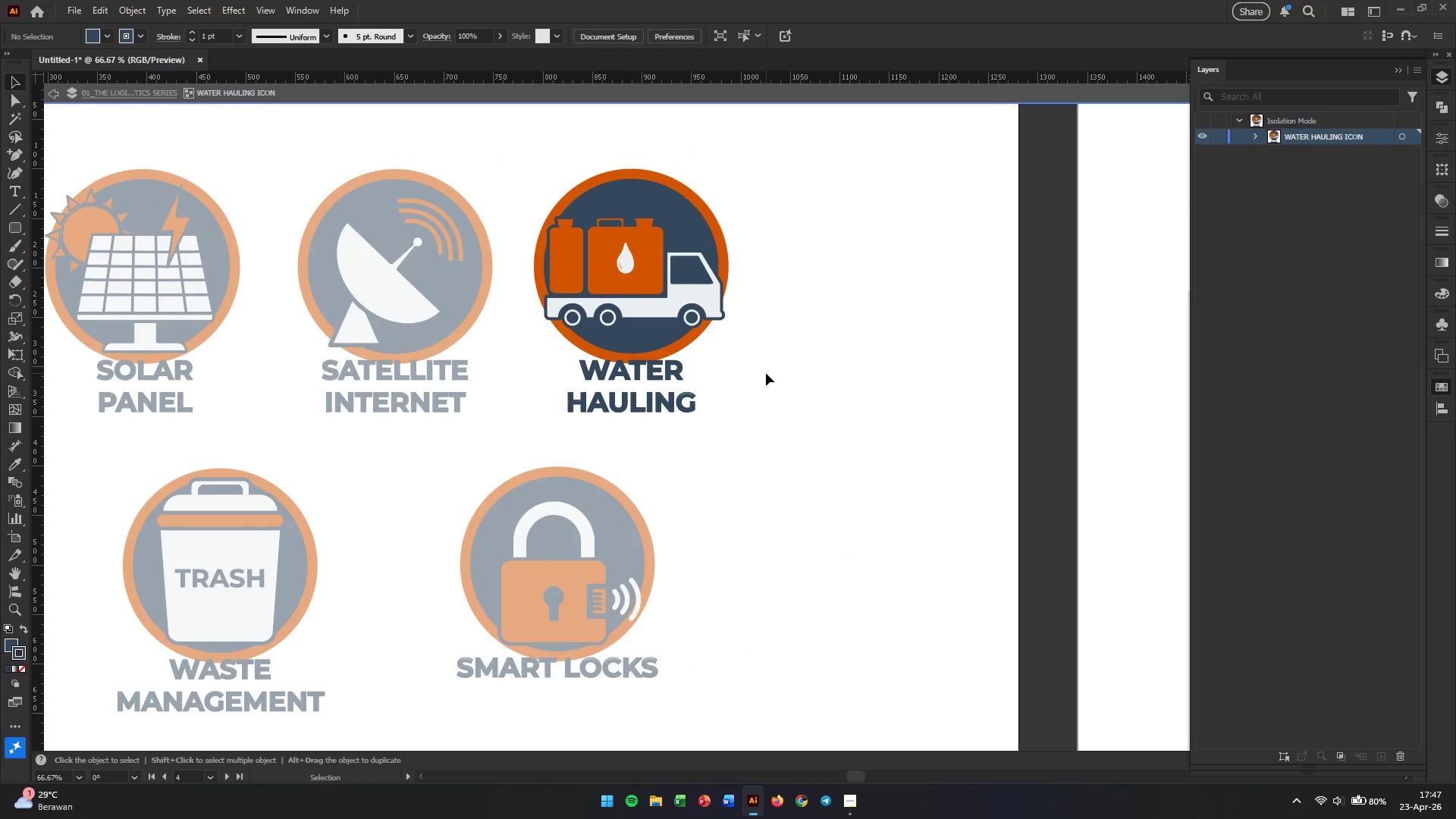 
double_click([753, 399])
 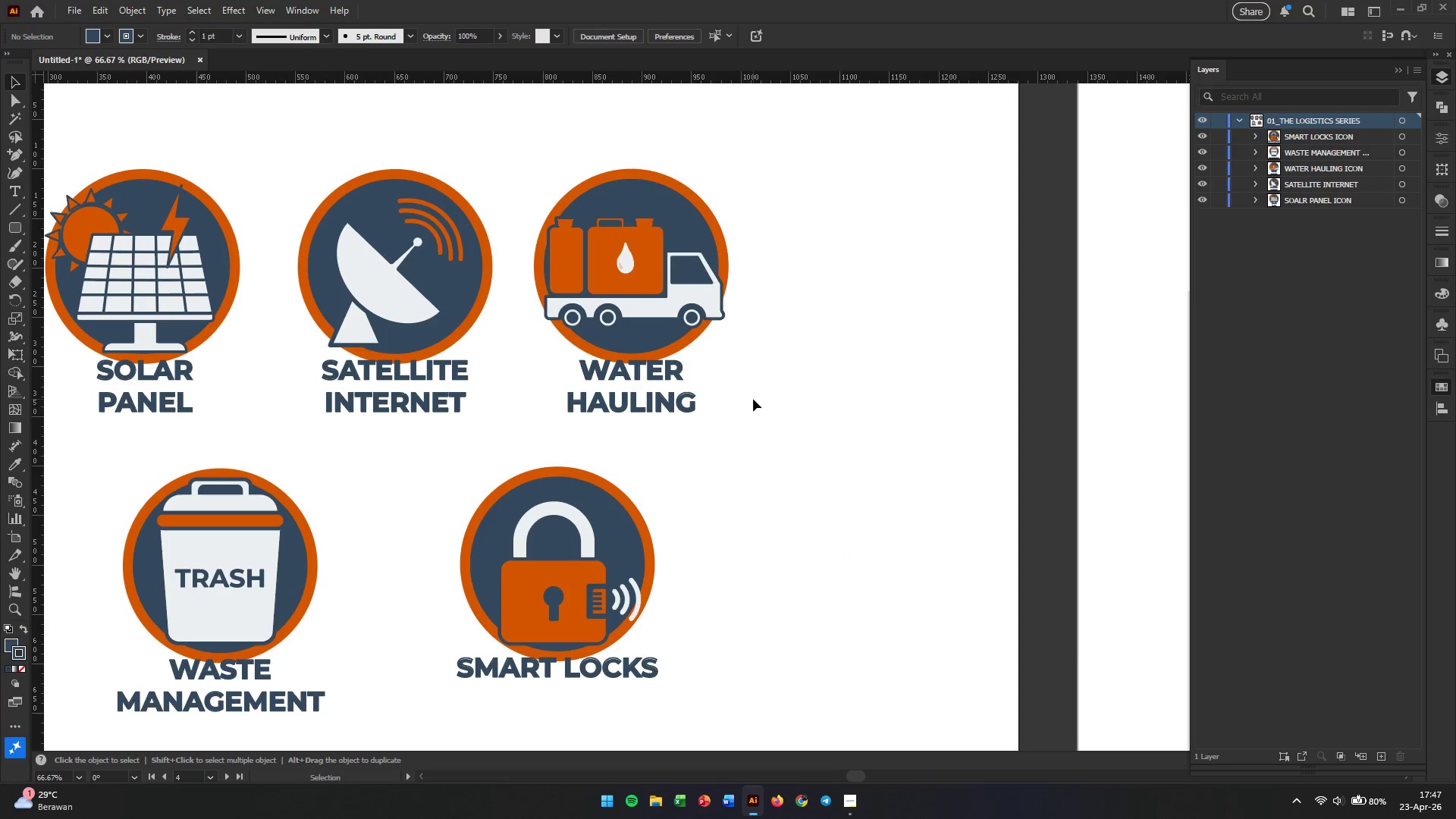 
scroll: coordinate [754, 399], scroll_direction: down, amount: 5.0
 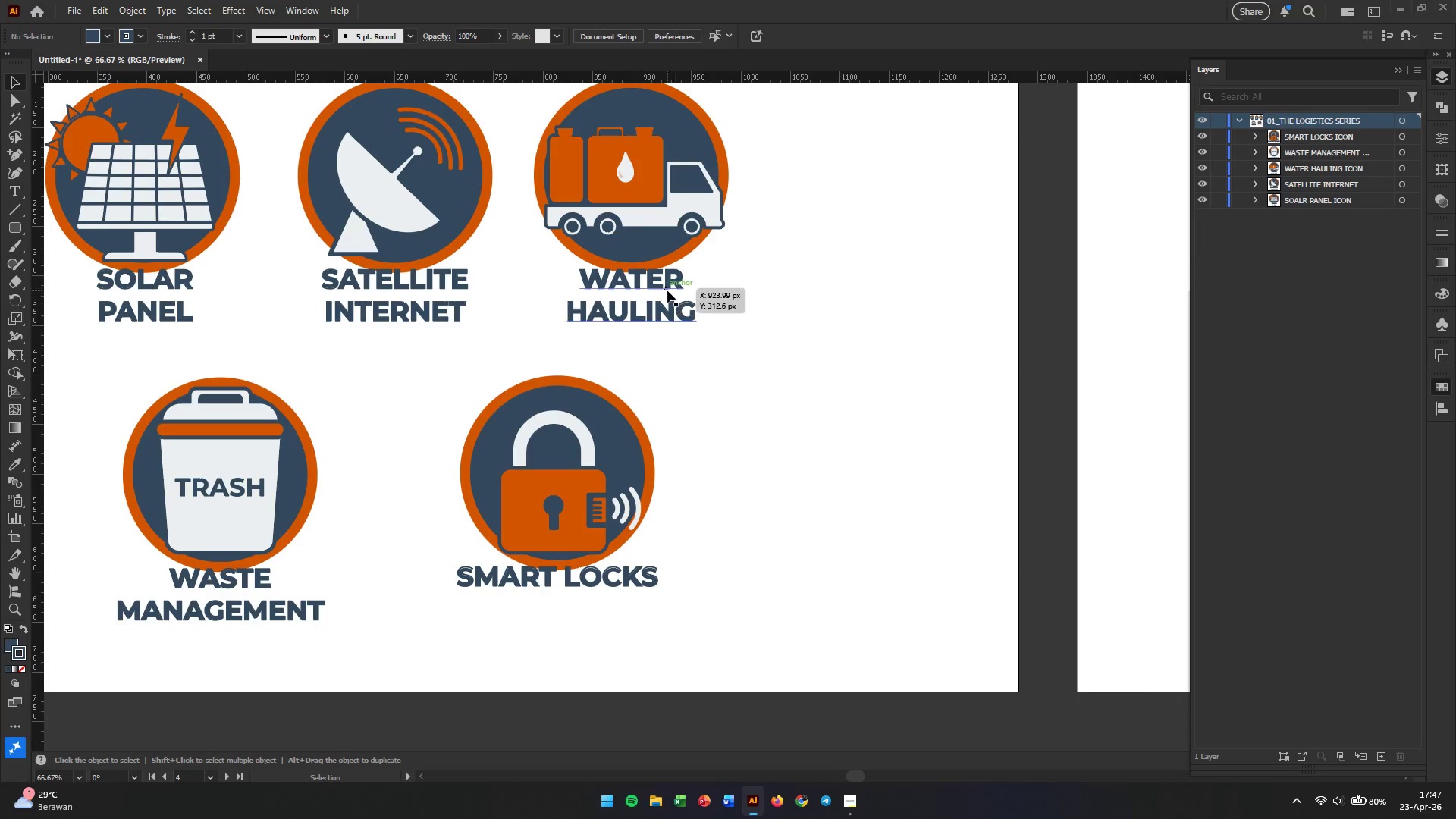 
left_click([666, 288])
 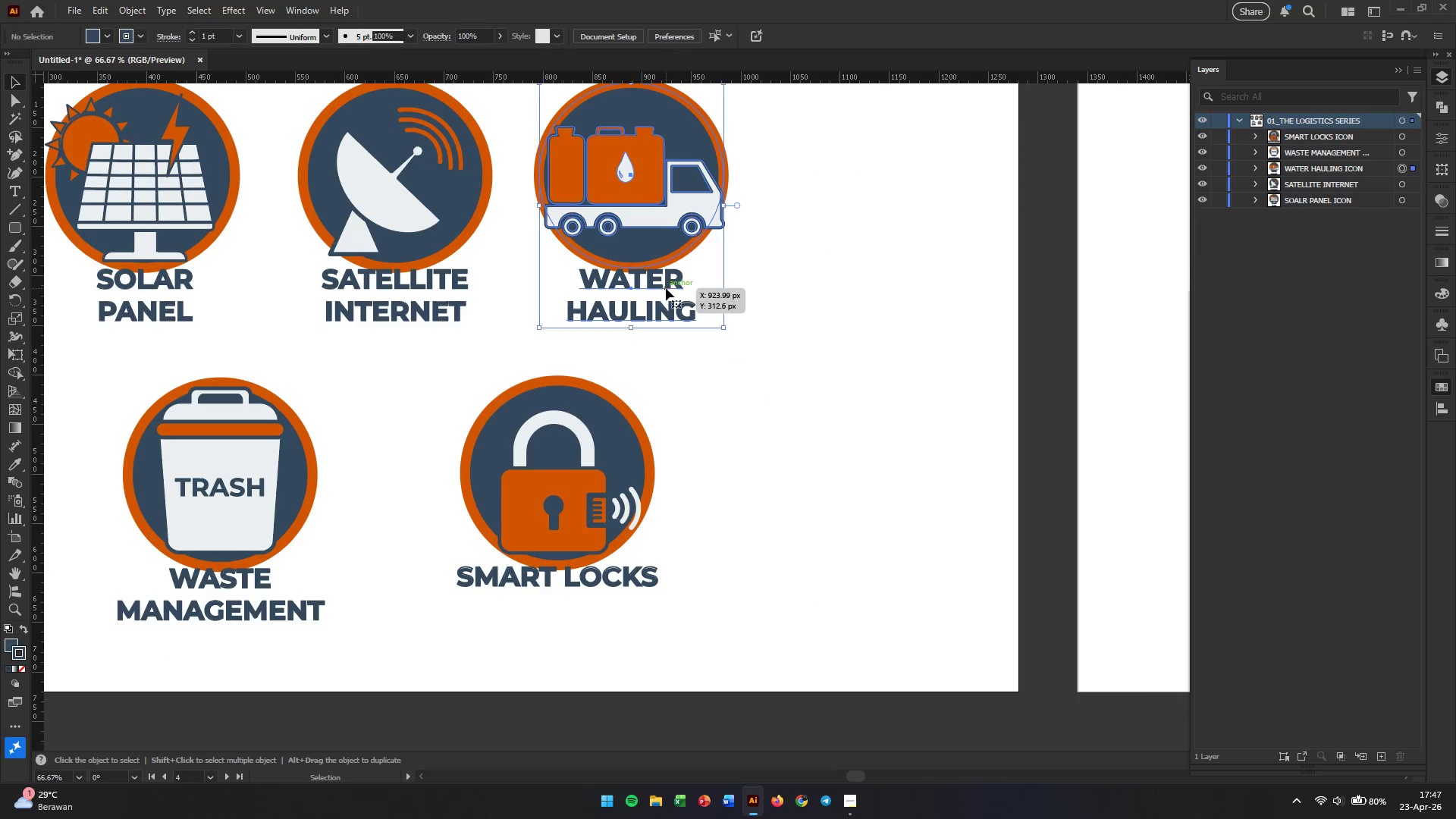 
hold_key(key=AltLeft, duration=0.45)
 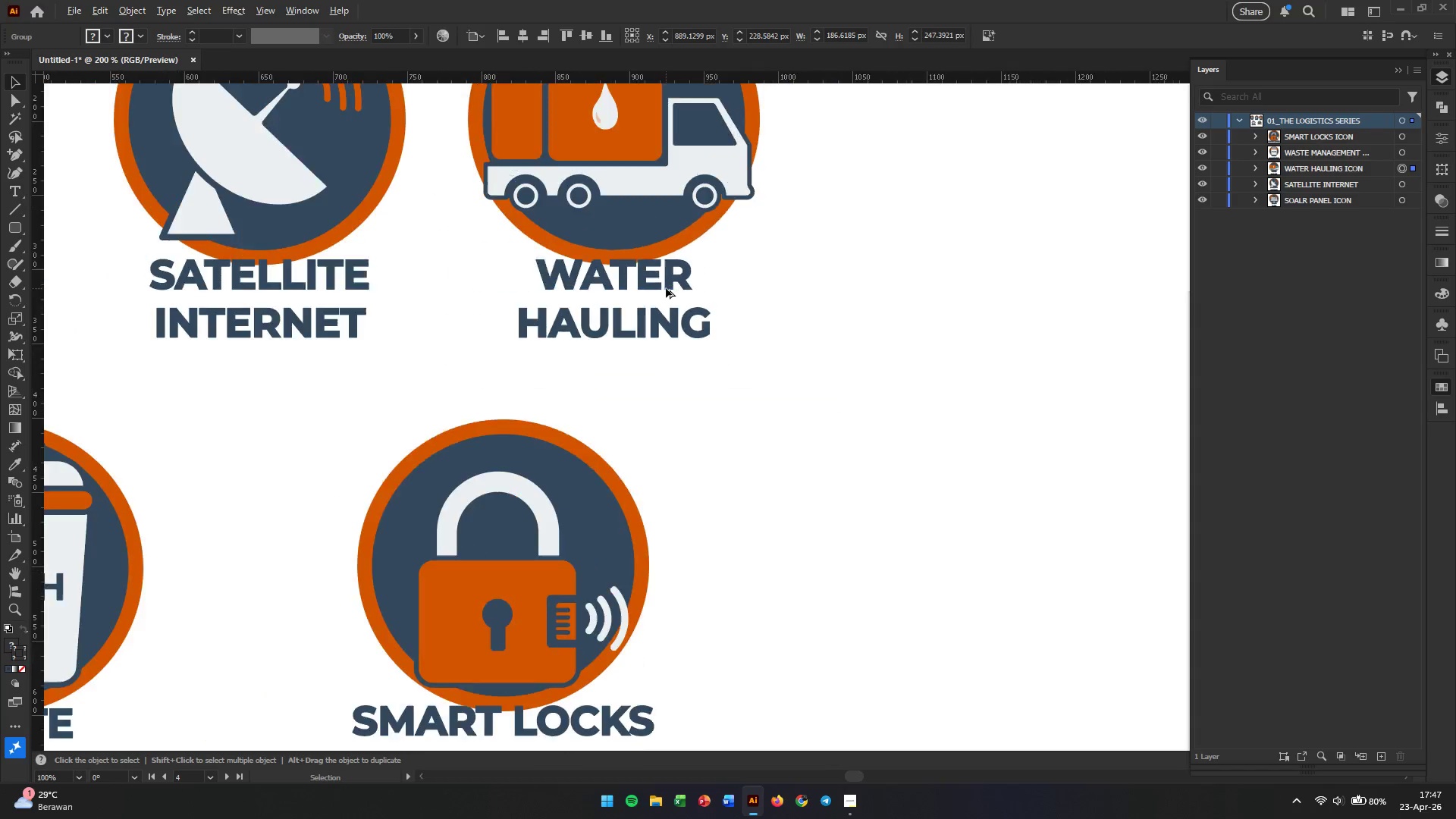 
hold_key(key=AltLeft, duration=0.69)
 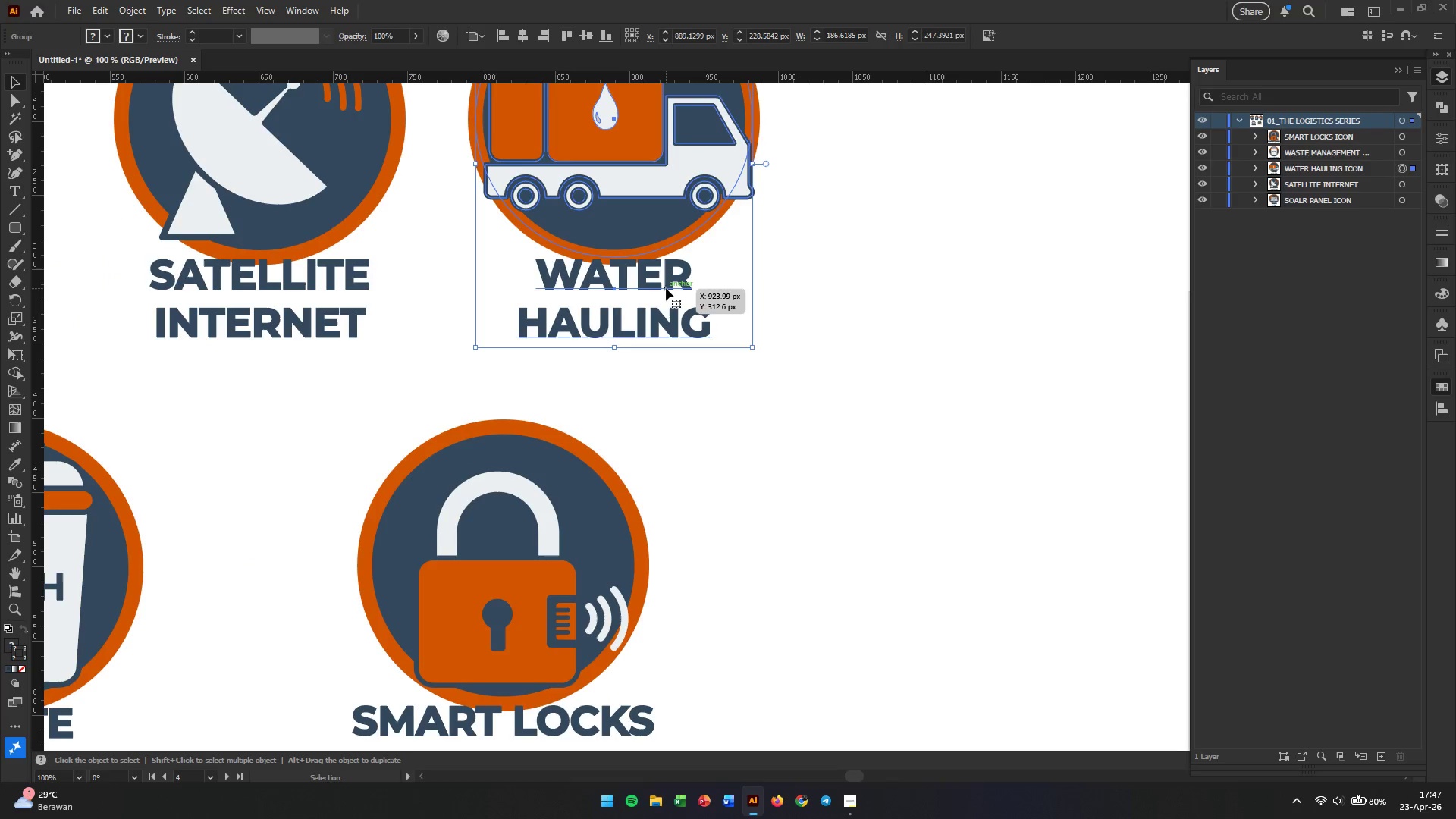 
scroll: coordinate [666, 288], scroll_direction: up, amount: 3.0
 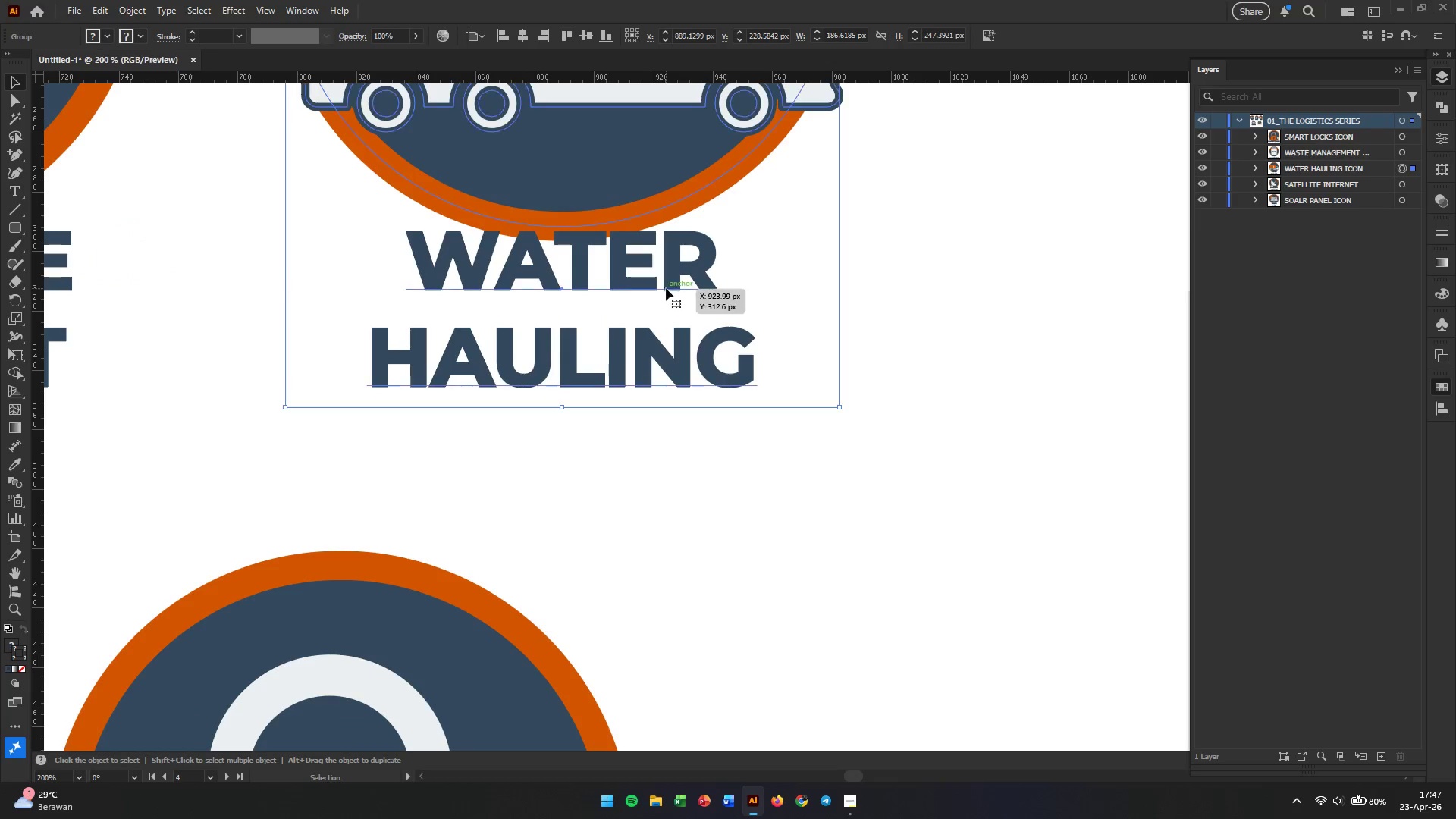 
scroll: coordinate [666, 288], scroll_direction: down, amount: 2.0
 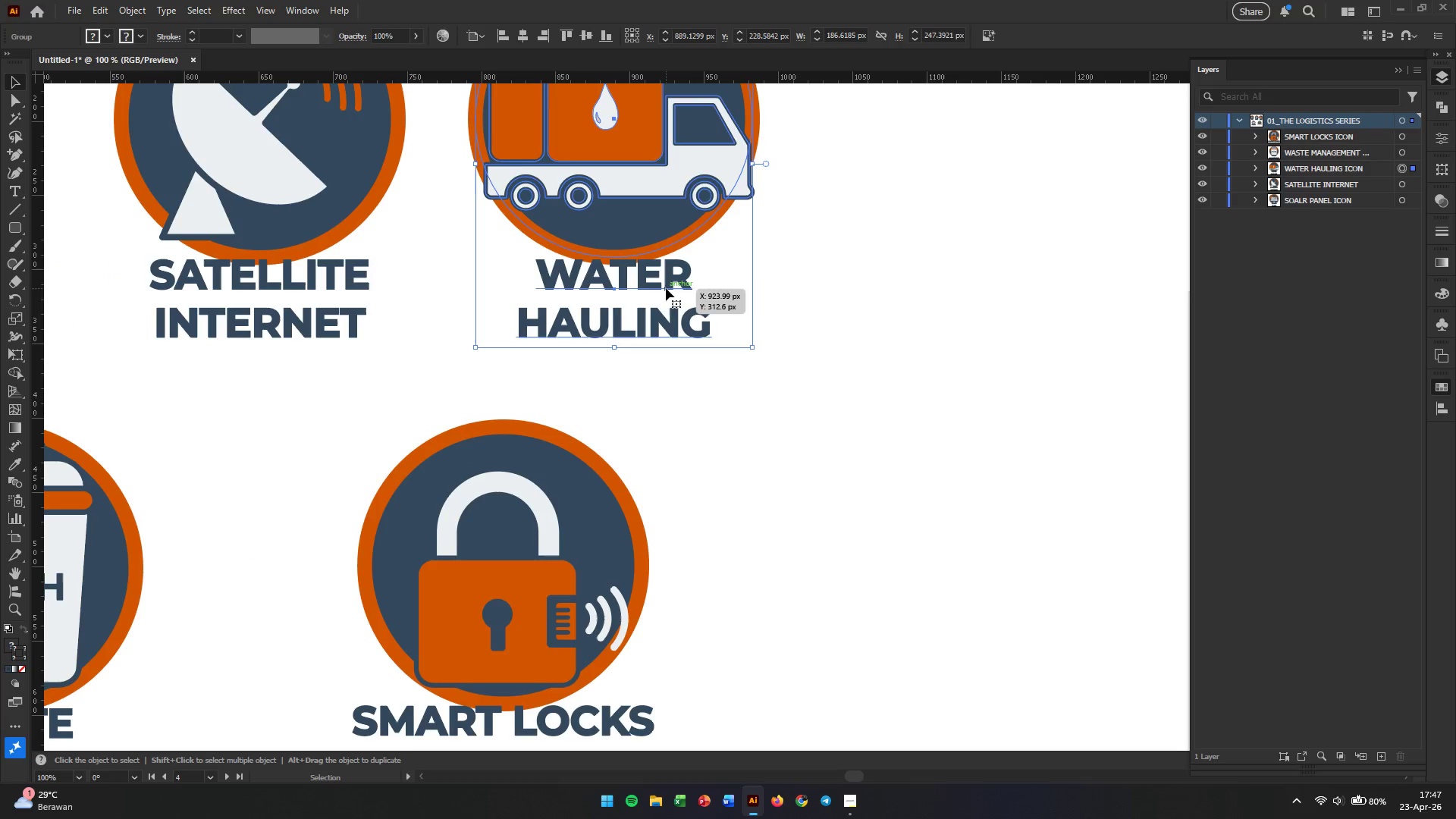 
scroll: coordinate [666, 288], scroll_direction: up, amount: 4.0
 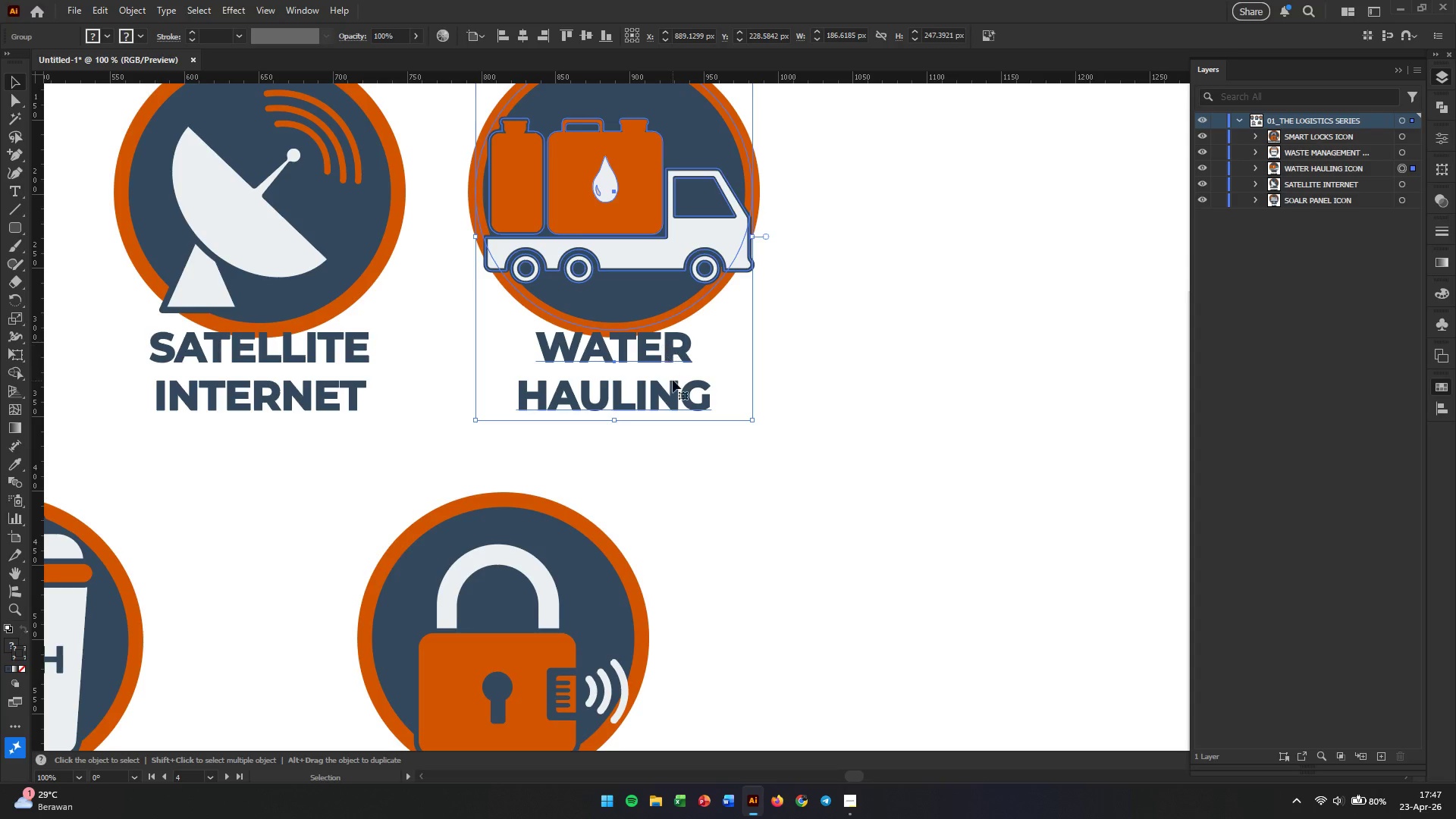 
double_click([676, 391])
 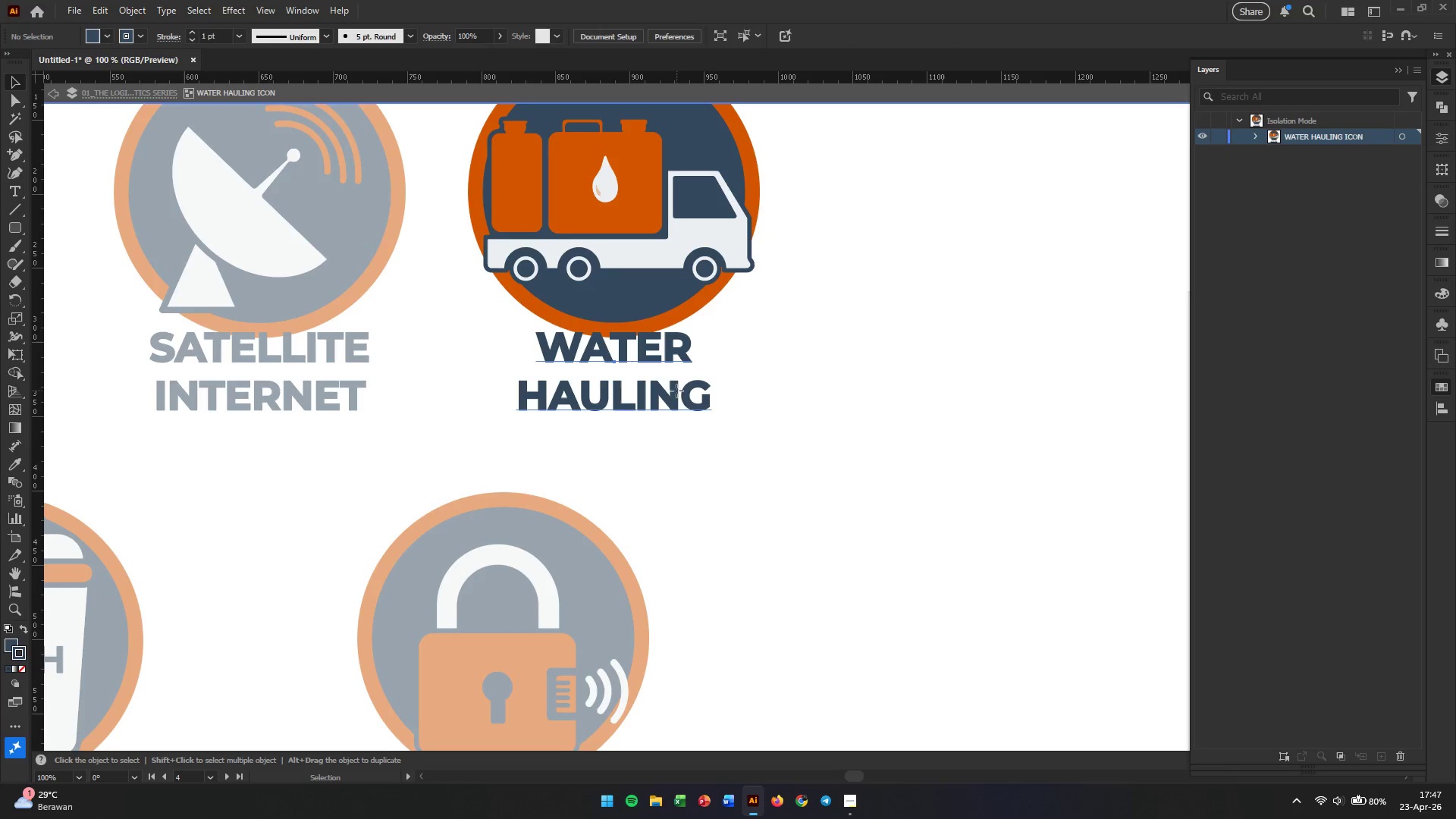 
double_click([676, 391])
 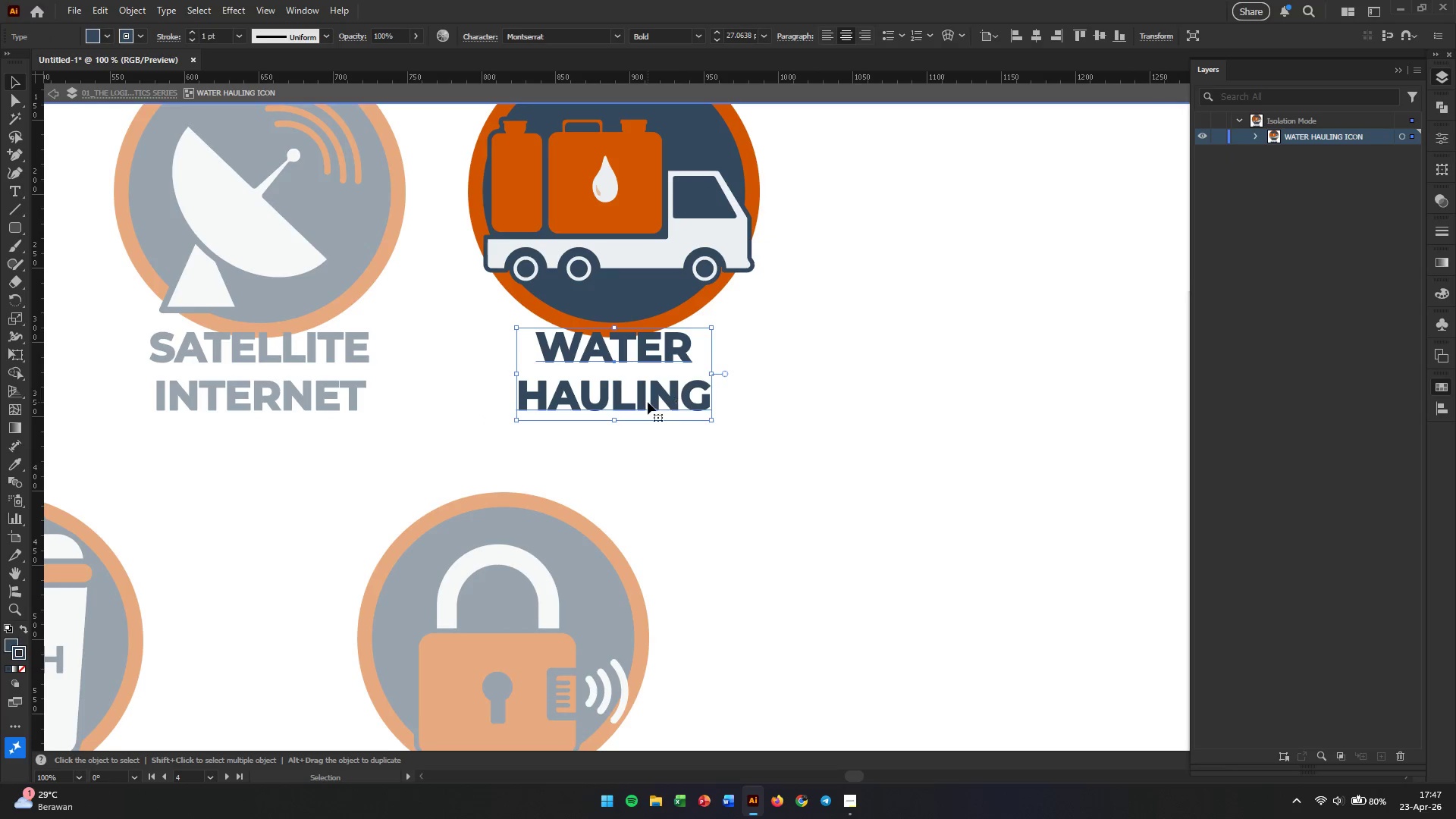 
double_click([648, 402])
 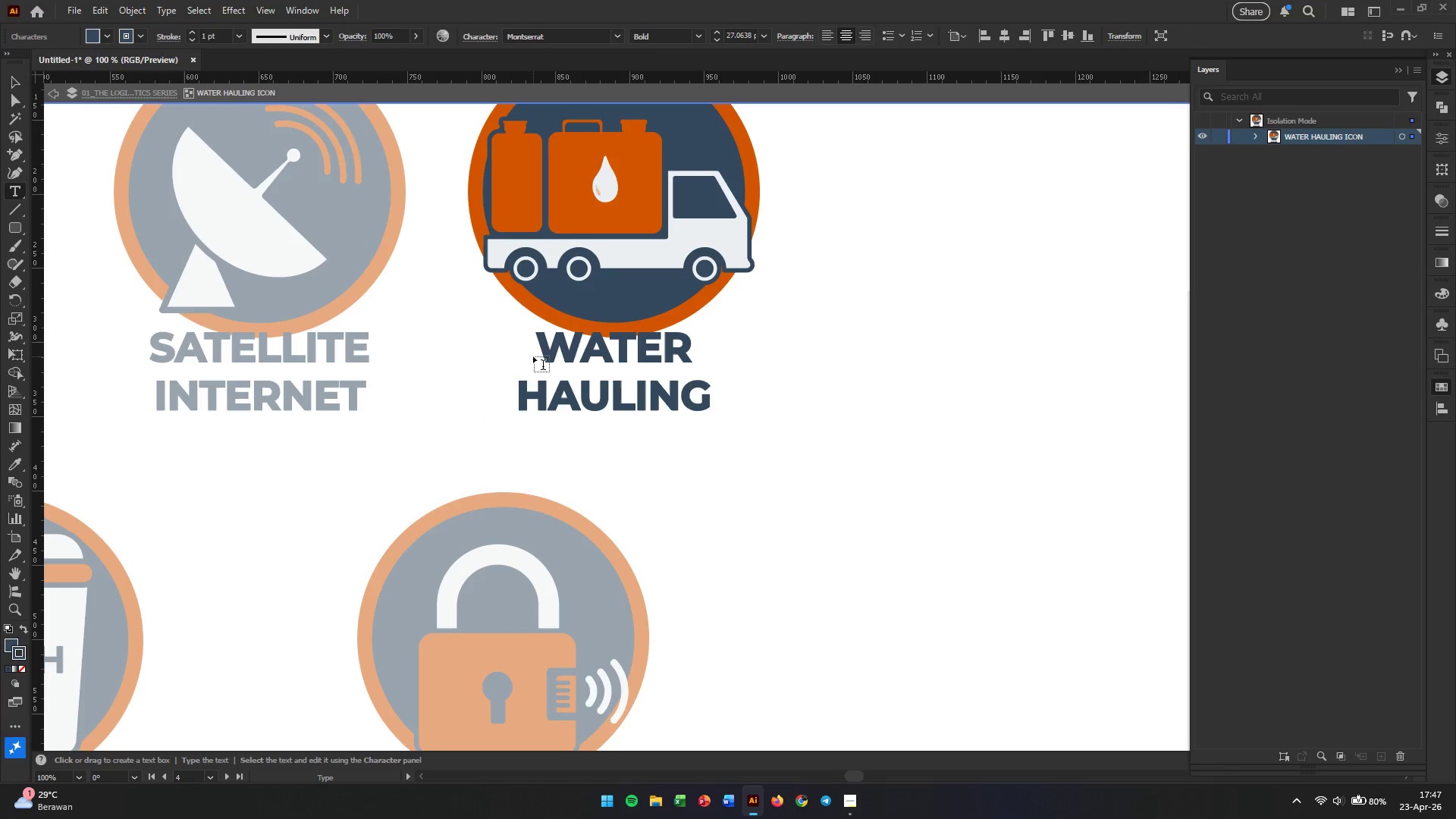 
left_click([535, 353])
 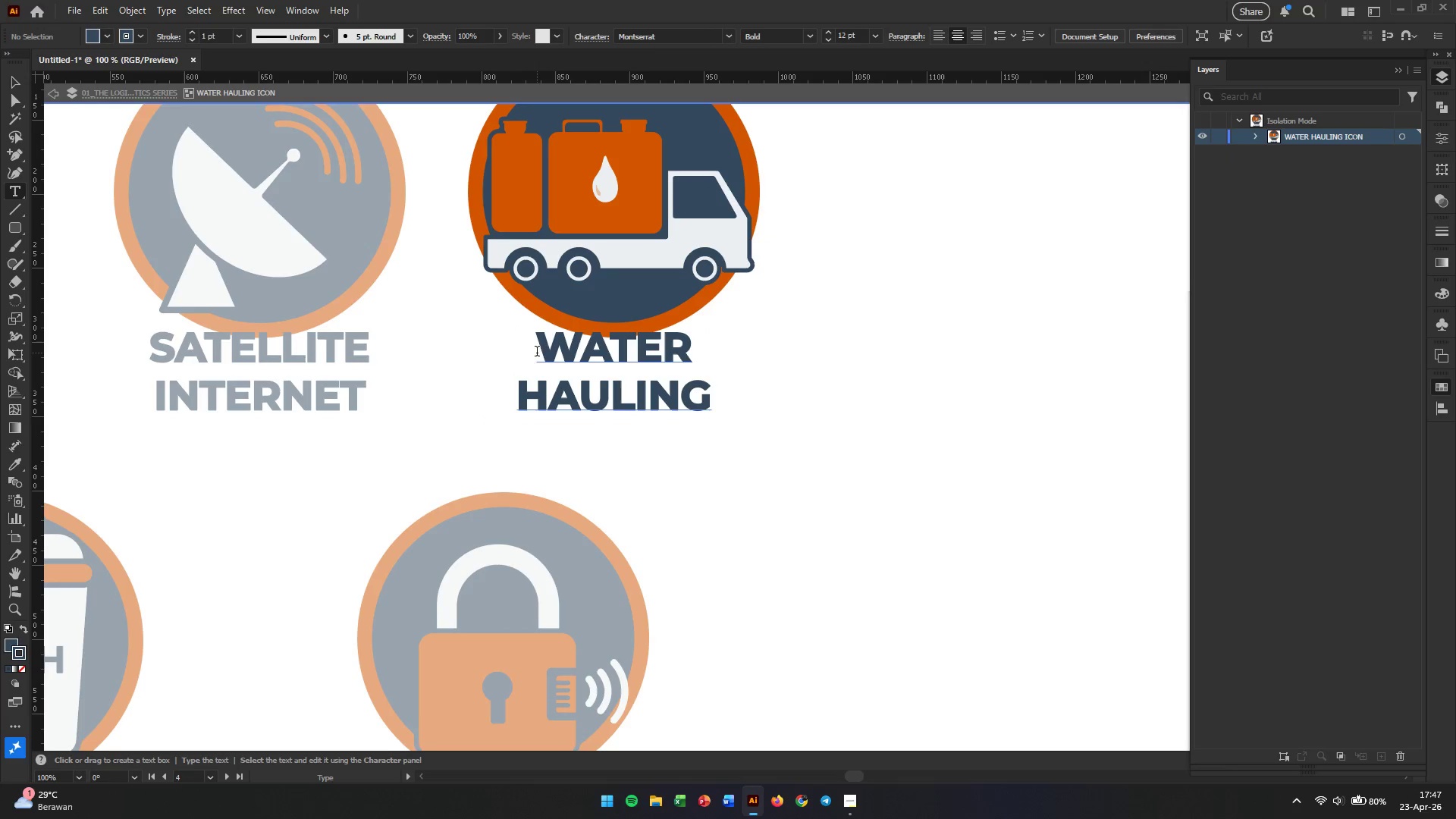 
left_click([538, 353])
 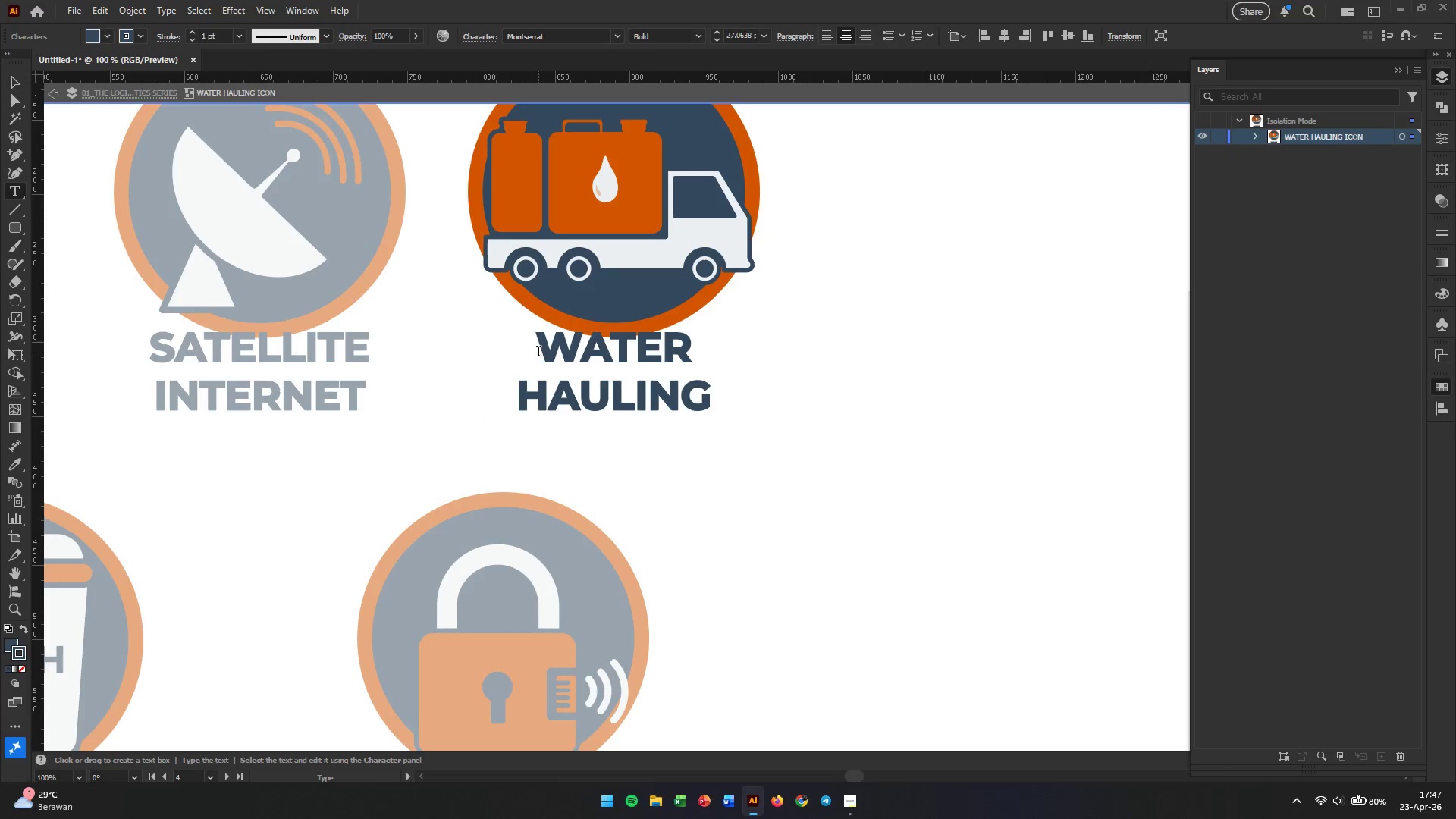 
left_click_drag(start_coordinate=[538, 353], to_coordinate=[513, 353])
 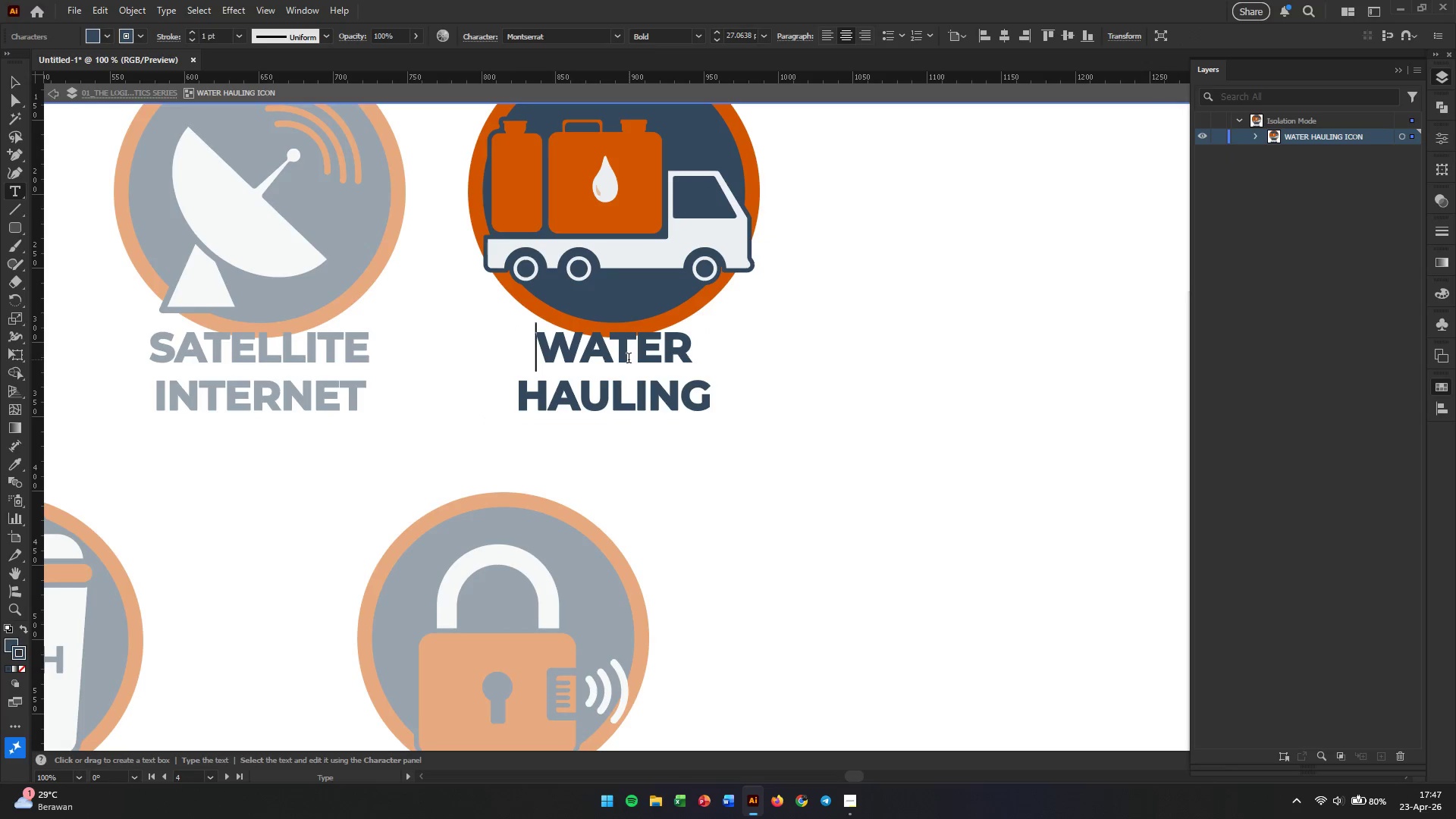 
key(Escape)
 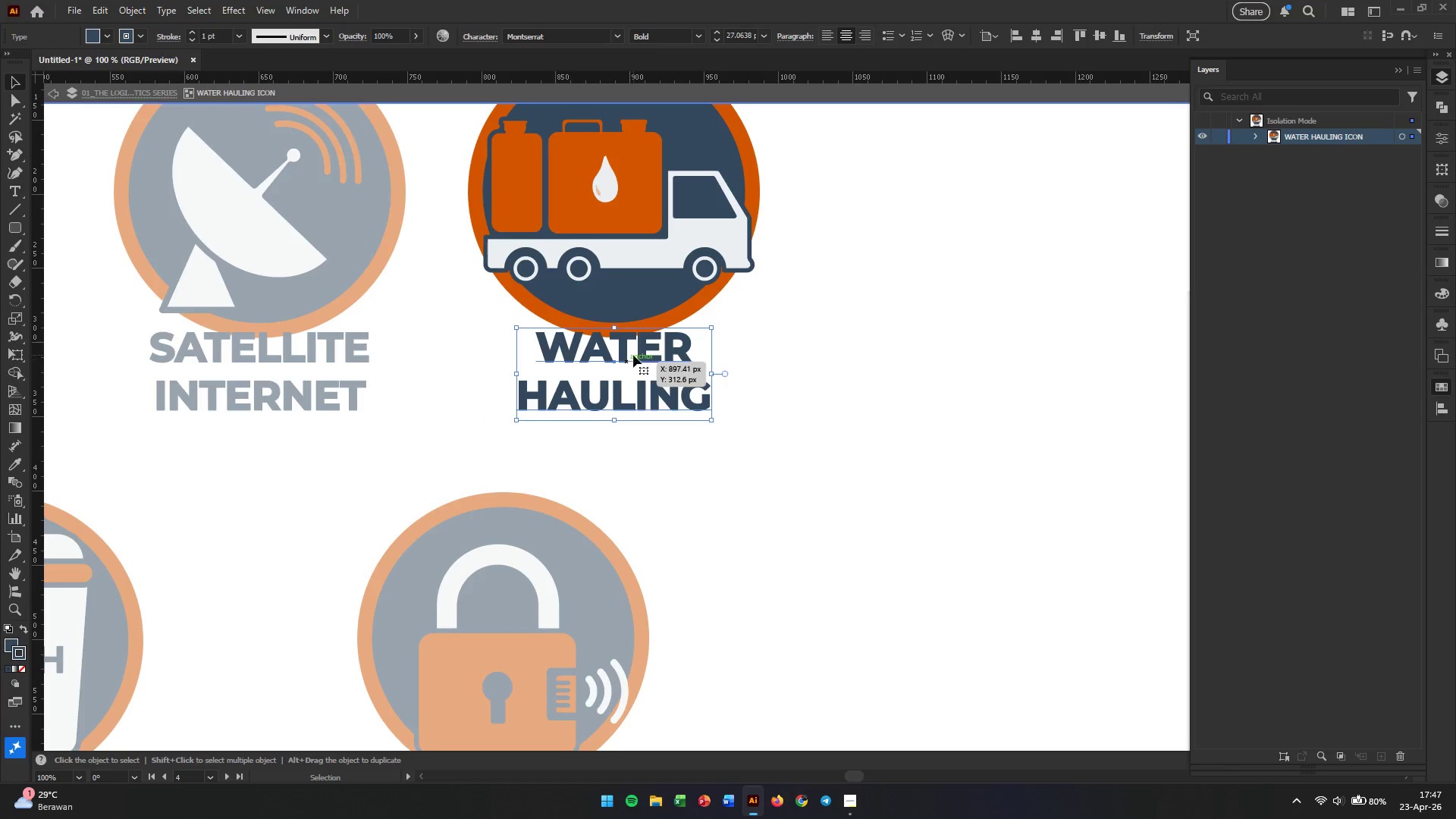 
left_click_drag(start_coordinate=[633, 353], to_coordinate=[639, 353])
 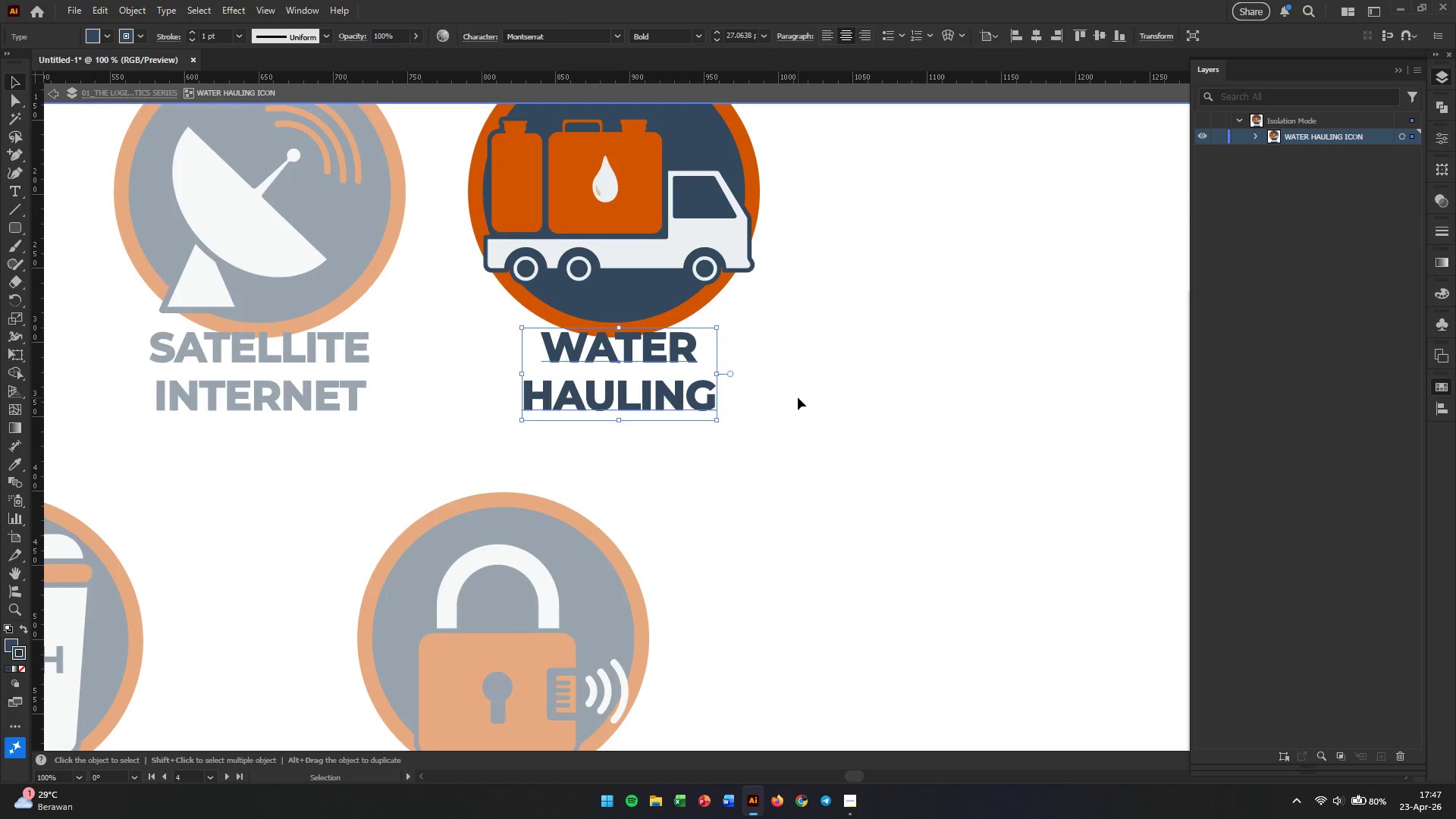 
double_click([798, 397])
 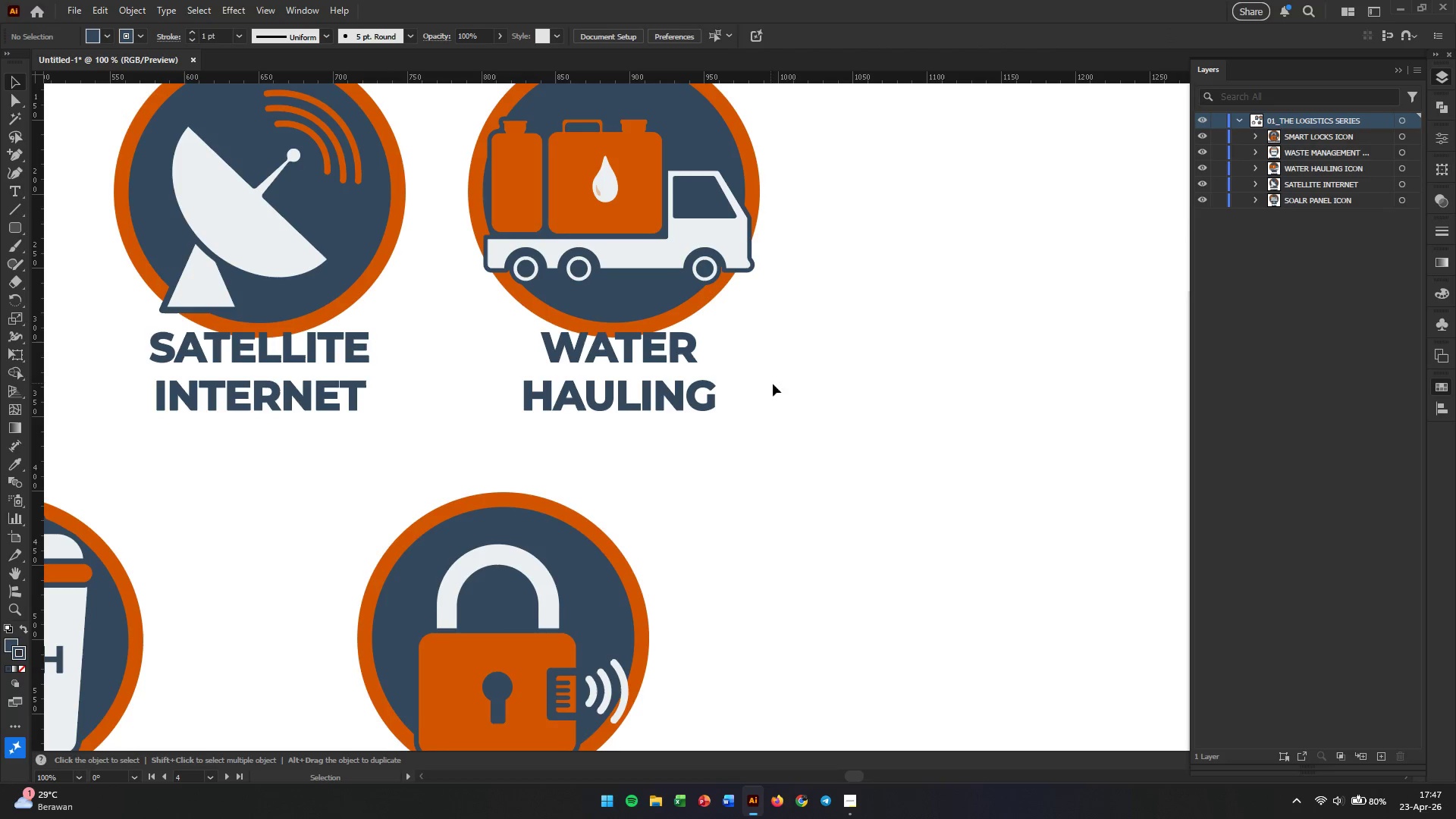 
hold_key(key=AltLeft, duration=1.83)
scroll: coordinate [729, 372], scroll_direction: down, amount: 2.0
 